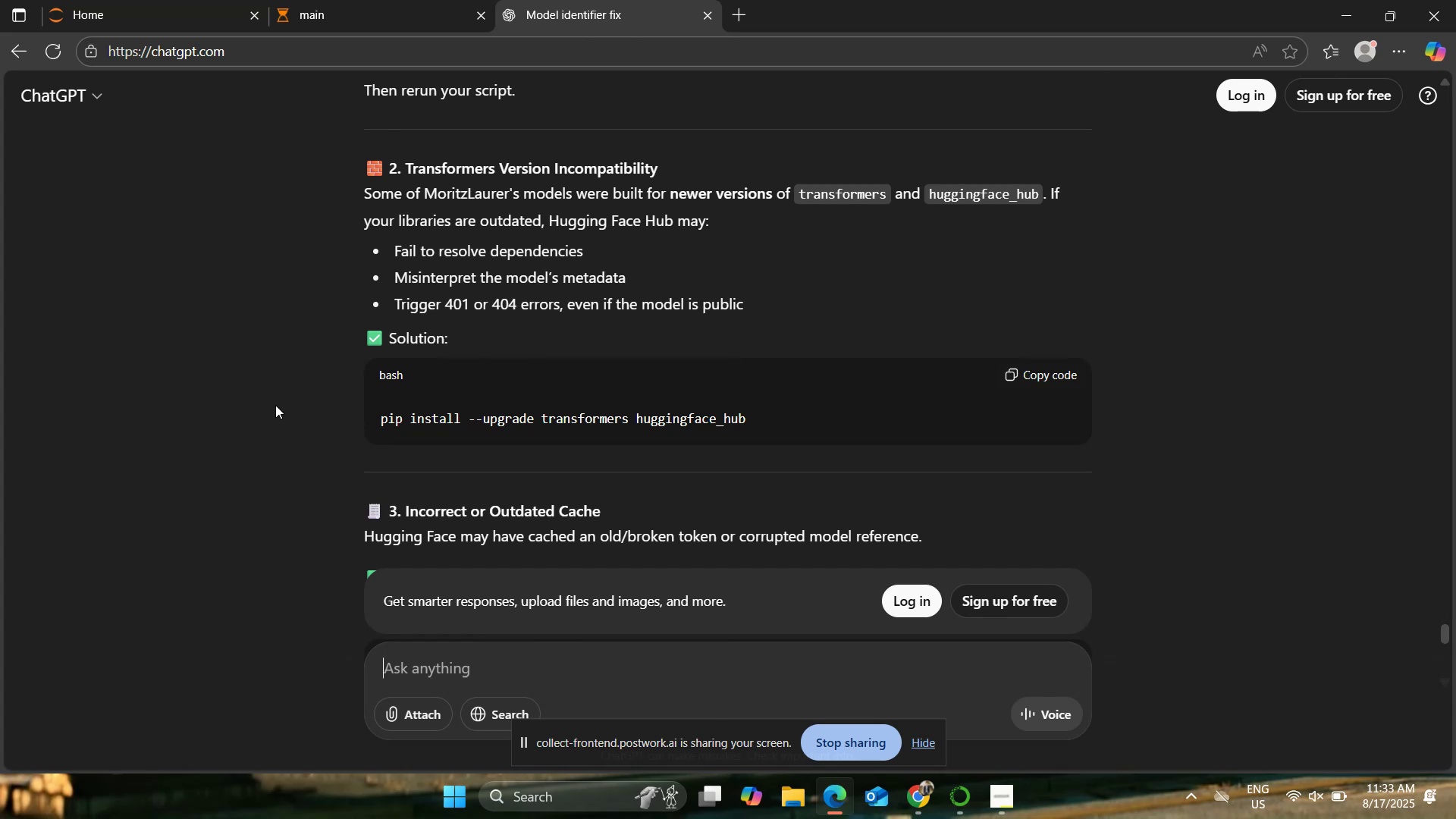 
wait(25.25)
 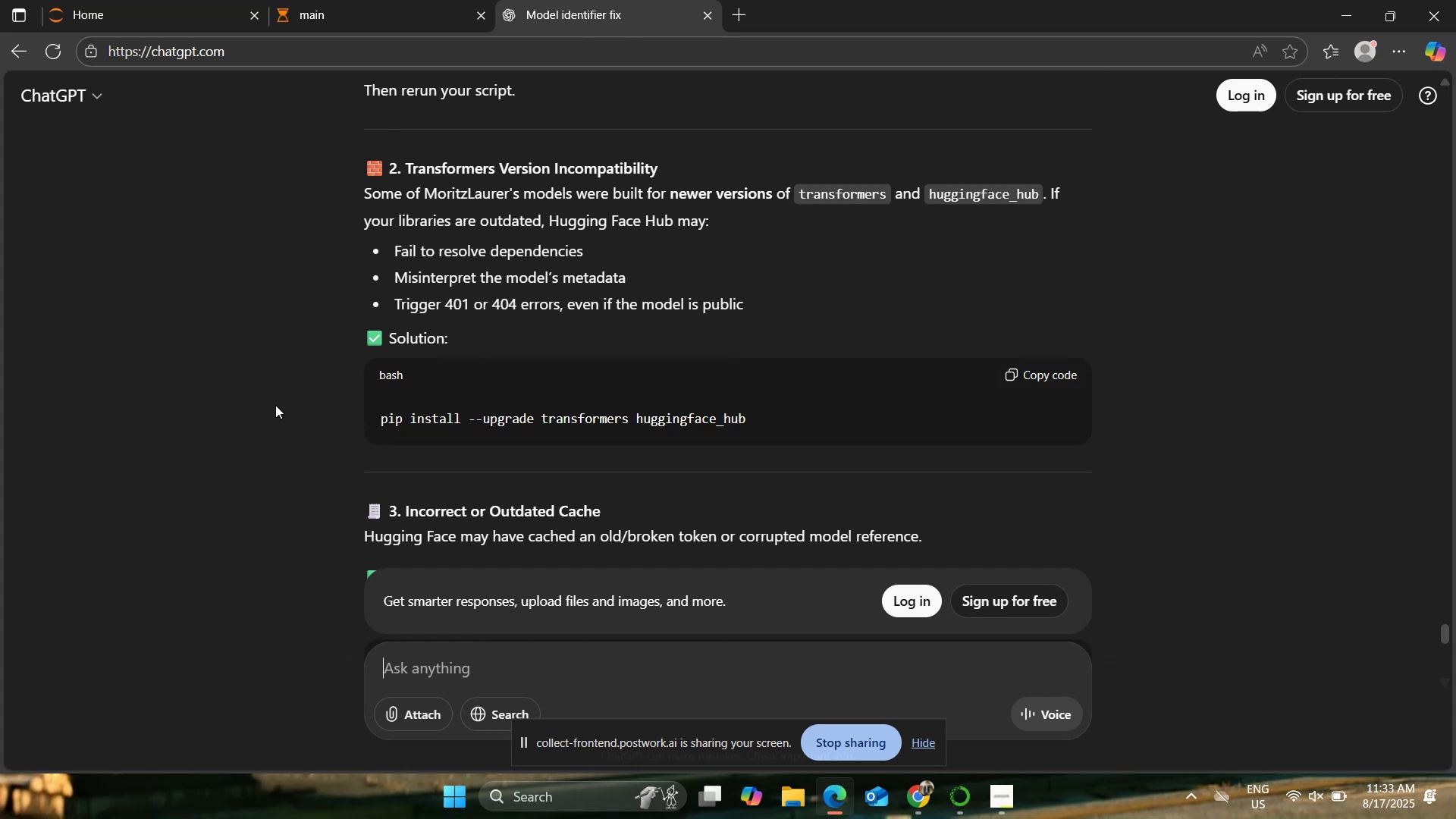 
scroll: coordinate [283, 435], scroll_direction: down, amount: 4.0
 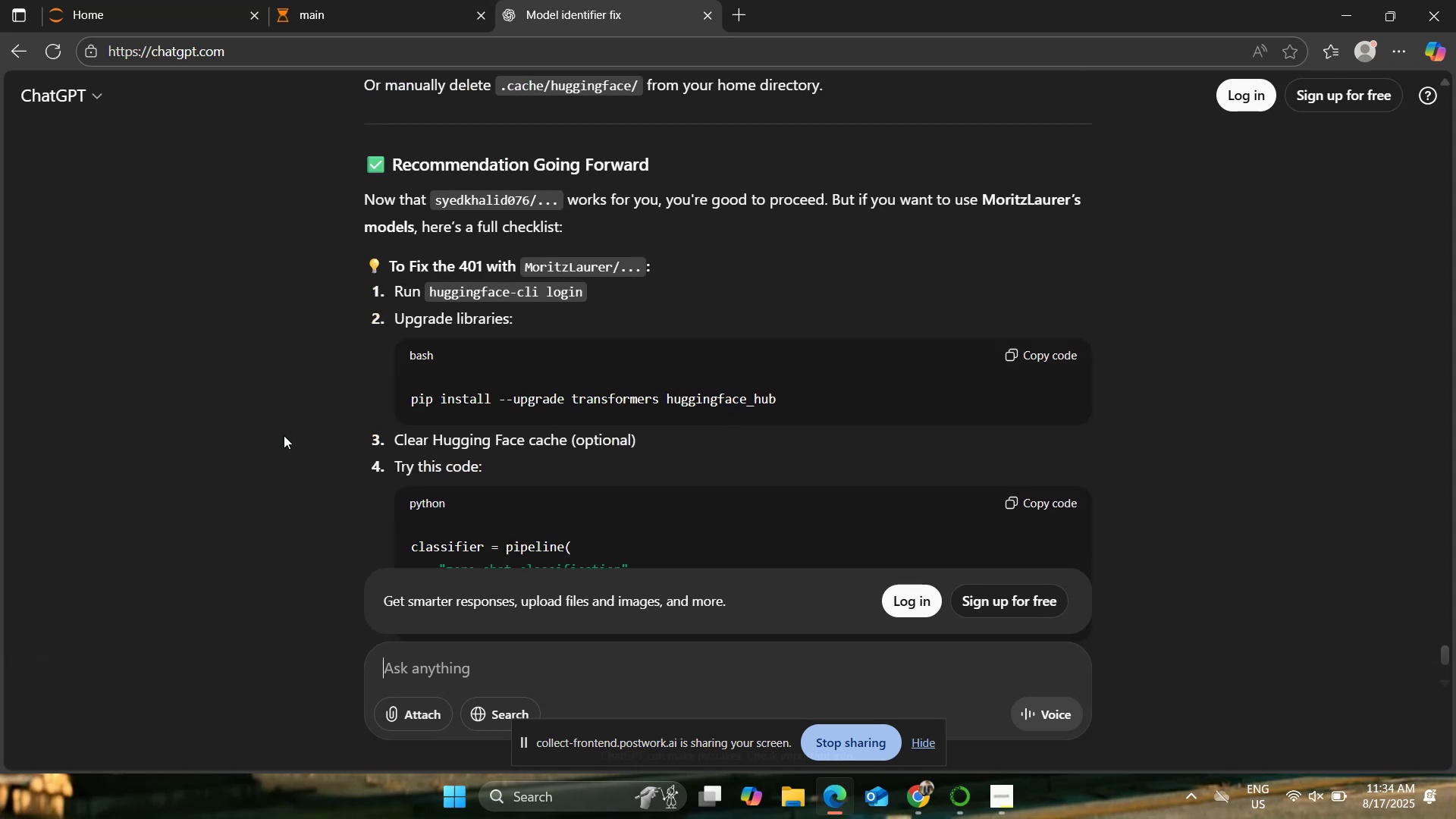 
wait(6.92)
 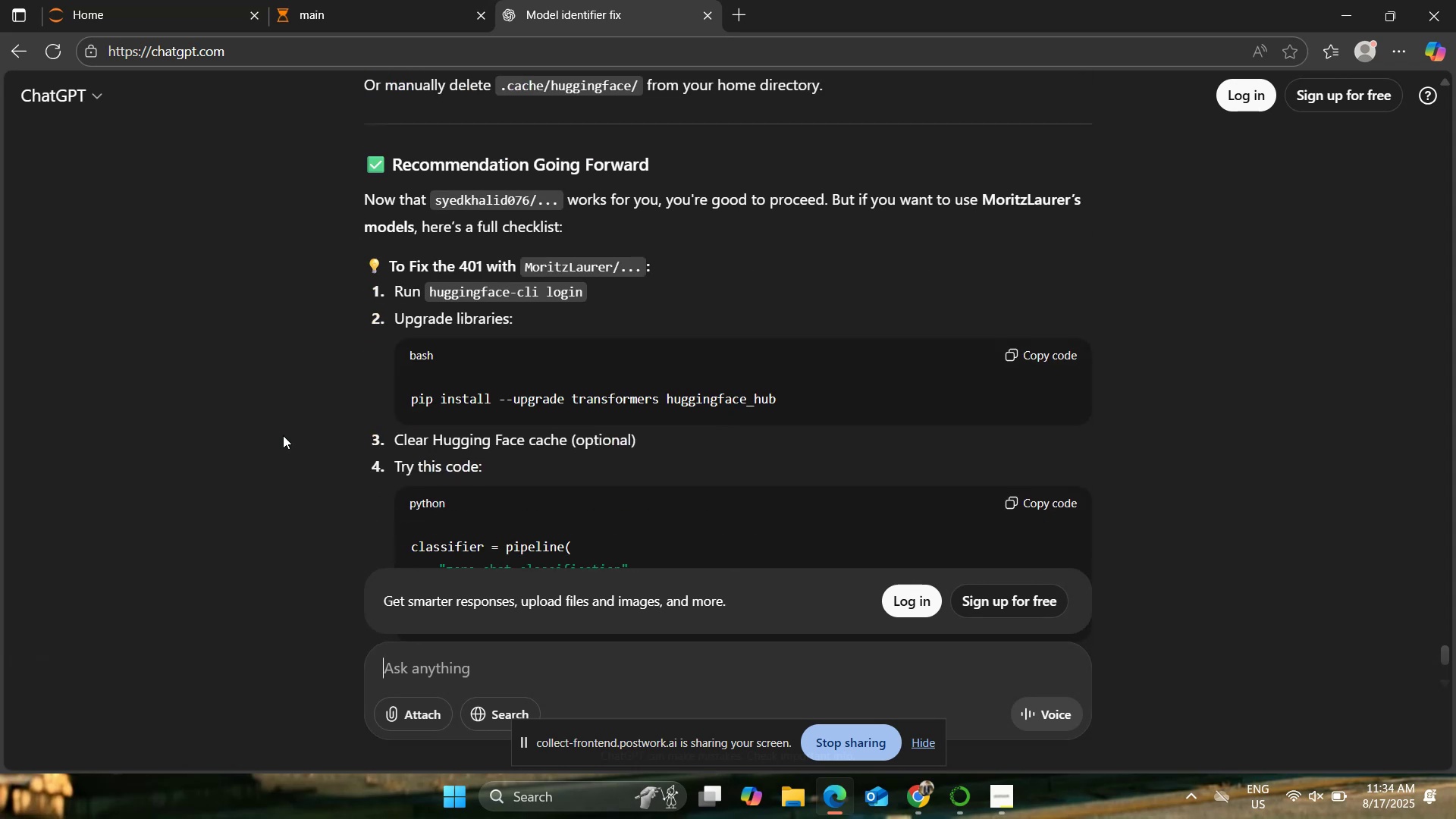 
scroll: coordinate [284, 434], scroll_direction: down, amount: 6.0
 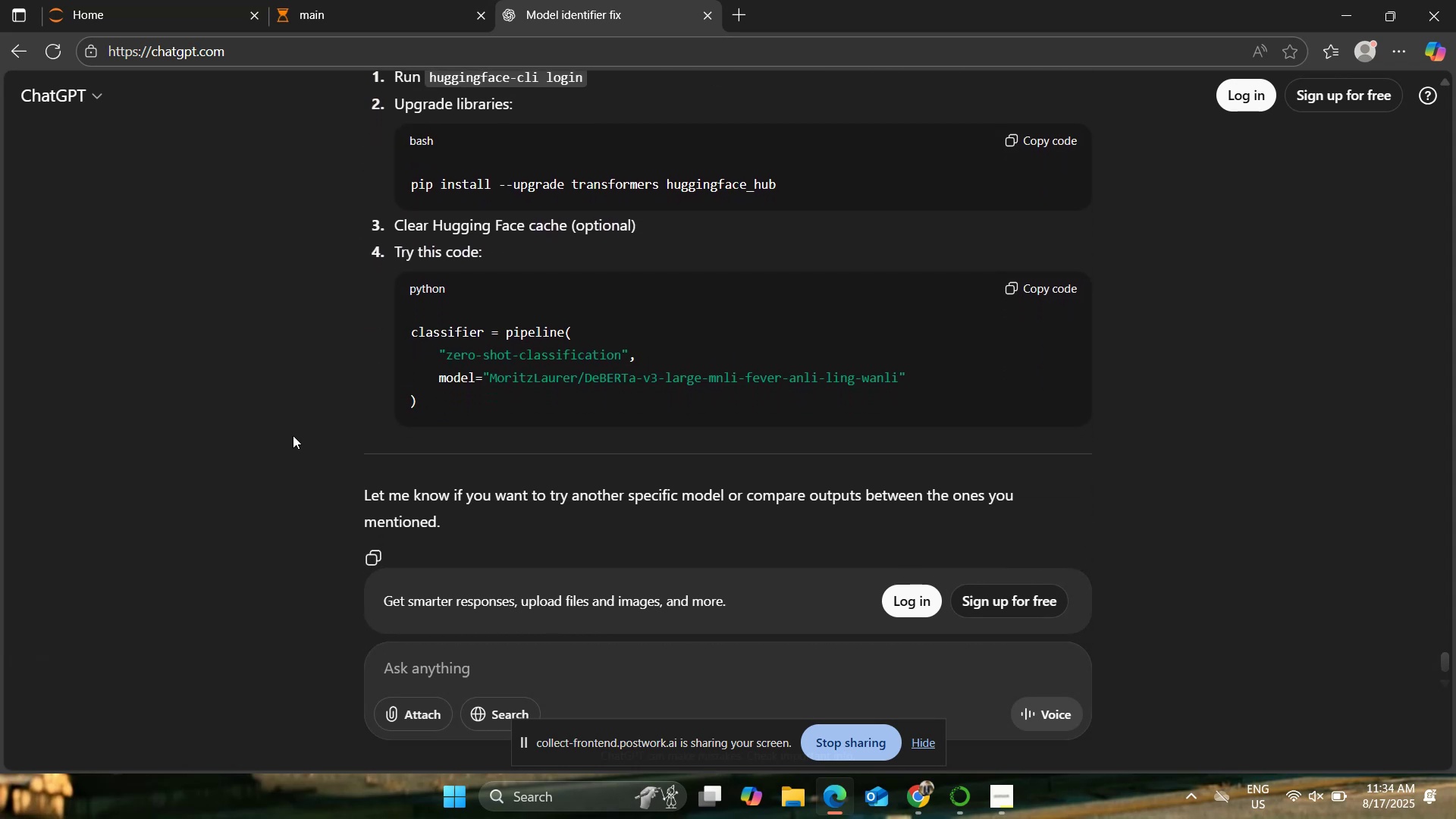 
type(but the datasset)
key(Backspace)
key(Backspace)
key(Backspace)
type(et structure of both of these is identical or different?)
 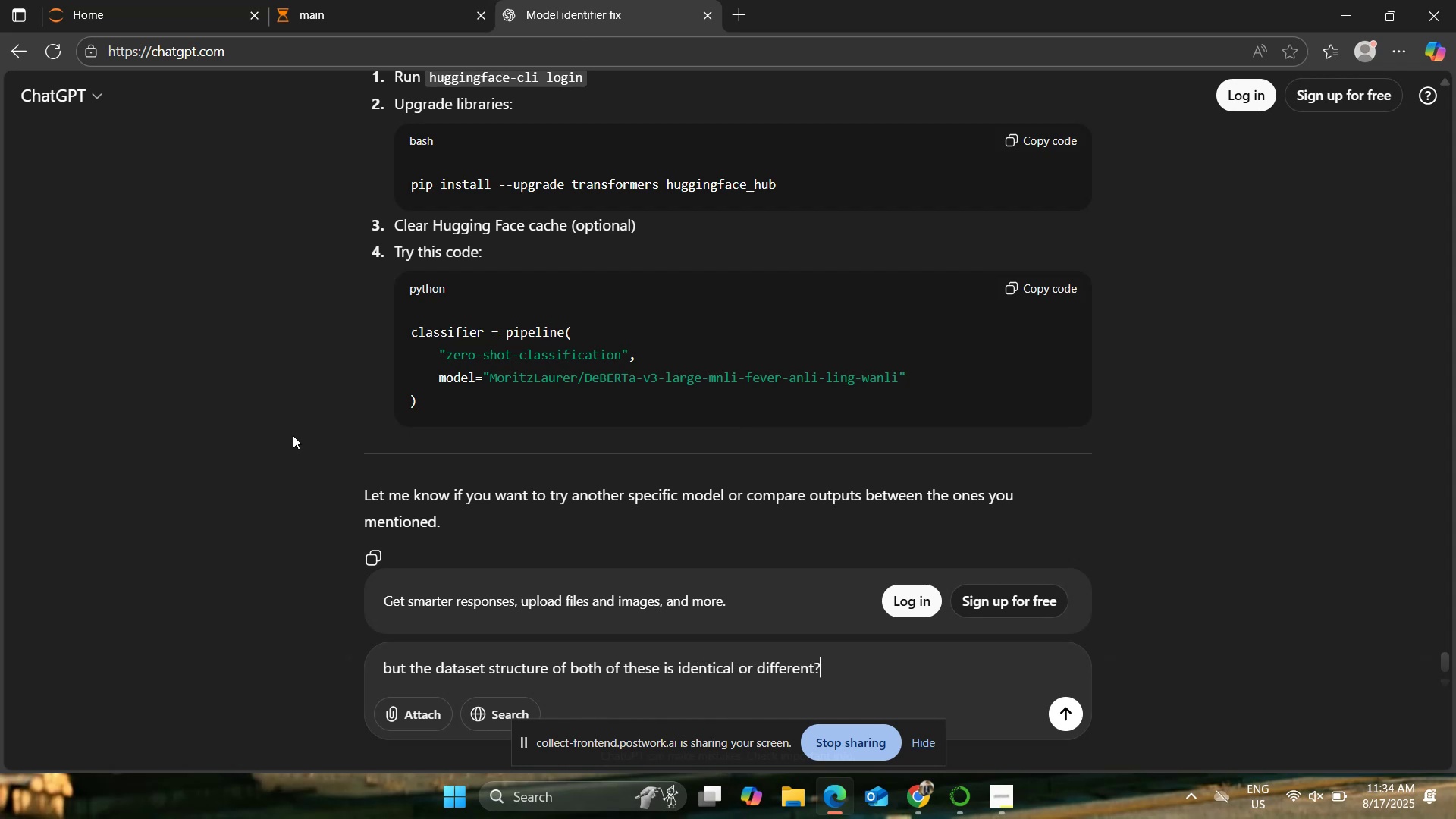 
key(Enter)
 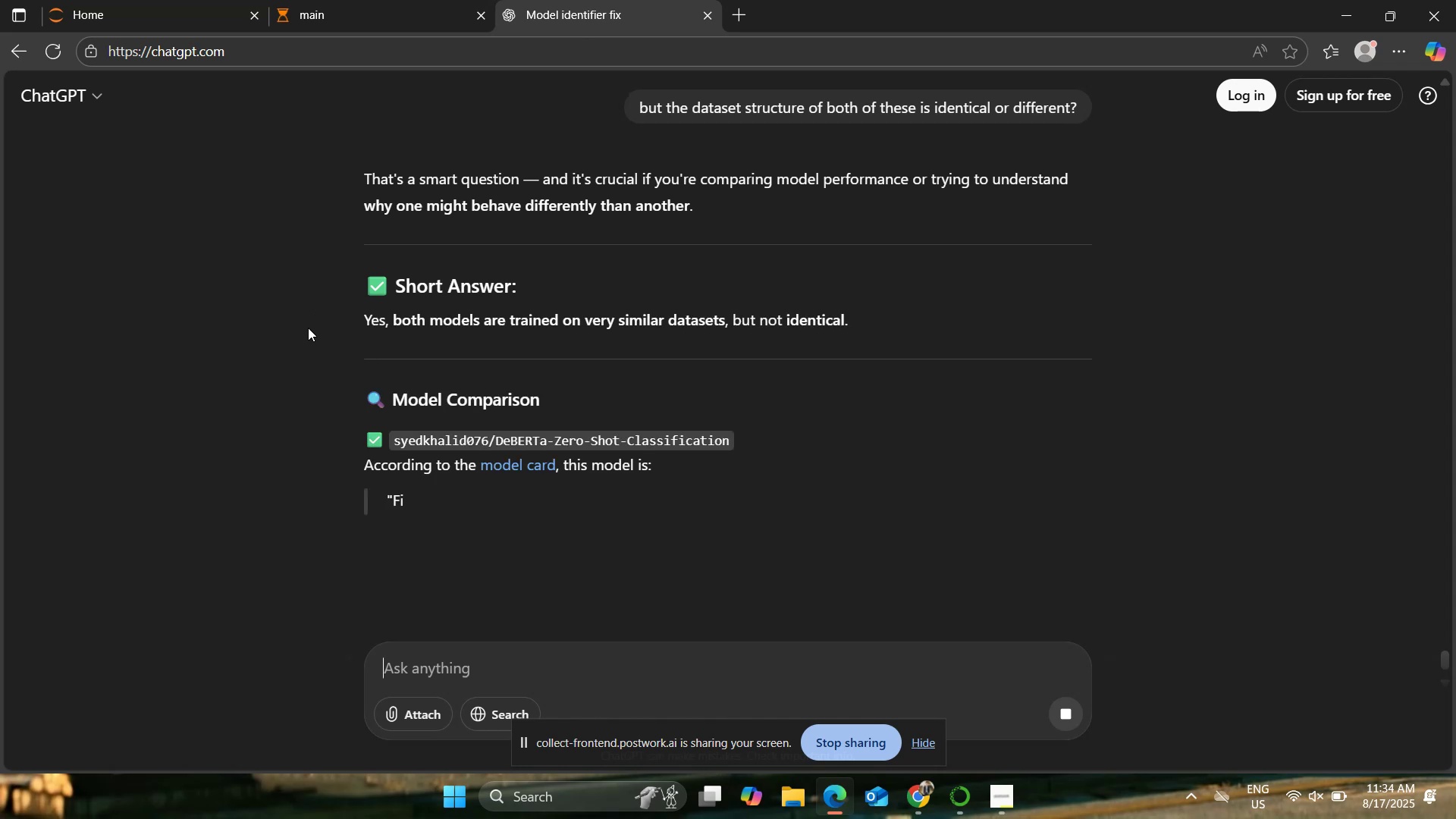 
wait(5.24)
 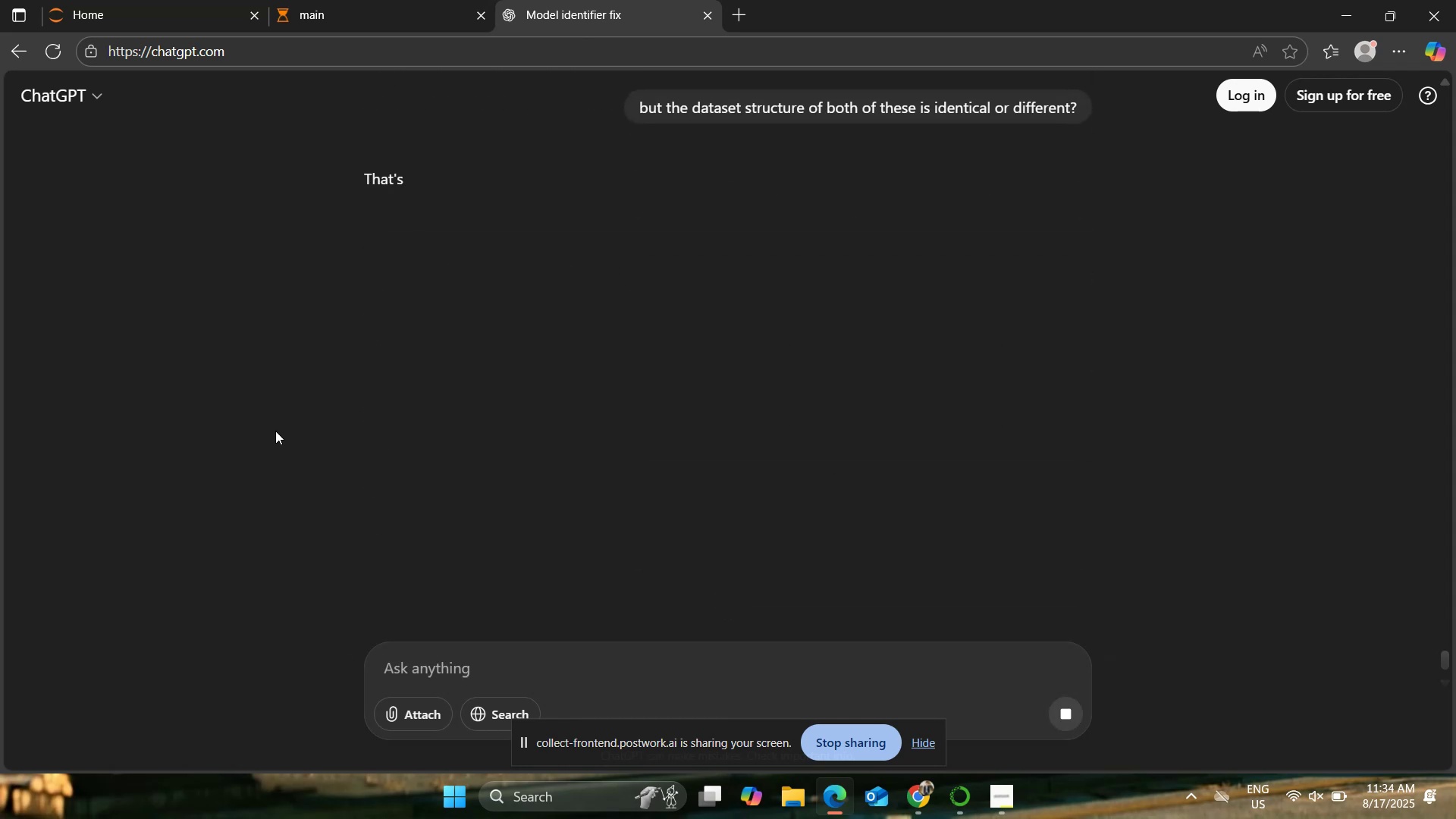 
scroll: coordinate [308, 328], scroll_direction: down, amount: 1.0
 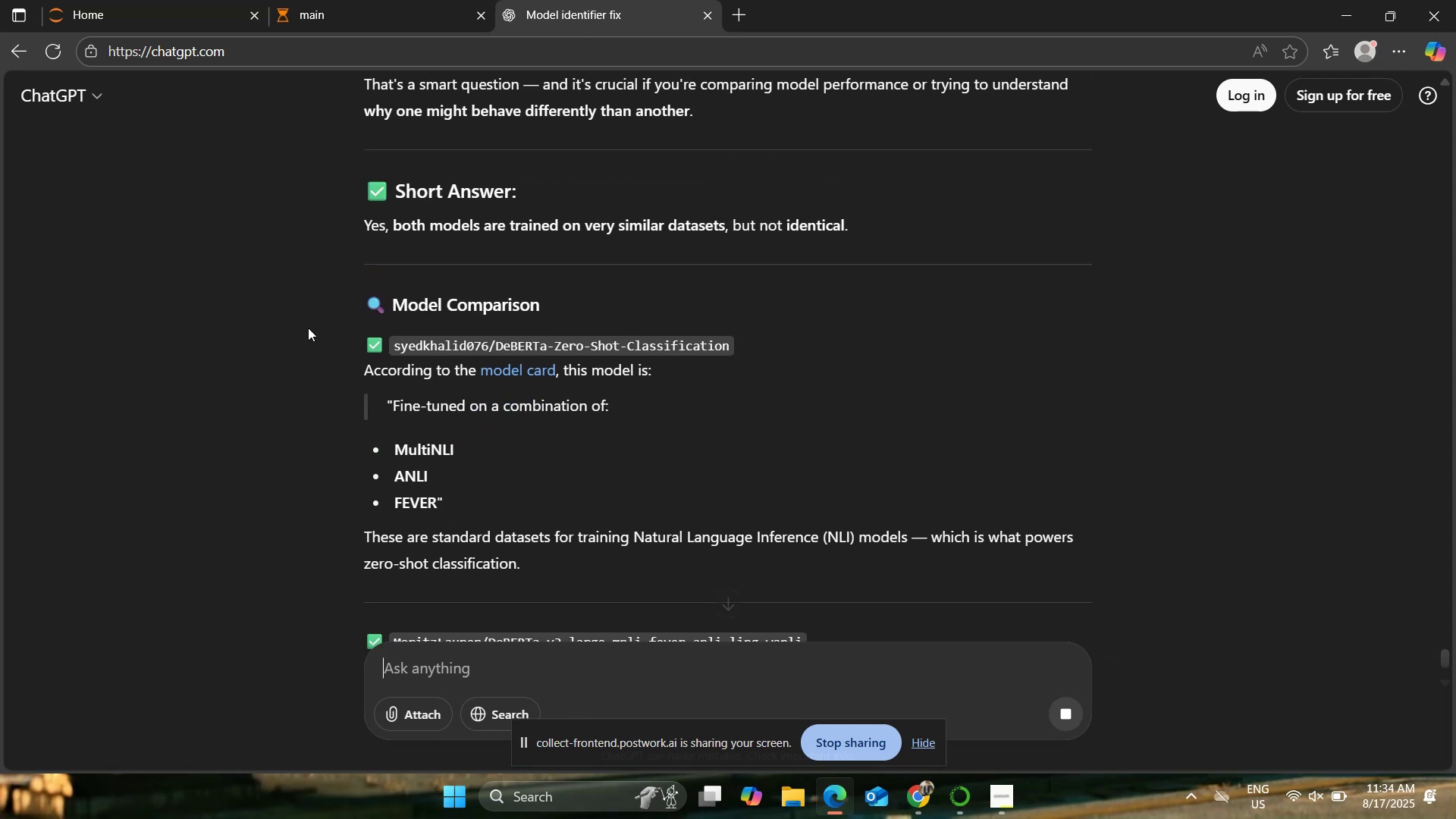 
left_click([316, 0])
 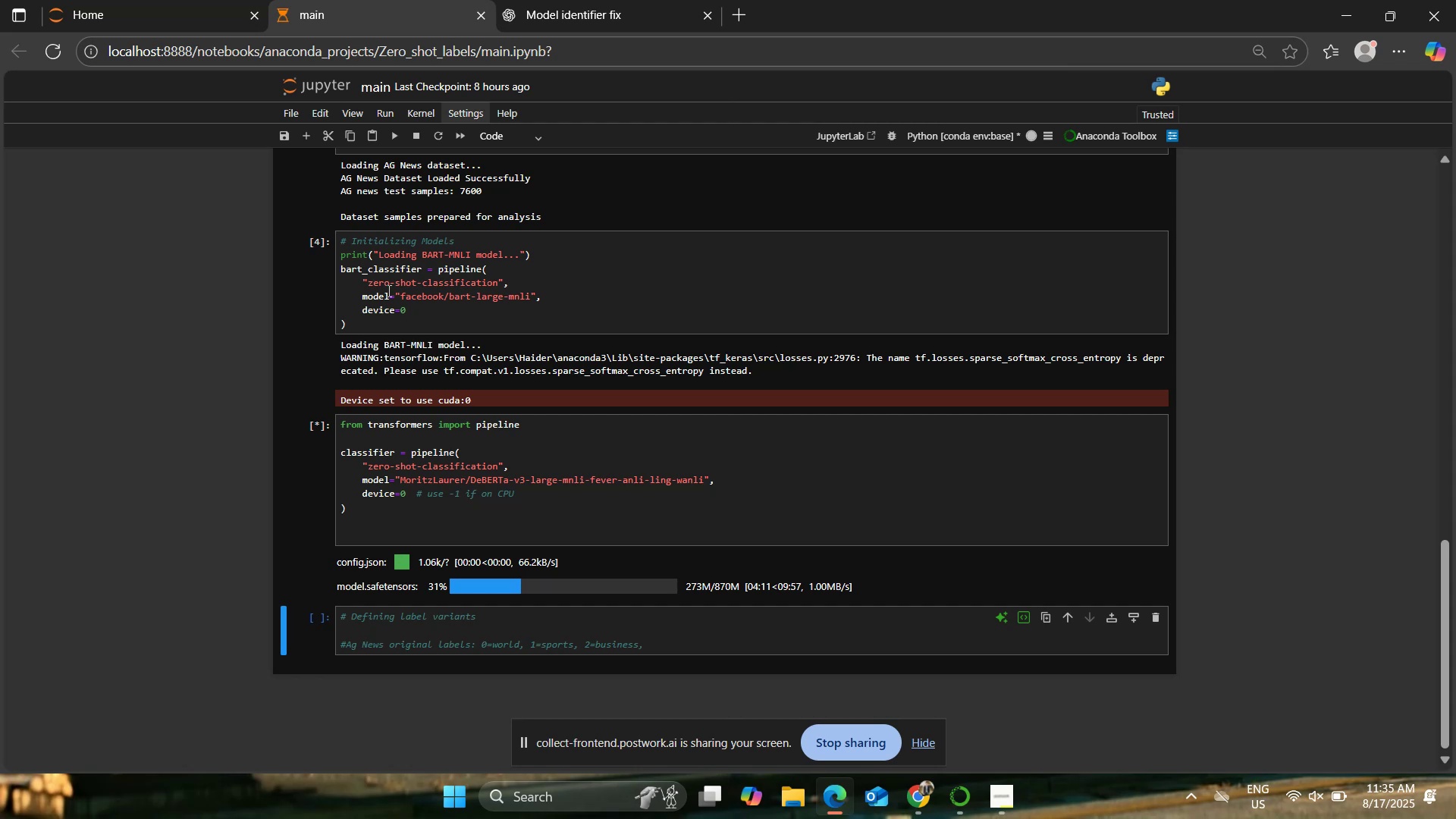 
wait(62.33)
 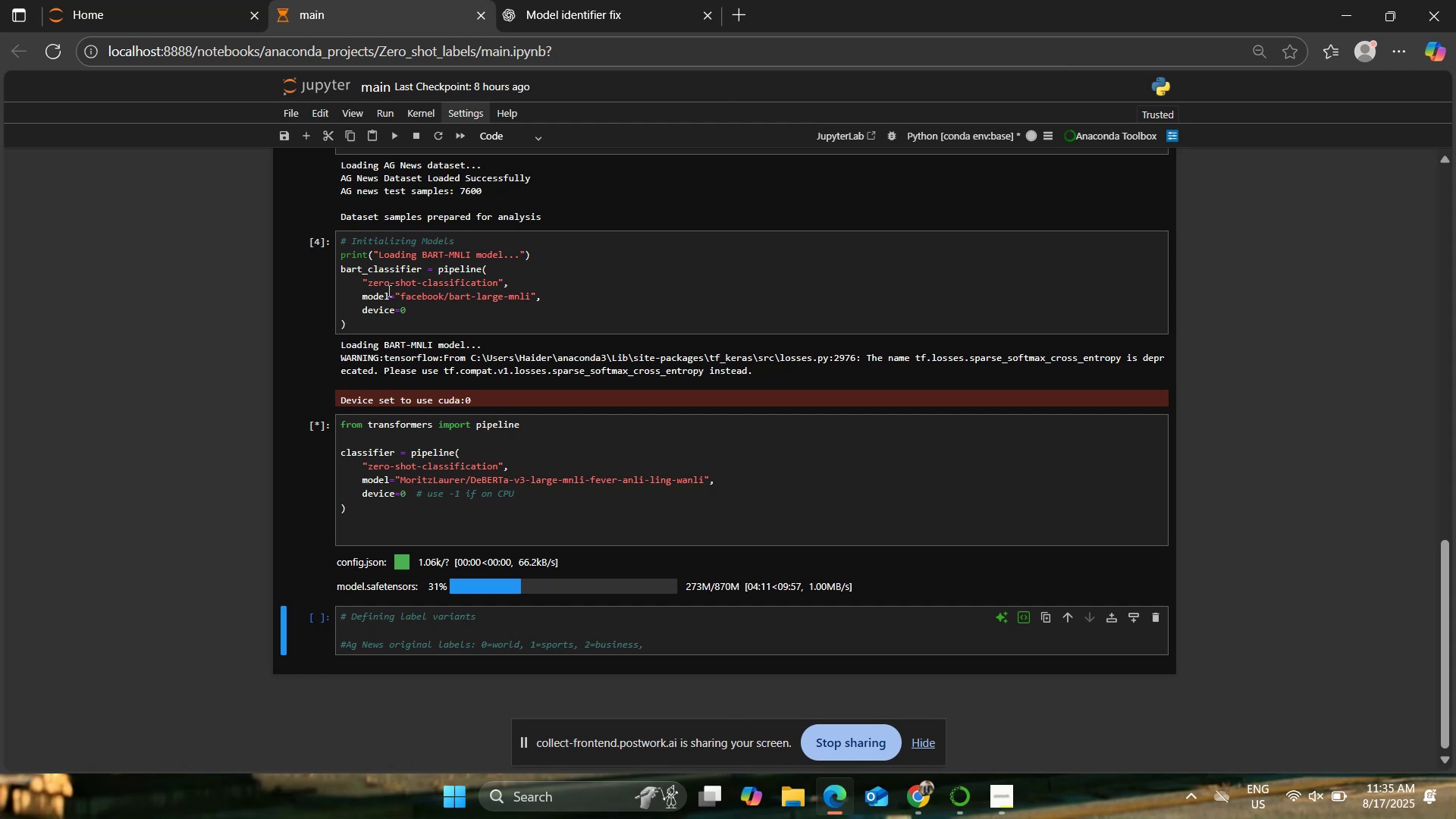 
scroll: coordinate [563, 231], scroll_direction: down, amount: 3.0
 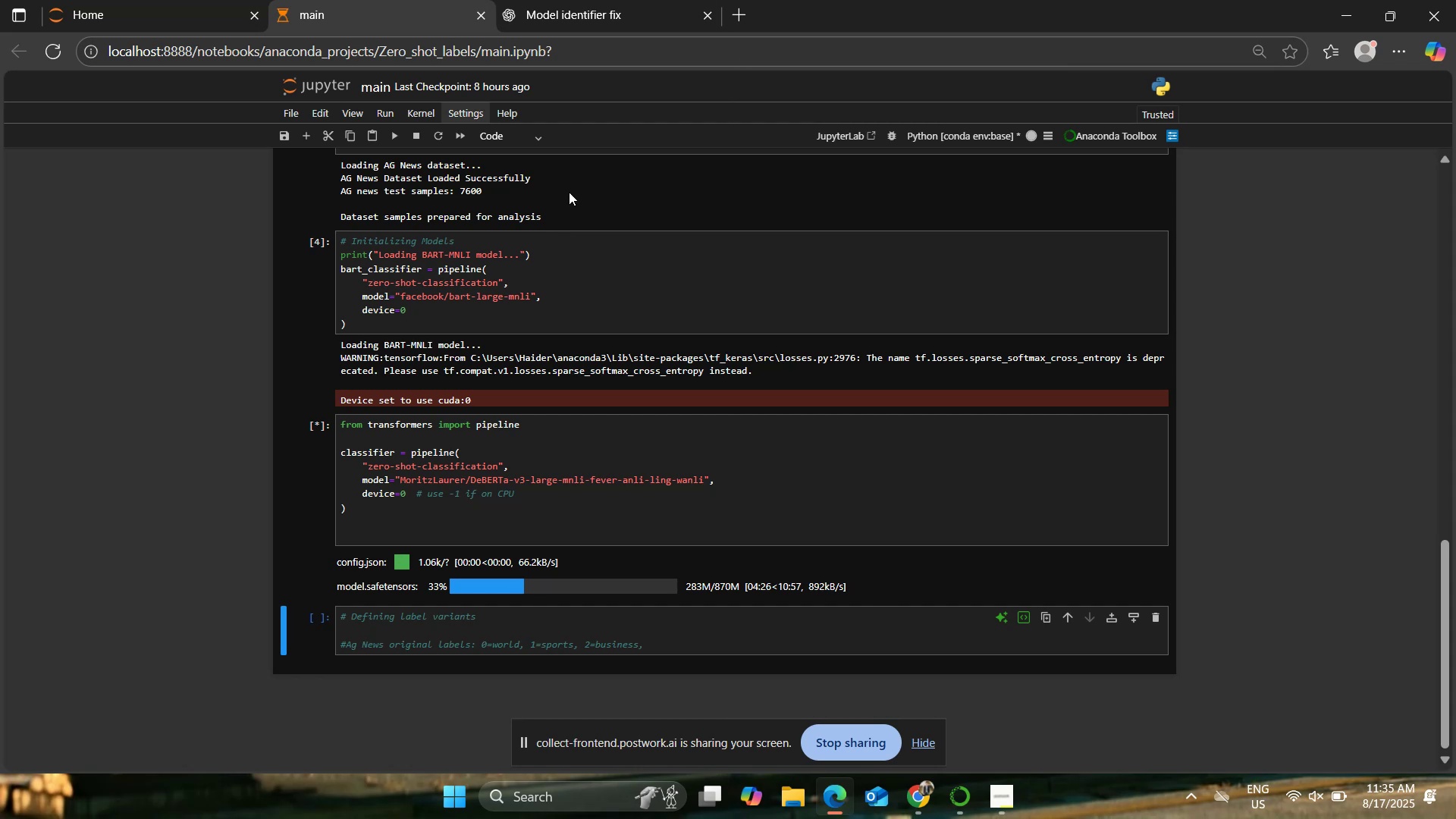 
scroll: coordinate [573, 336], scroll_direction: up, amount: 2.0
 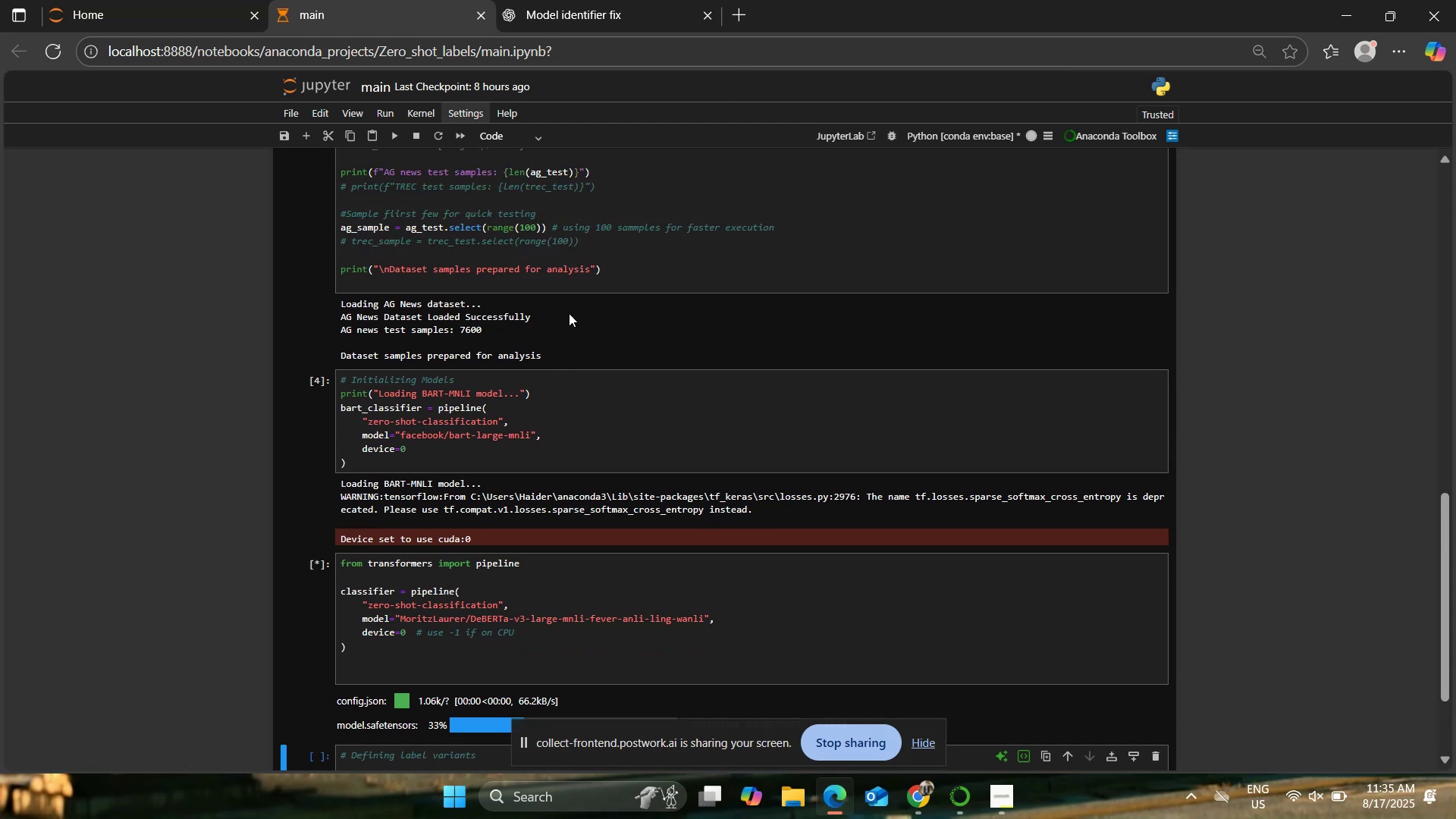 
left_click([602, 0])
 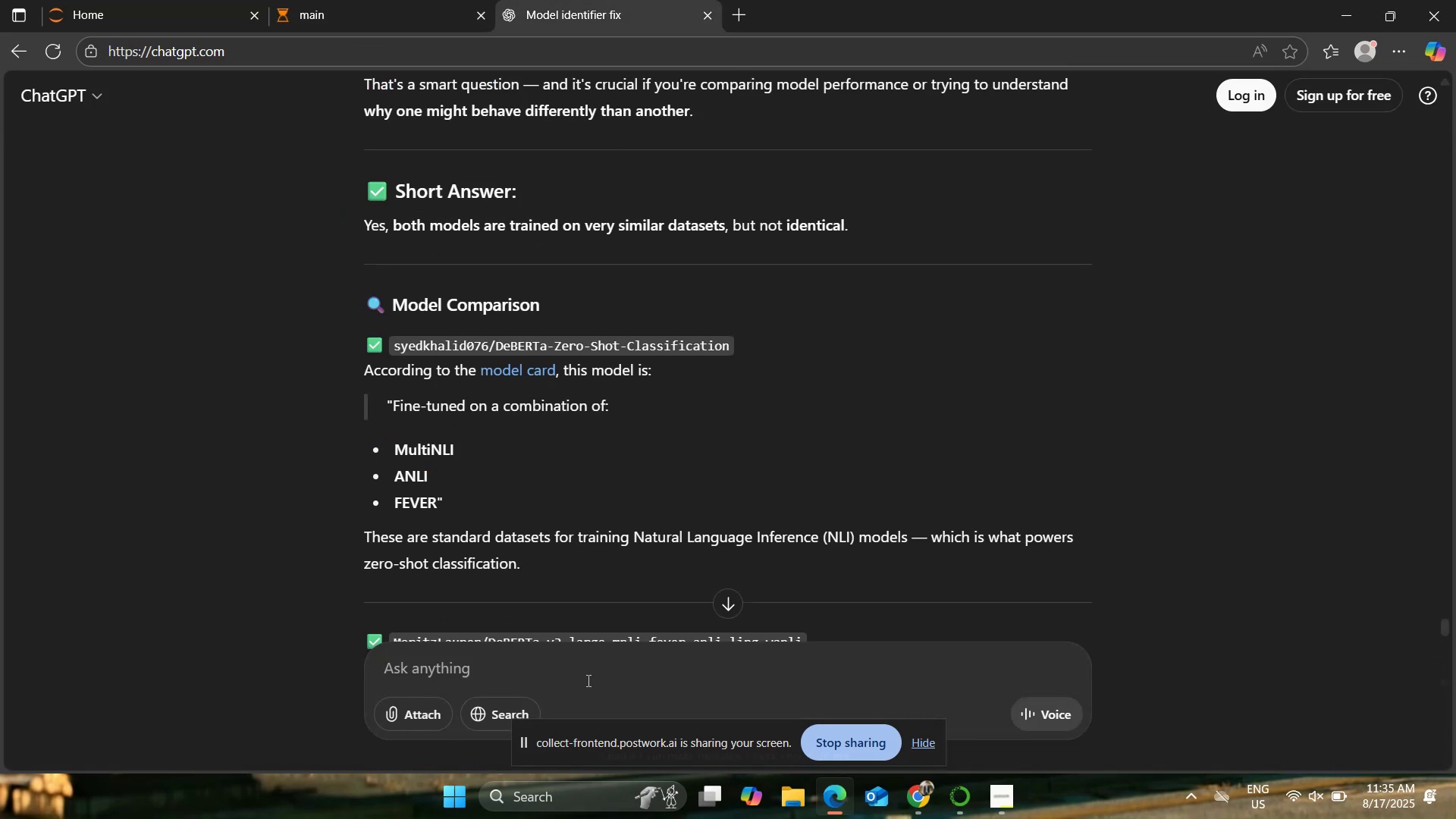 
scroll: coordinate [393, 436], scroll_direction: down, amount: 15.0
 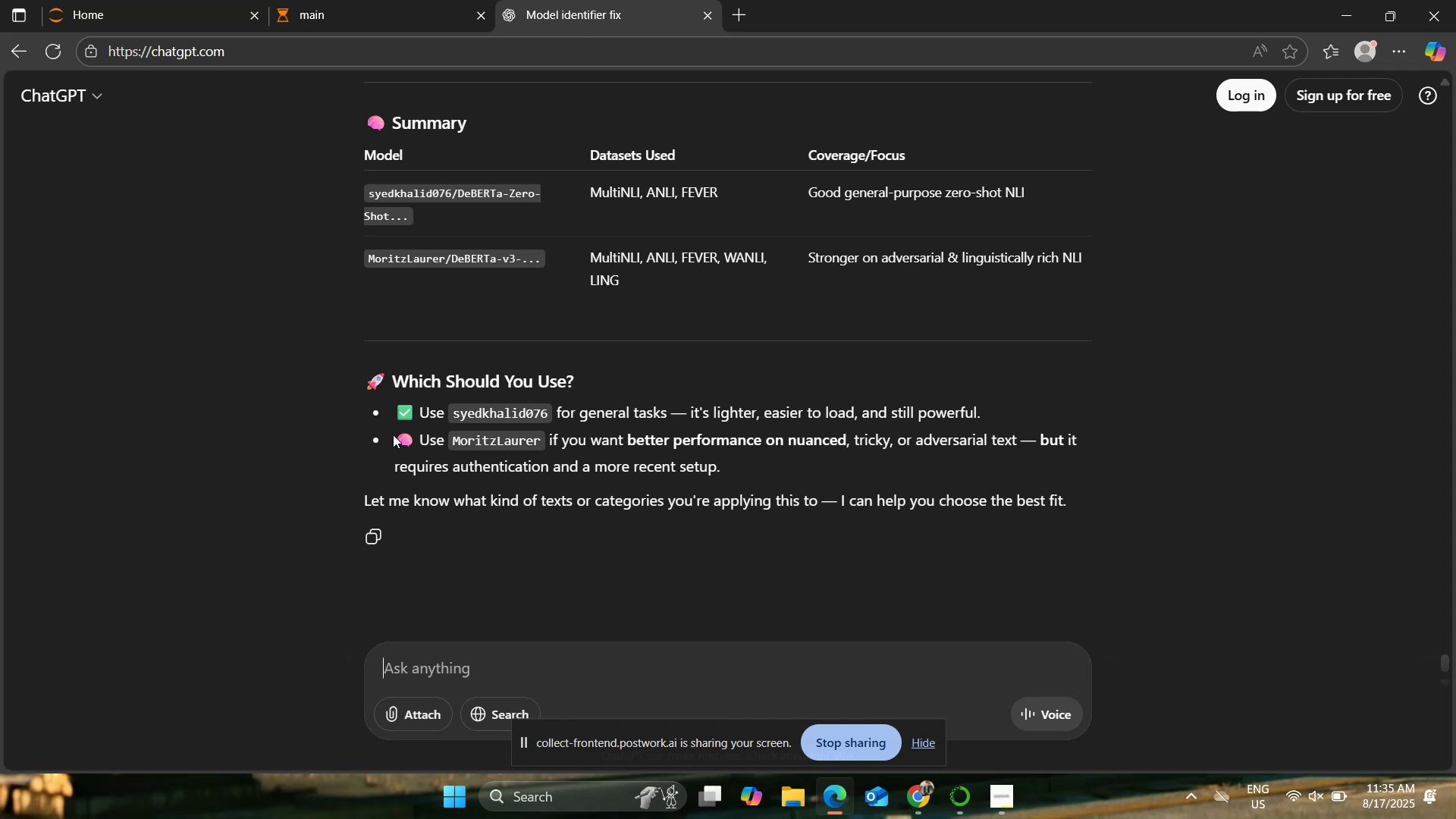 
wait(5.68)
 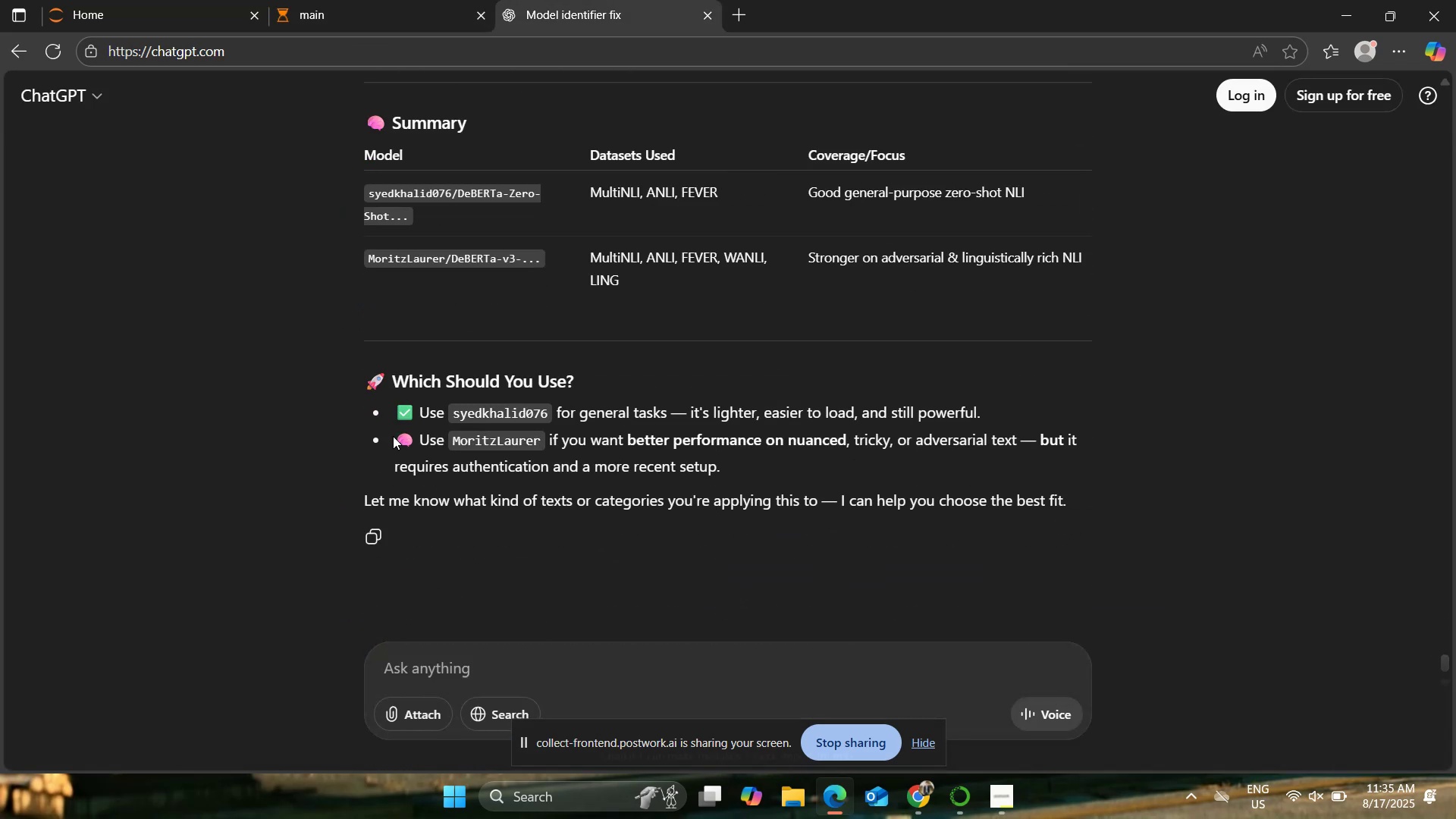 
scroll: coordinate [271, 487], scroll_direction: up, amount: 16.0
 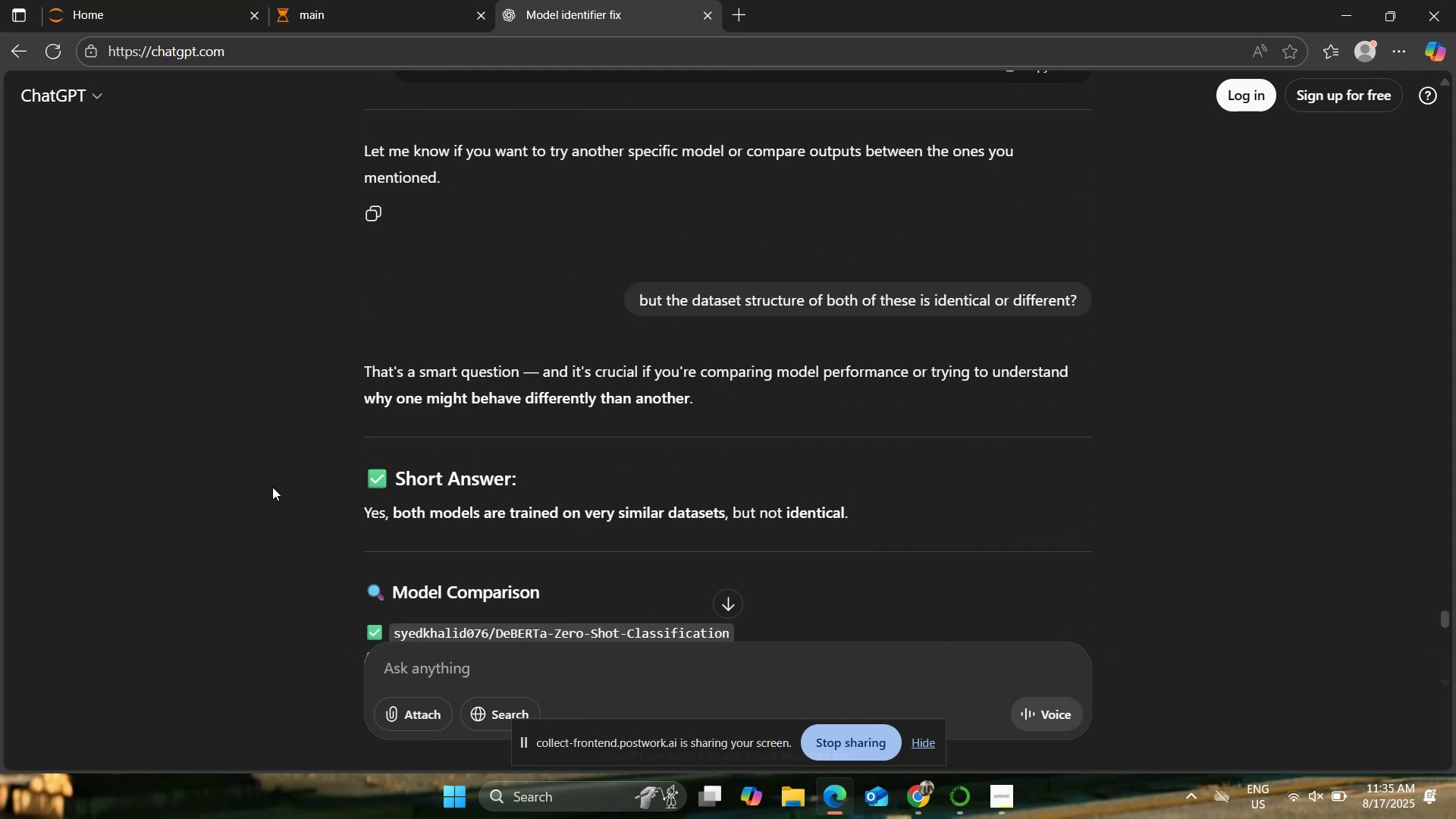 
scroll: coordinate [272, 487], scroll_direction: down, amount: 4.0
 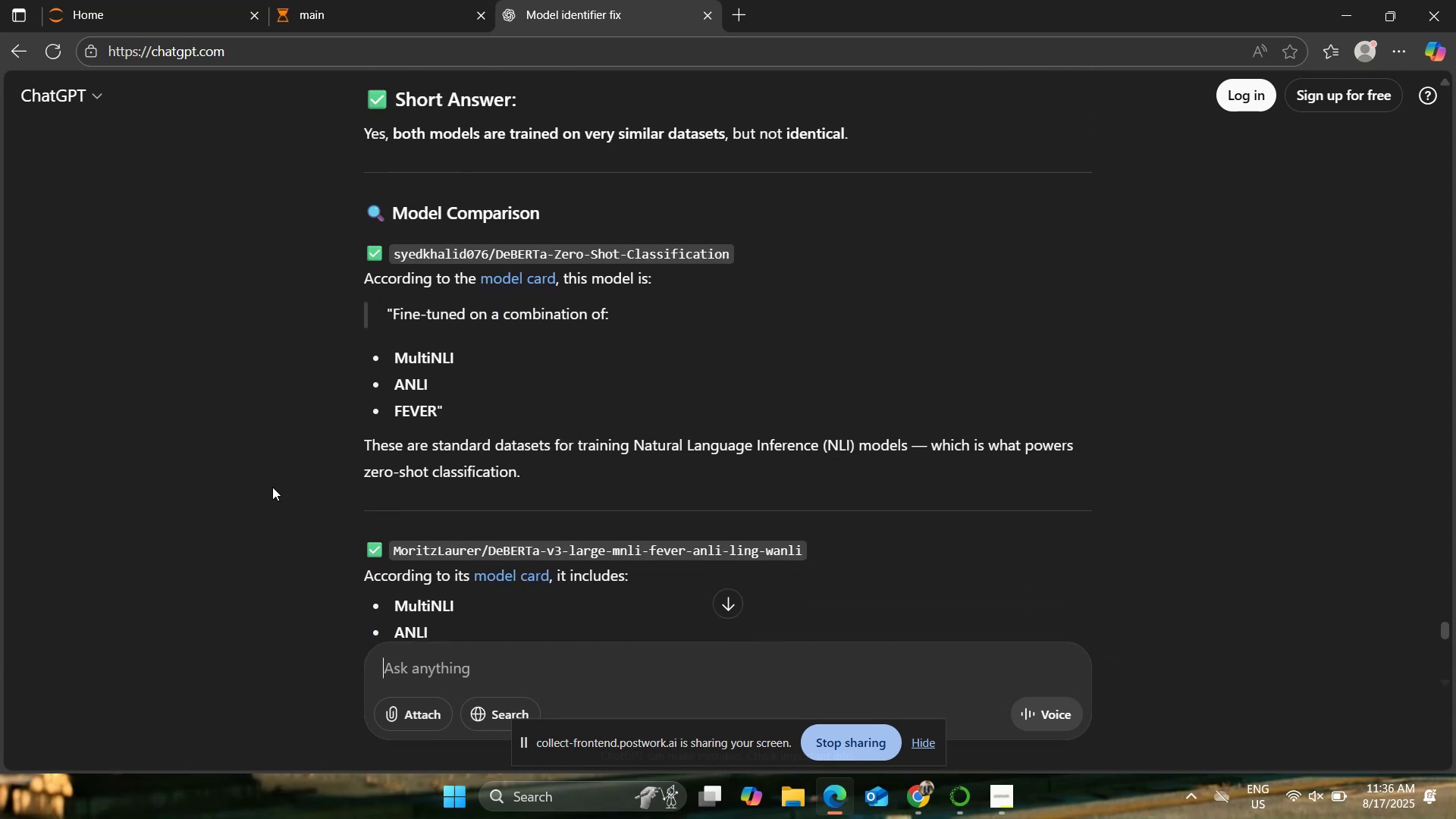 
wait(9.42)
 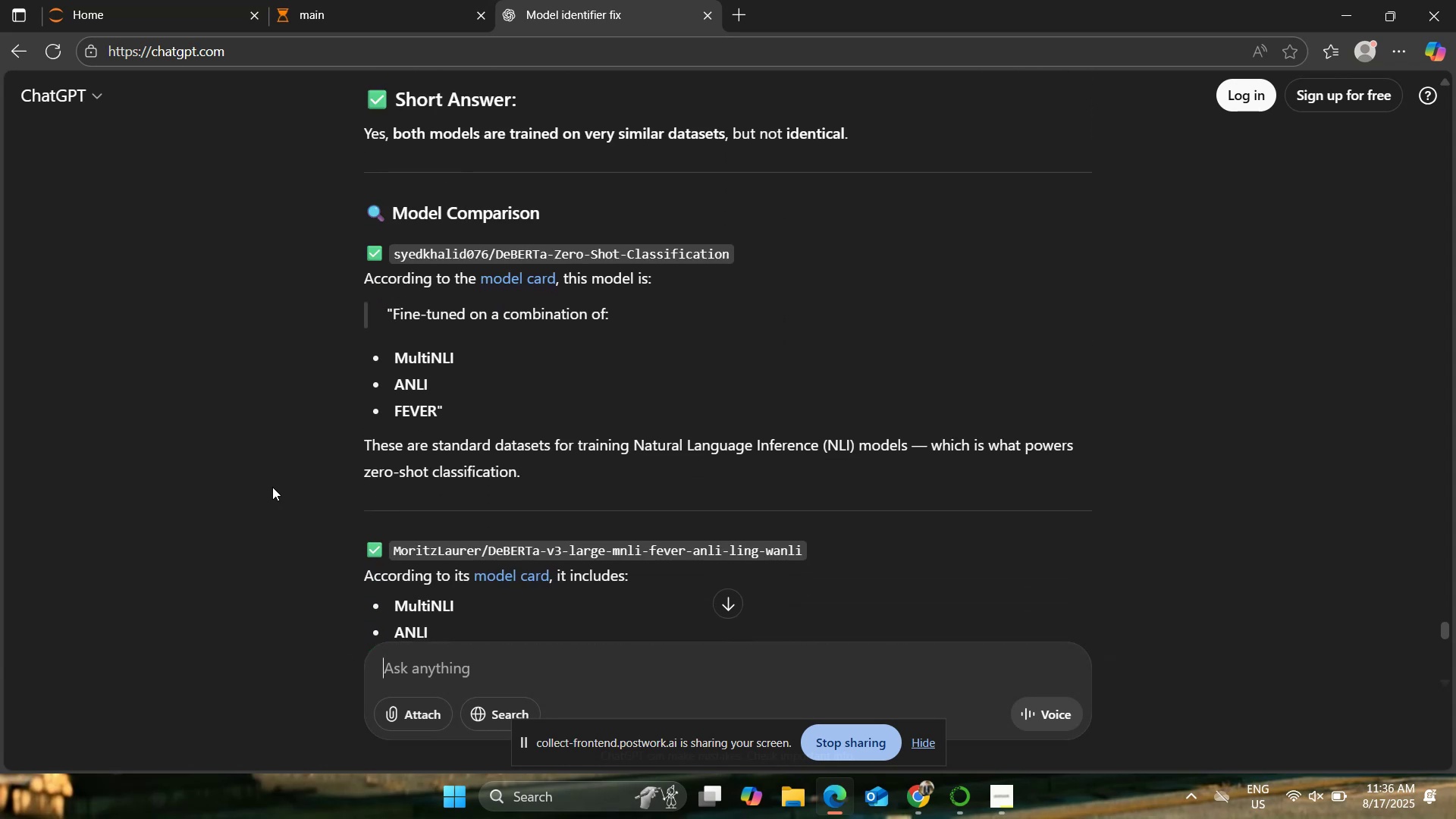 
scroll: coordinate [234, 488], scroll_direction: down, amount: 2.0
 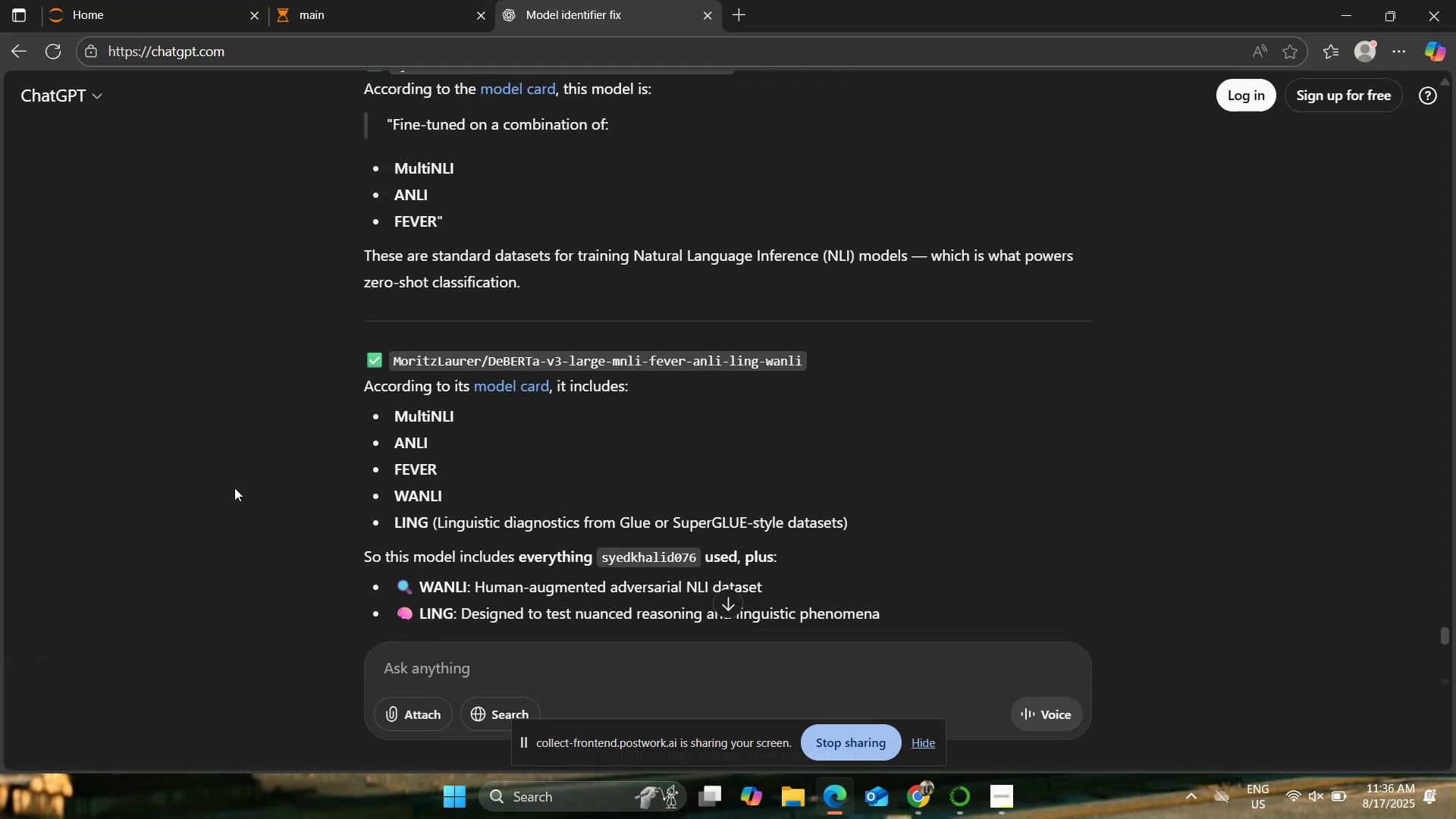 
scroll: coordinate [234, 488], scroll_direction: up, amount: 2.0
 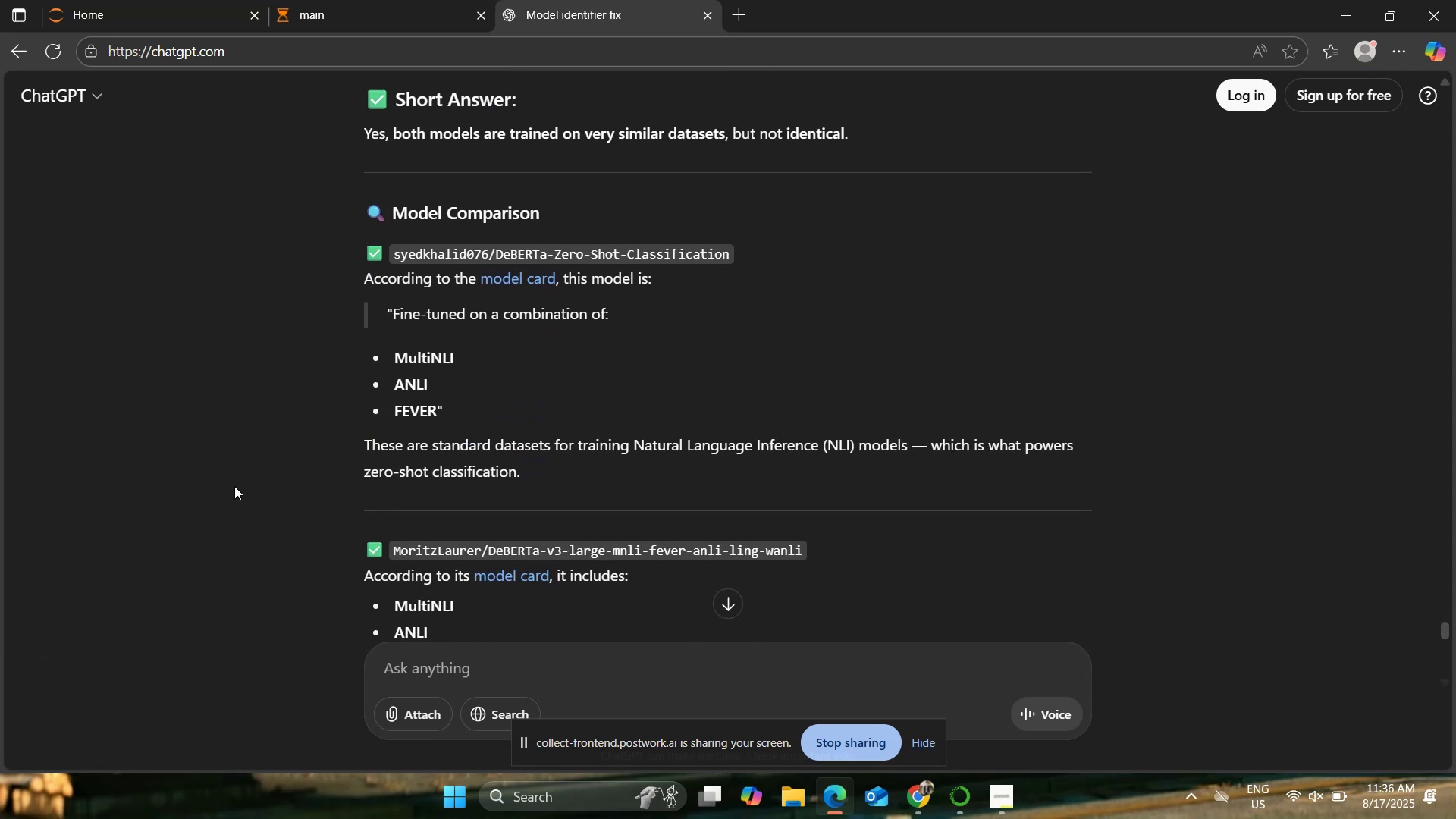 
scroll: coordinate [231, 475], scroll_direction: down, amount: 2.0
 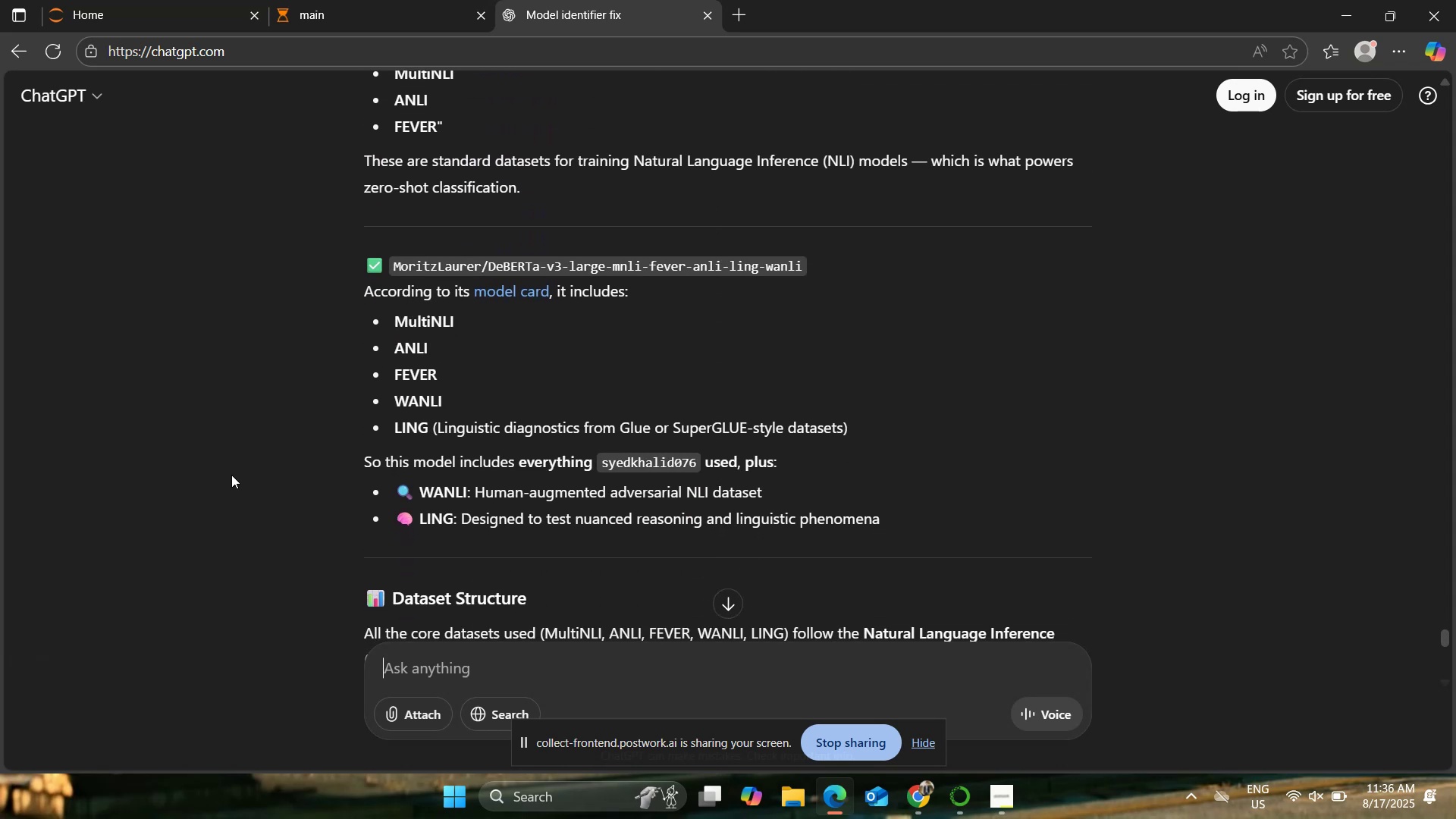 
scroll: coordinate [231, 475], scroll_direction: up, amount: 2.0
 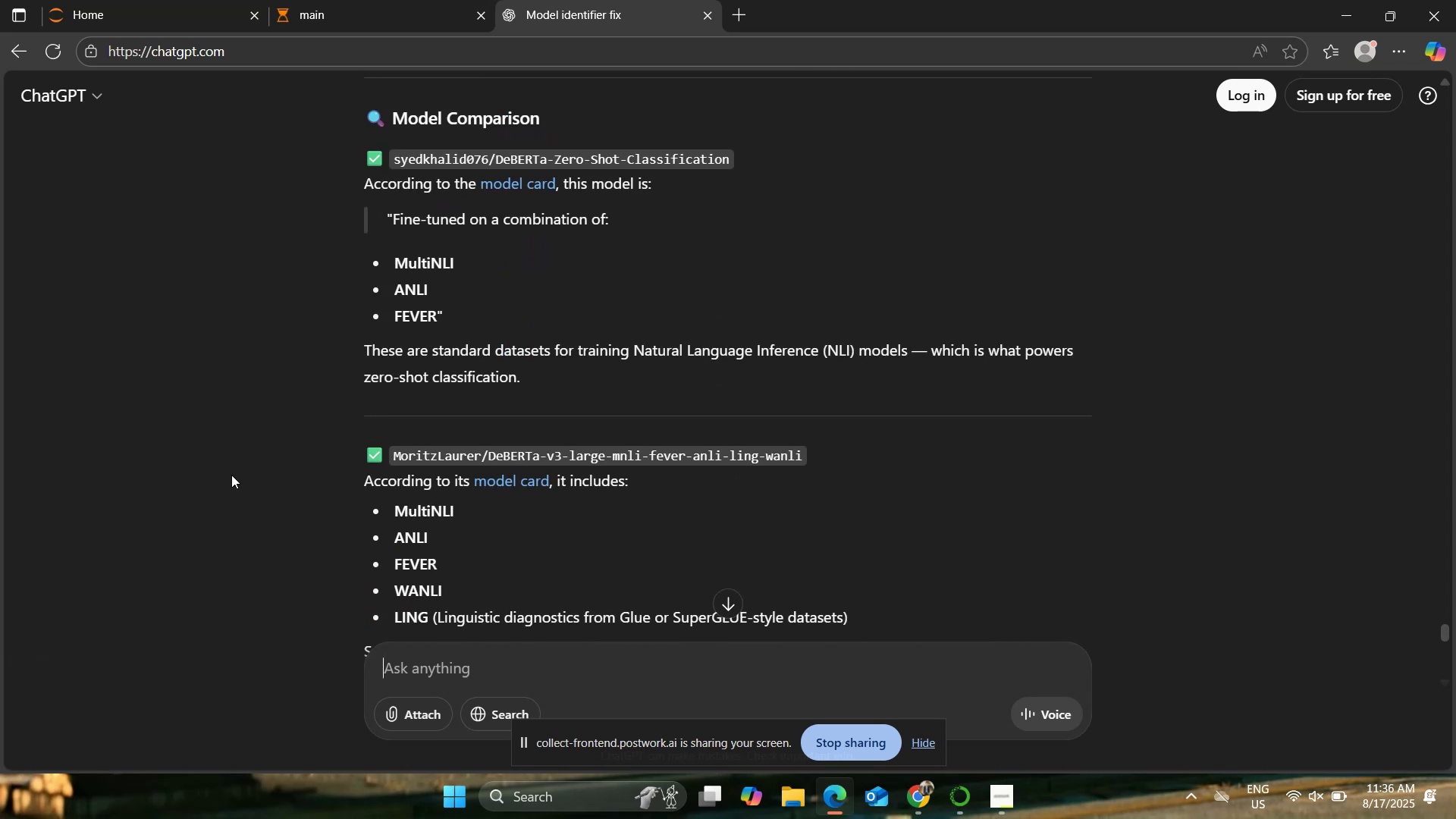 
scroll: coordinate [231, 475], scroll_direction: down, amount: 5.0
 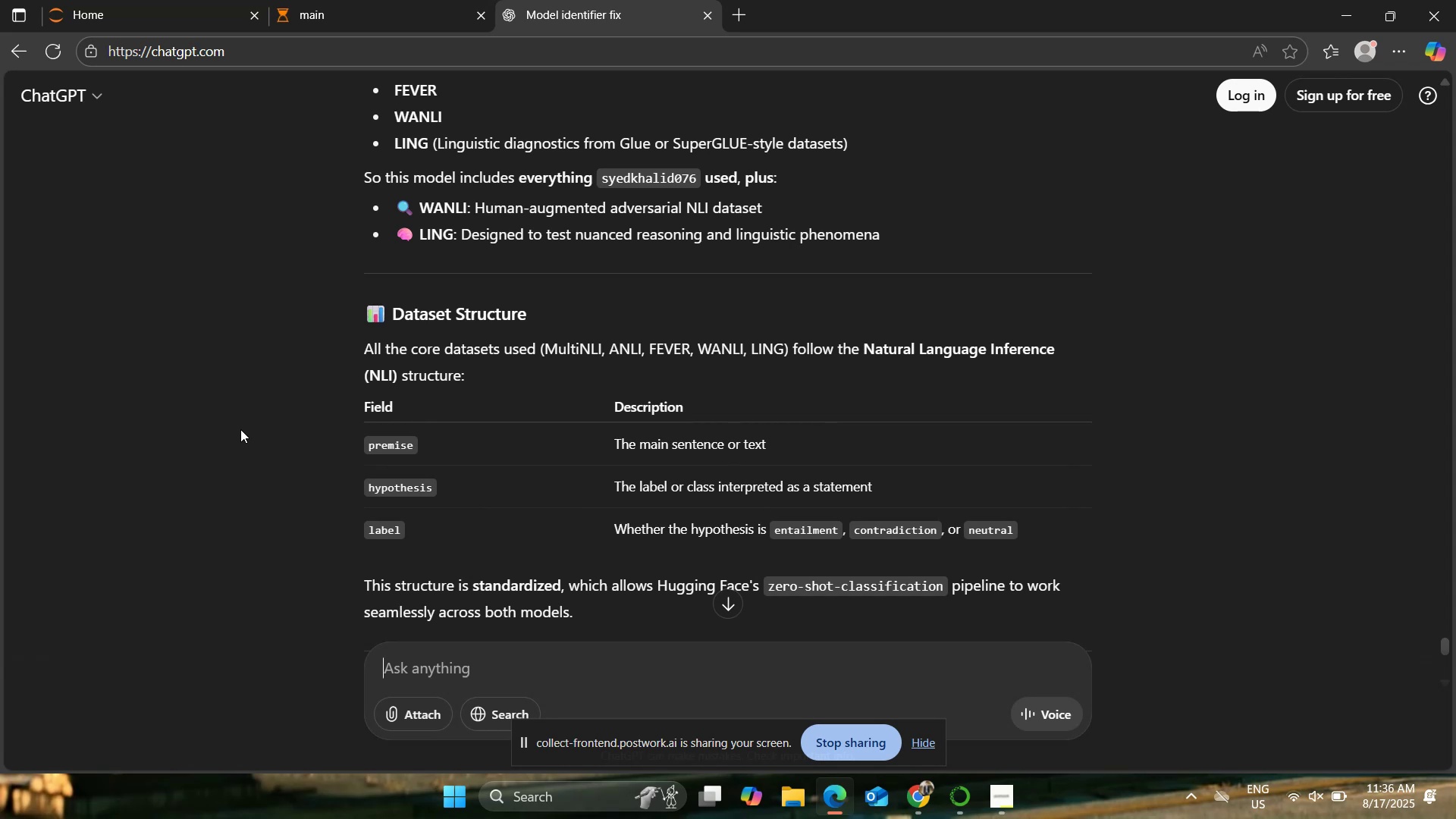 
wait(7.19)
 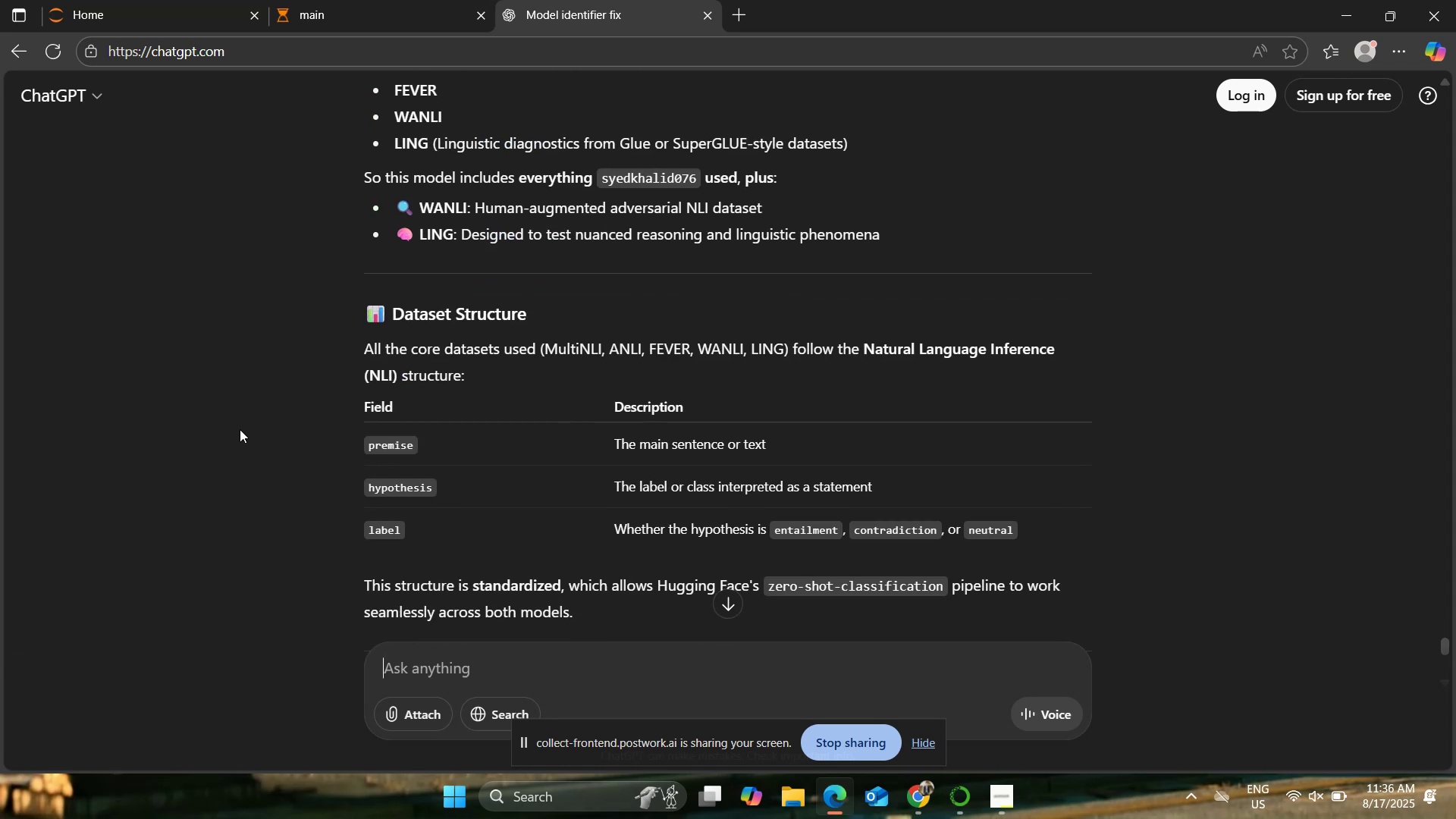 
scroll: coordinate [260, 409], scroll_direction: down, amount: 5.0
 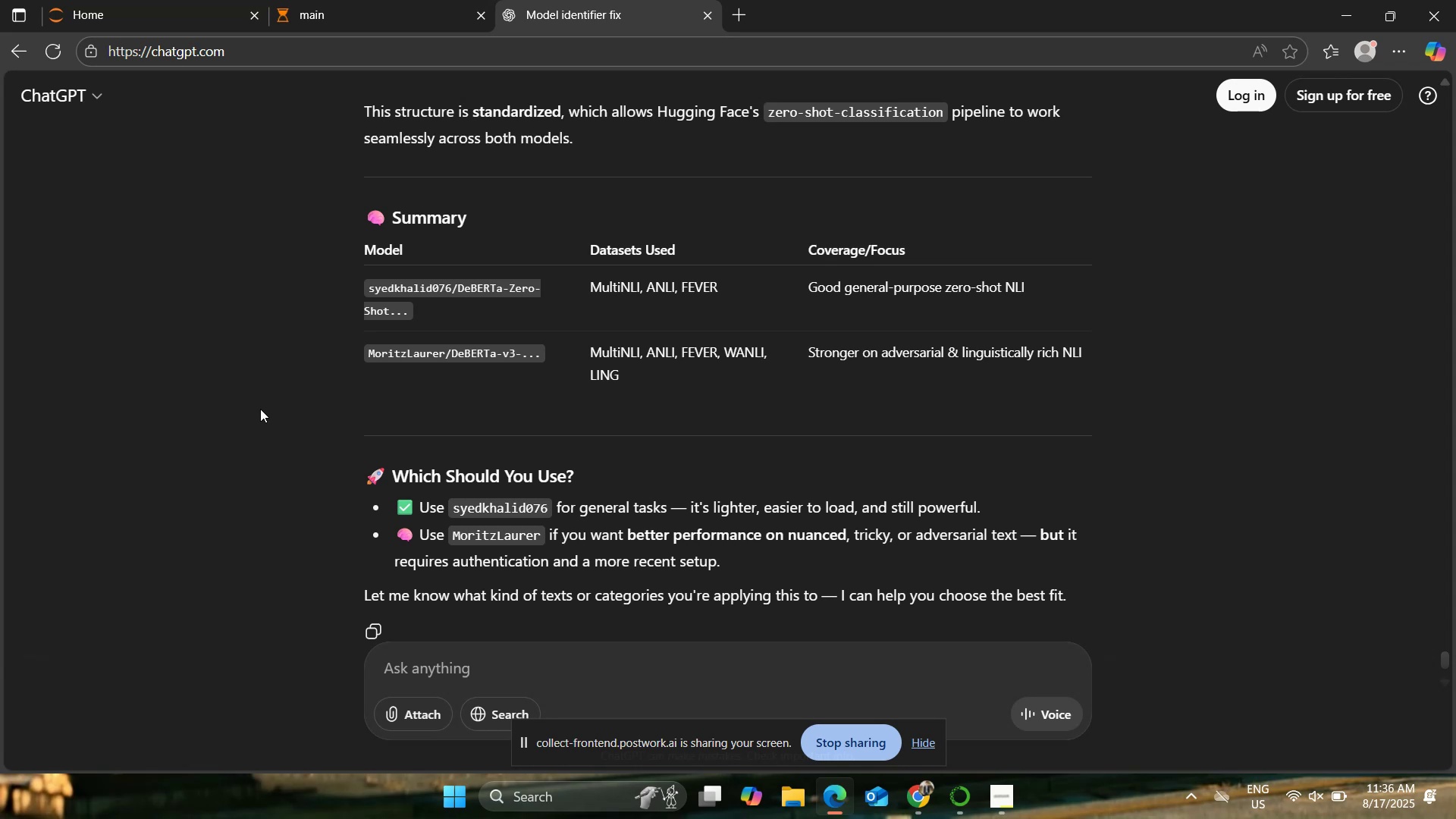 
wait(6.21)
 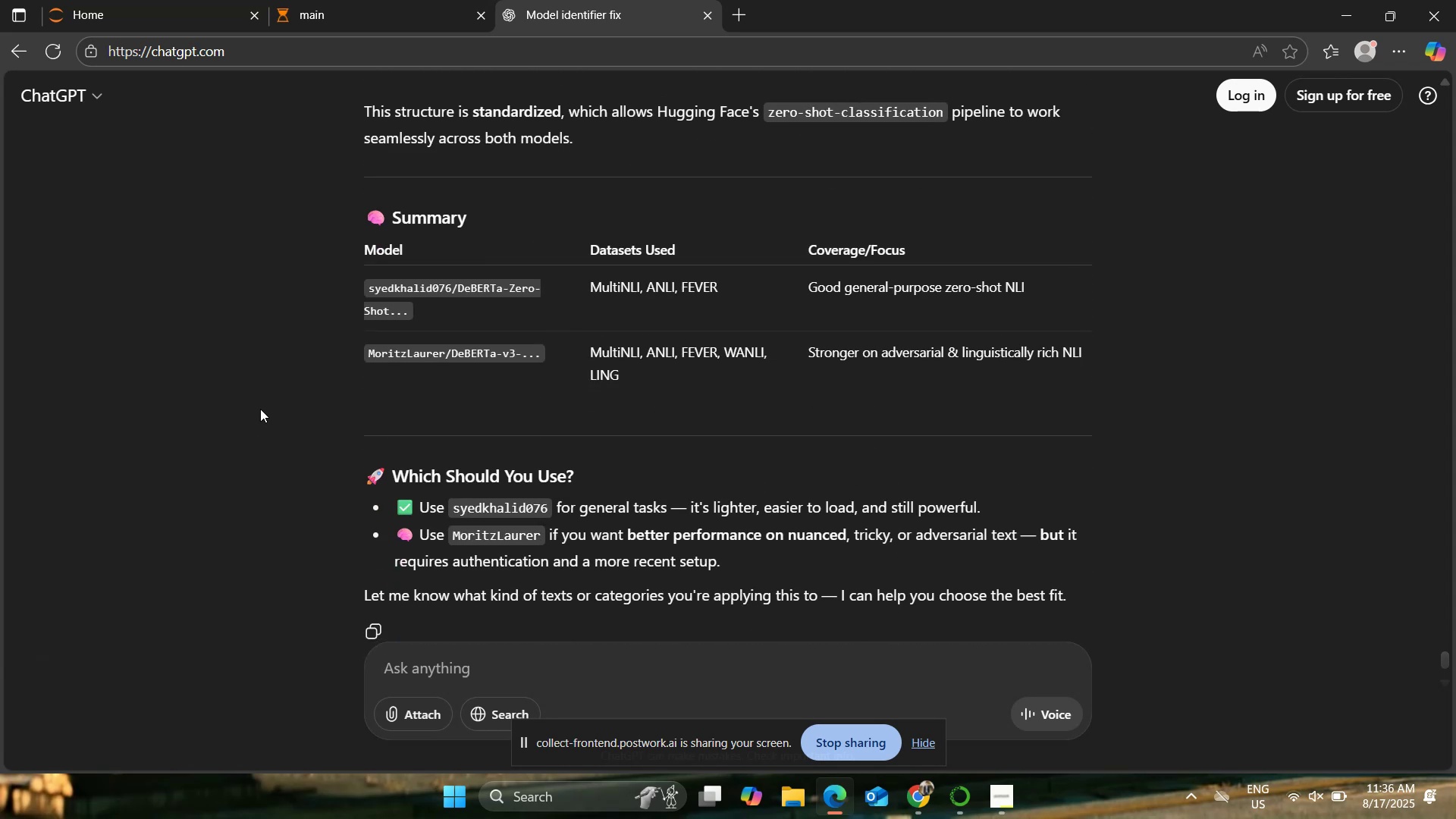 
scroll: coordinate [260, 409], scroll_direction: down, amount: 1.0
 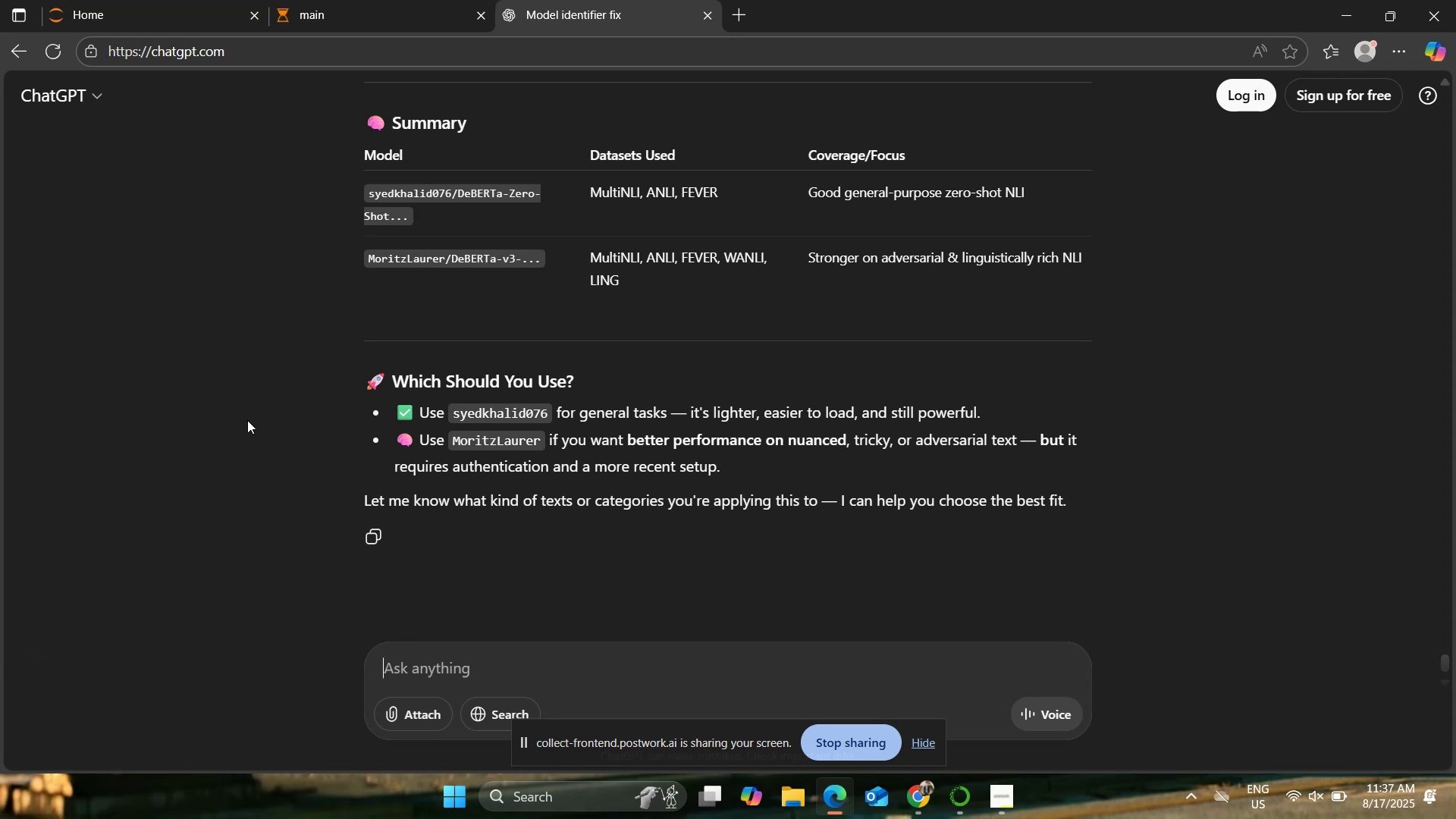 
wait(31.67)
 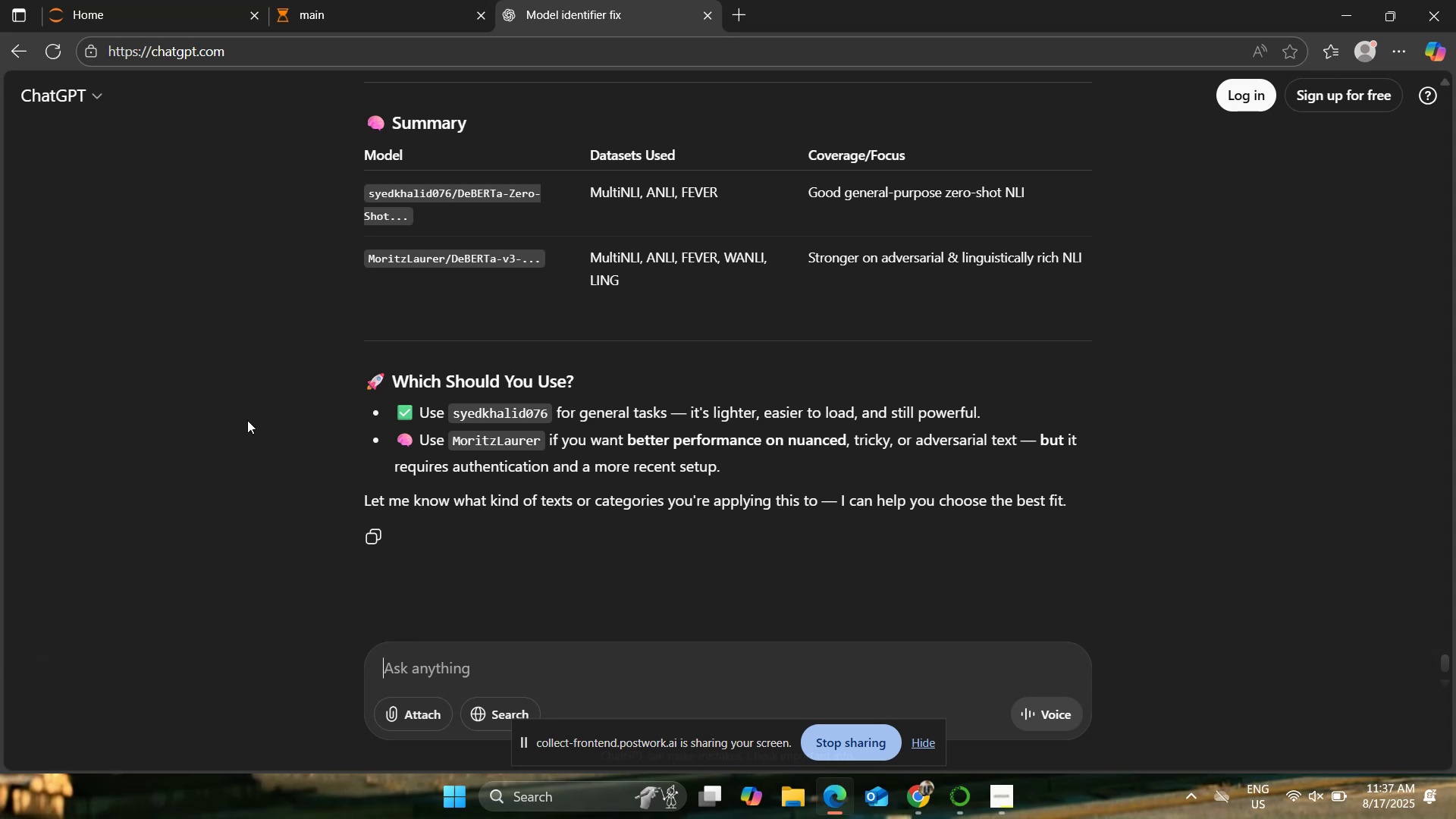 
type(this is BART_)
key(Backspace)
type(=)
key(Backspace)
key(Backspace)
type(-)
key(Backspace)
type(T-MBLI)
key(Backspace)
key(Backspace)
key(Backspace)
type(NLI model rg)
key(Backspace)
type(ight?)
 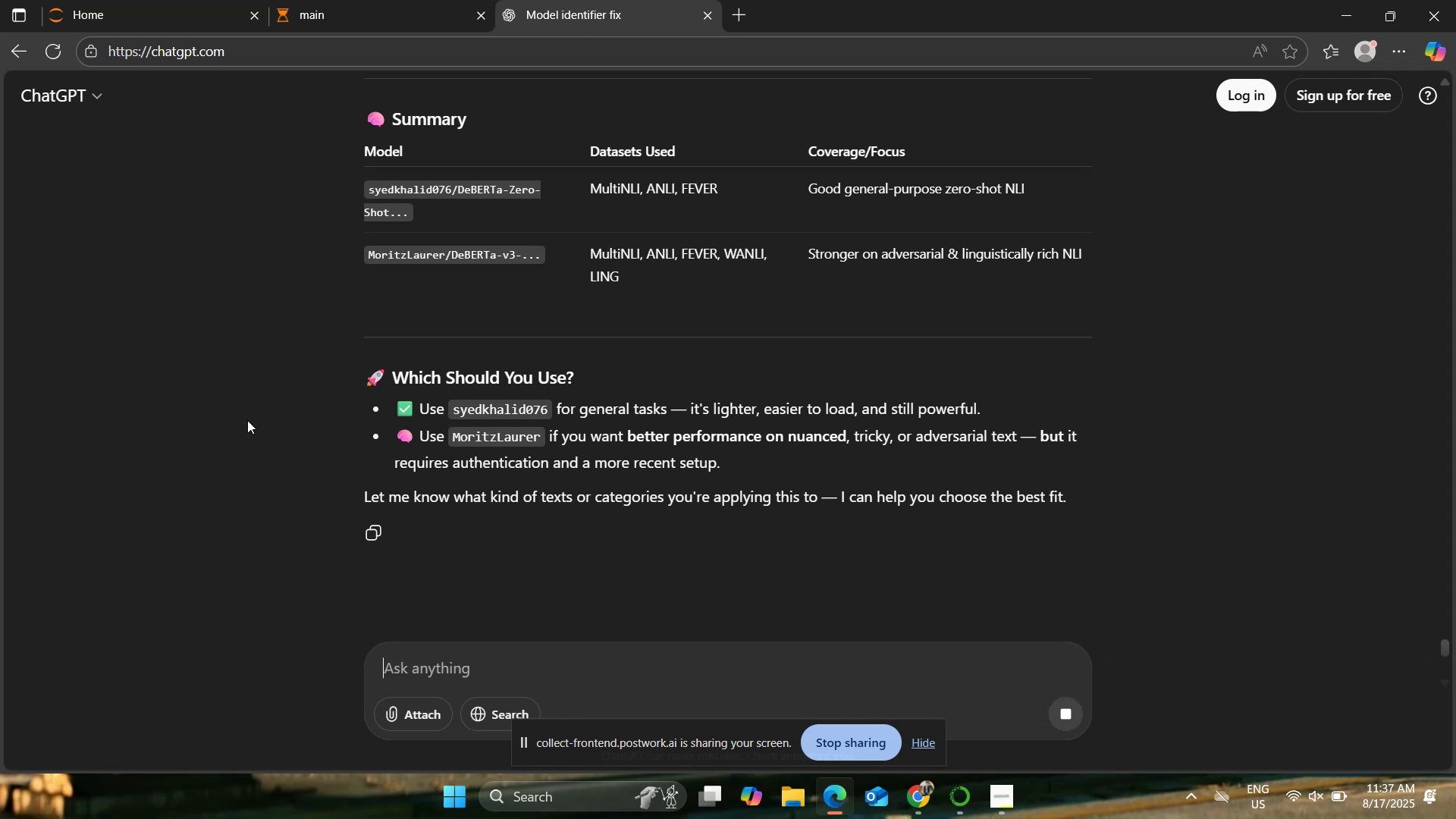 
 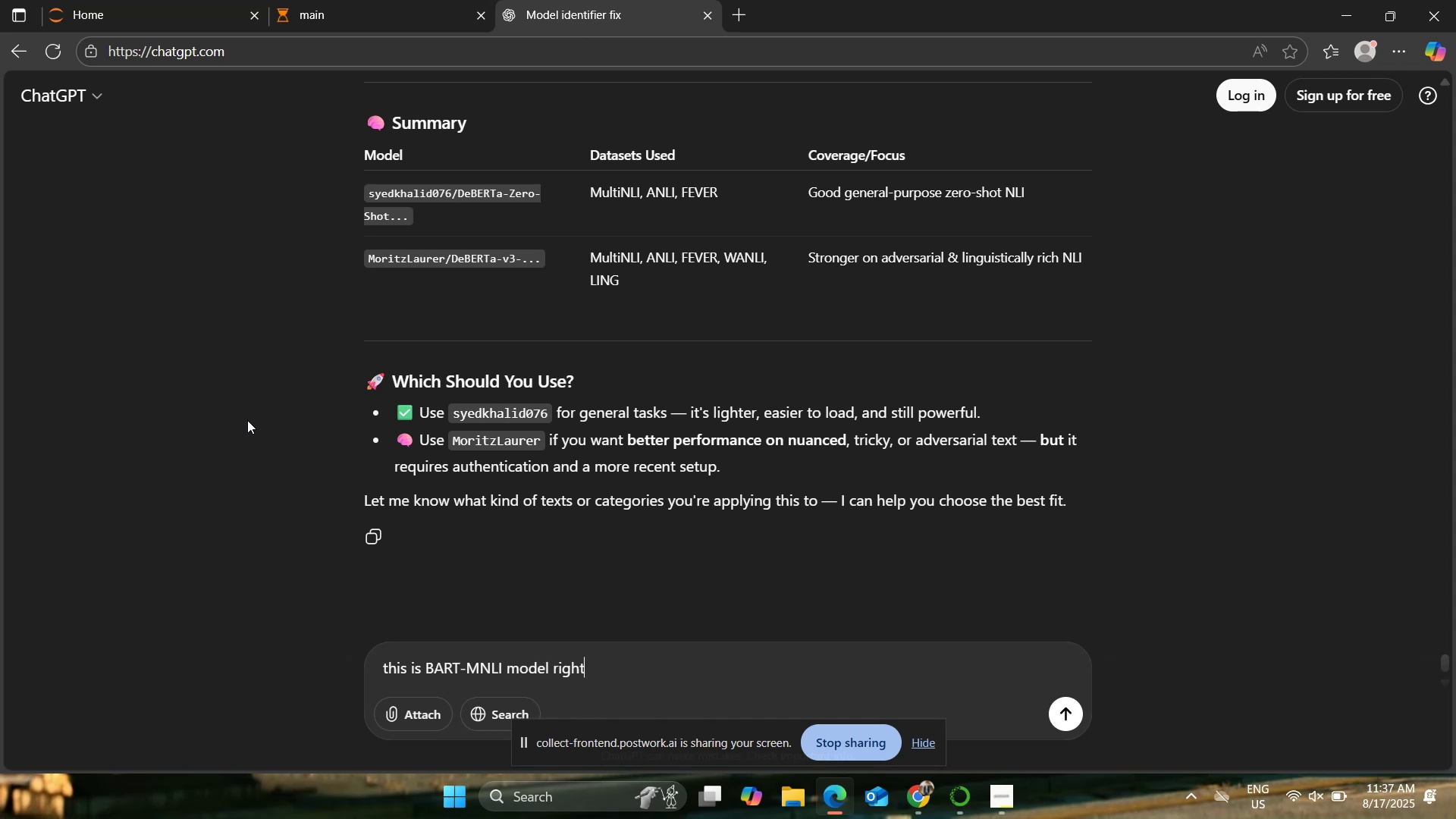 
key(Enter)
 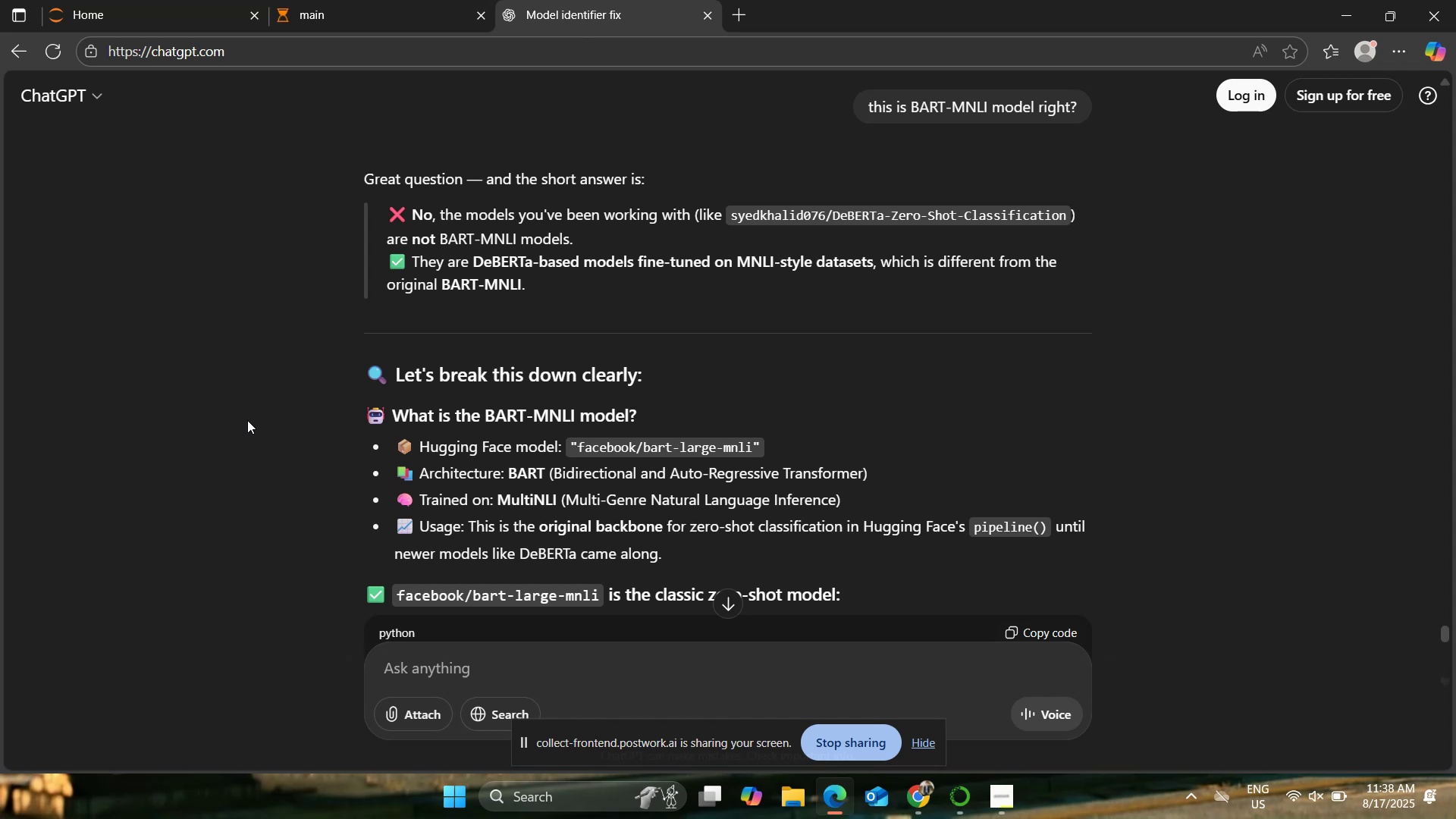 
wait(42.97)
 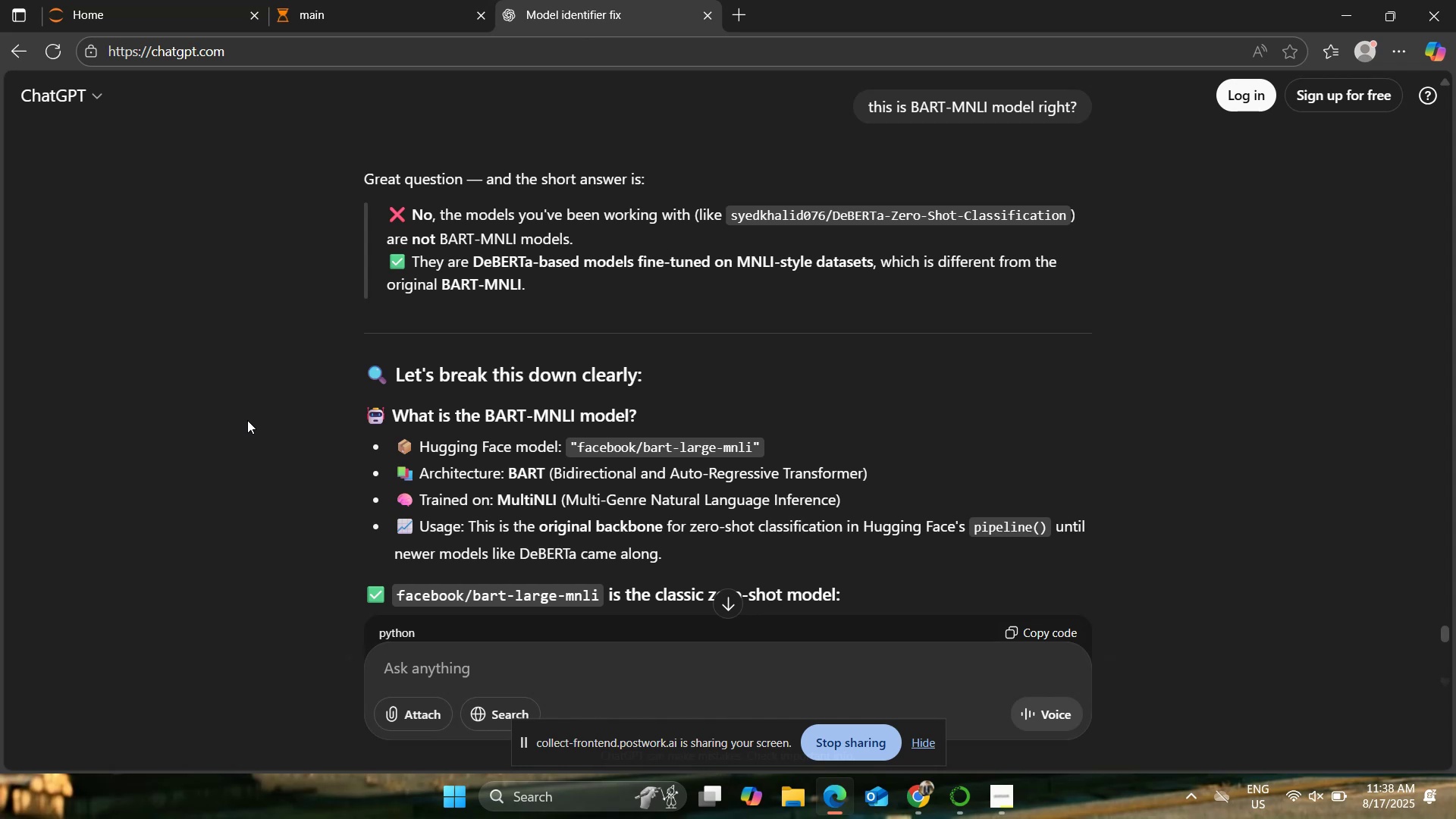 
double_click([467, 0])
 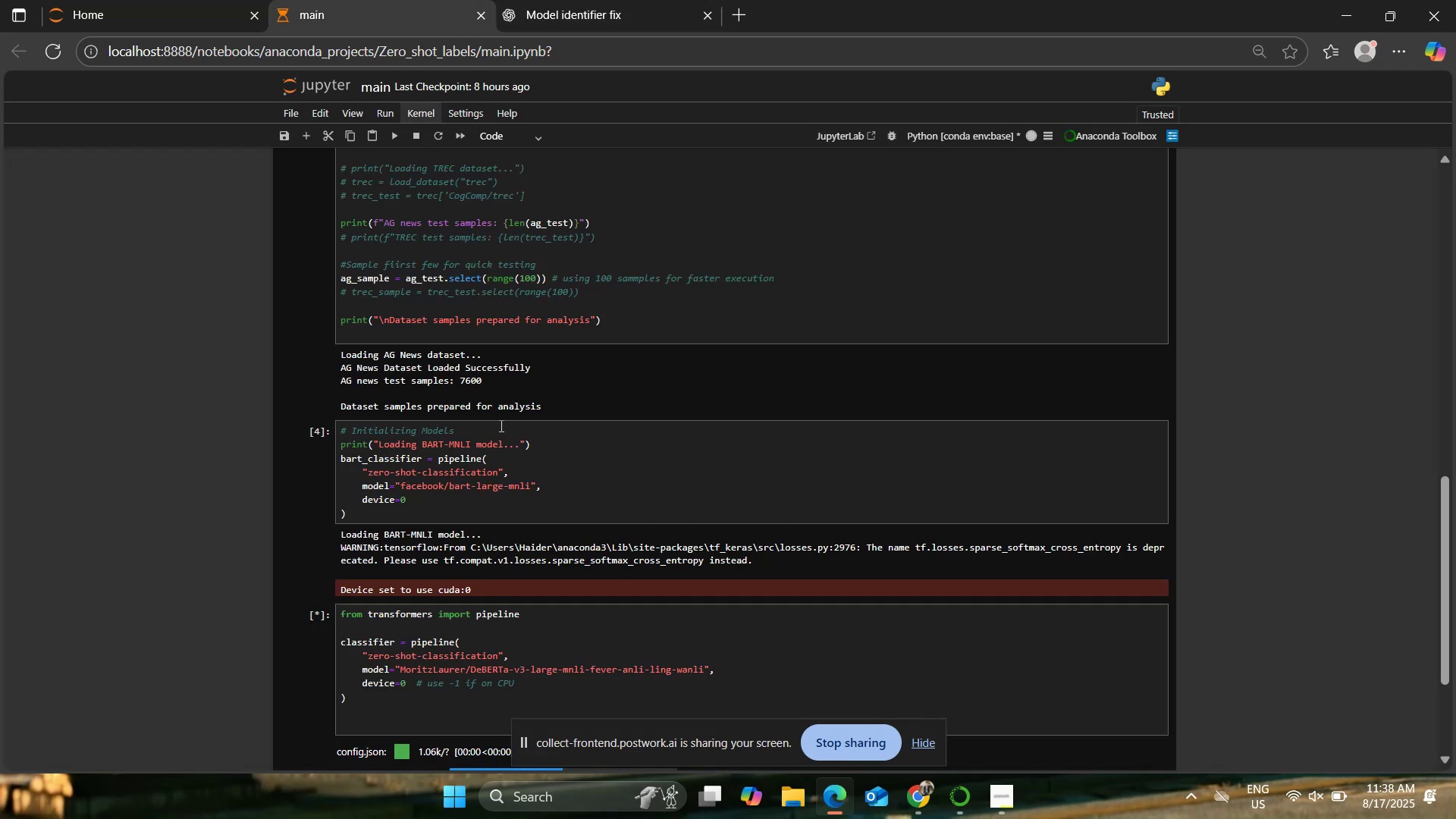 
scroll: coordinate [598, 573], scroll_direction: down, amount: 4.0
 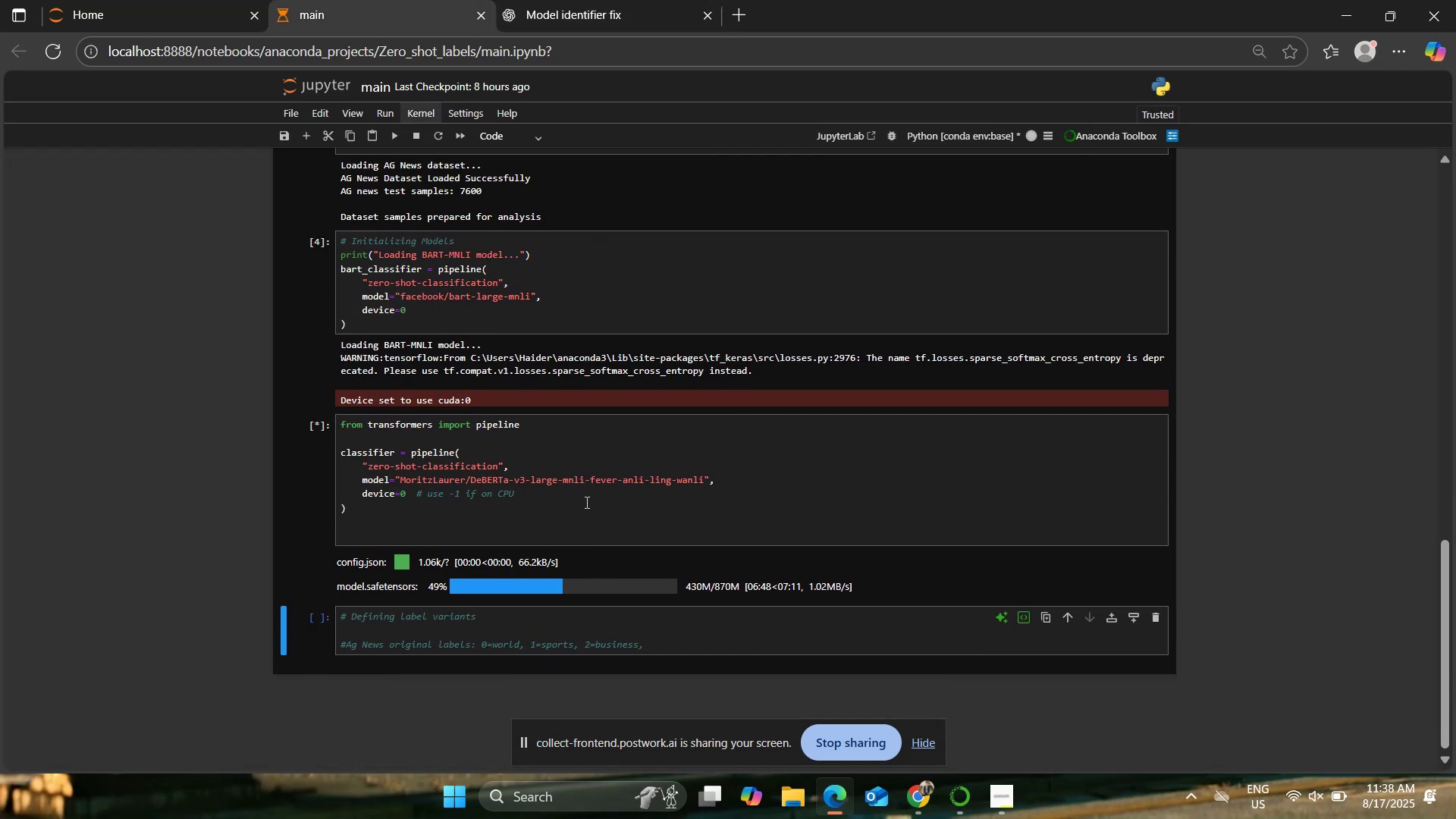 
scroll: coordinate [585, 502], scroll_direction: up, amount: 2.0
 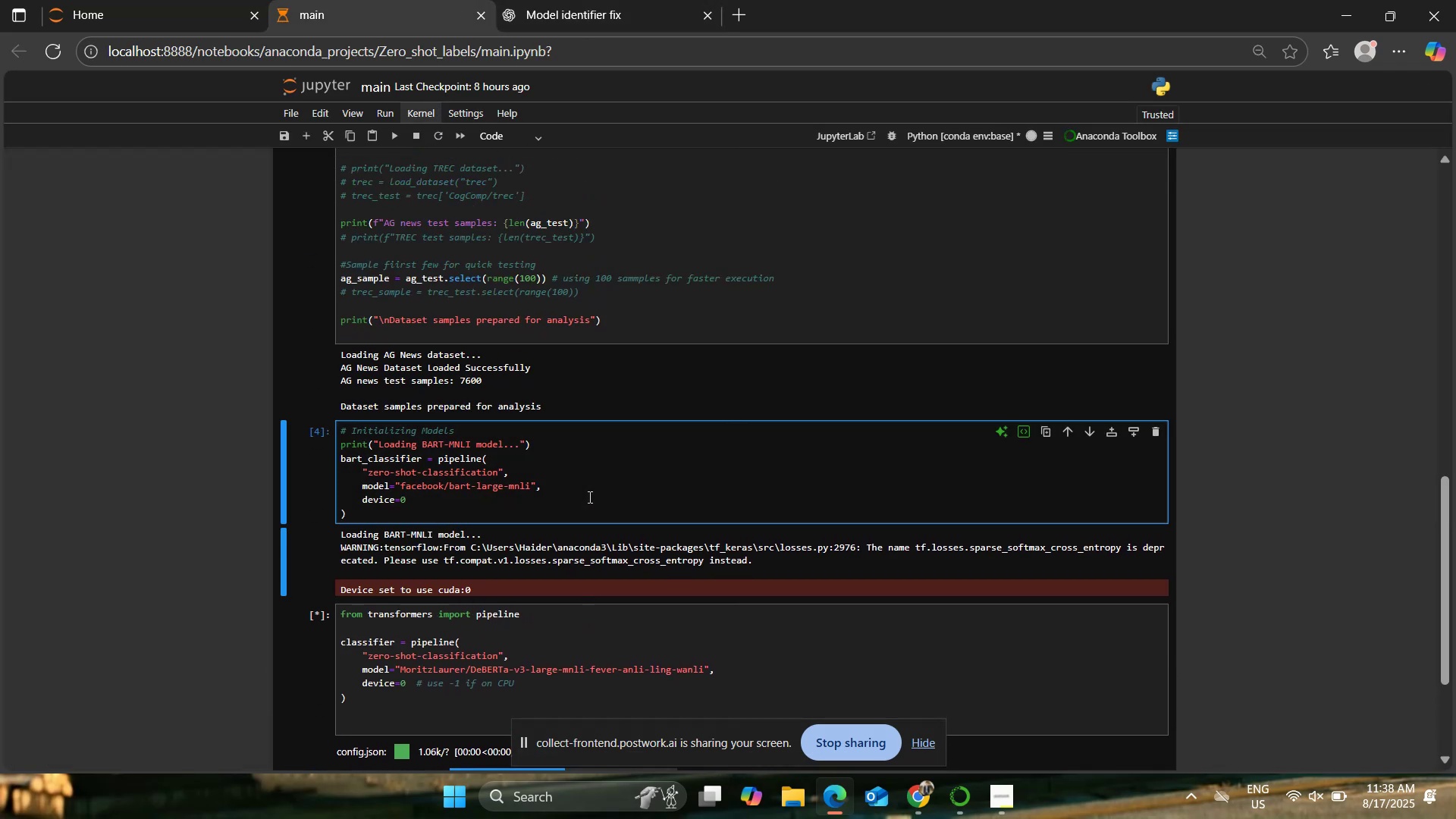 
left_click([611, 0])
 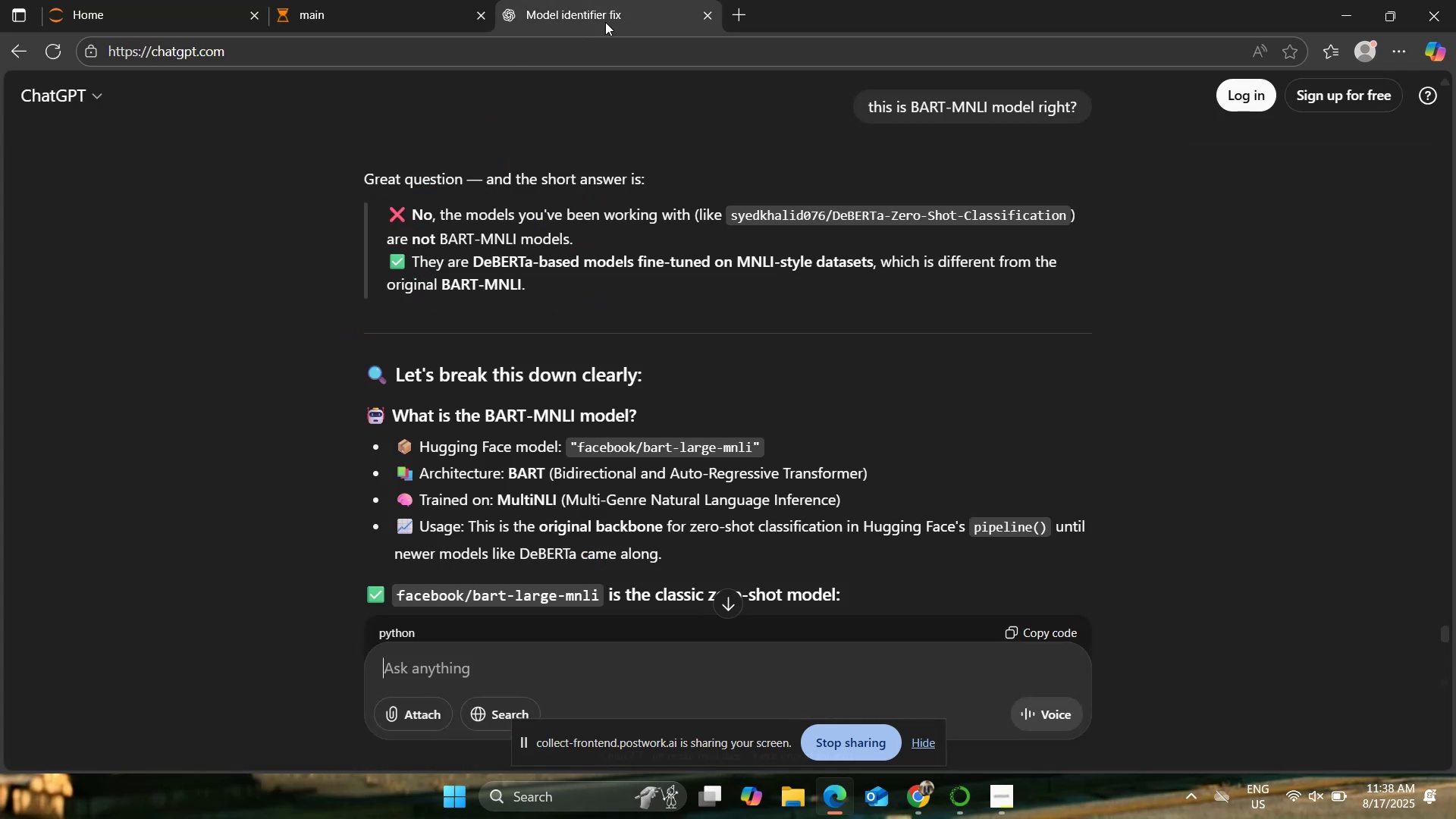 
scroll: coordinate [292, 376], scroll_direction: down, amount: 8.0
 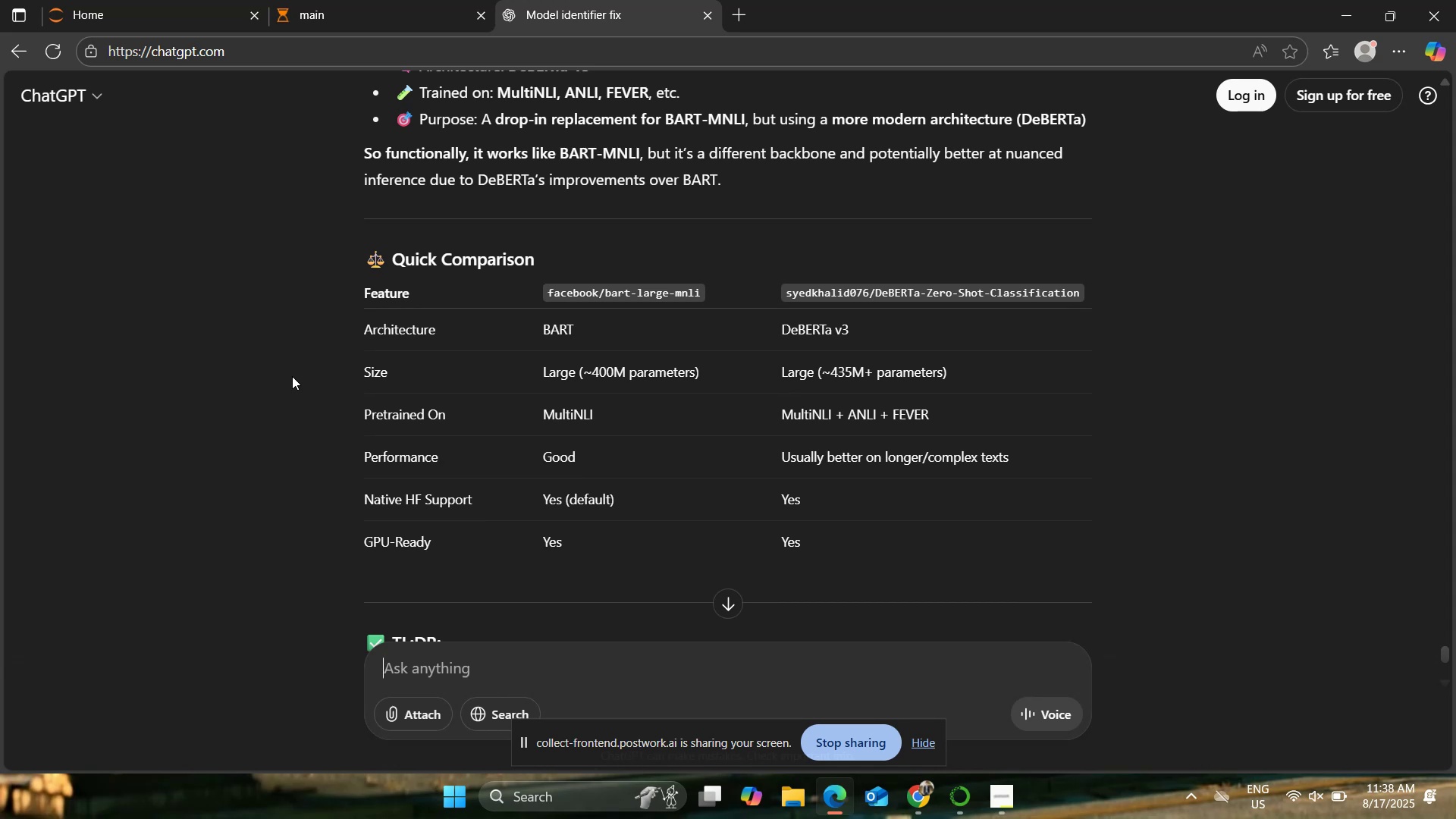 
wait(5.09)
 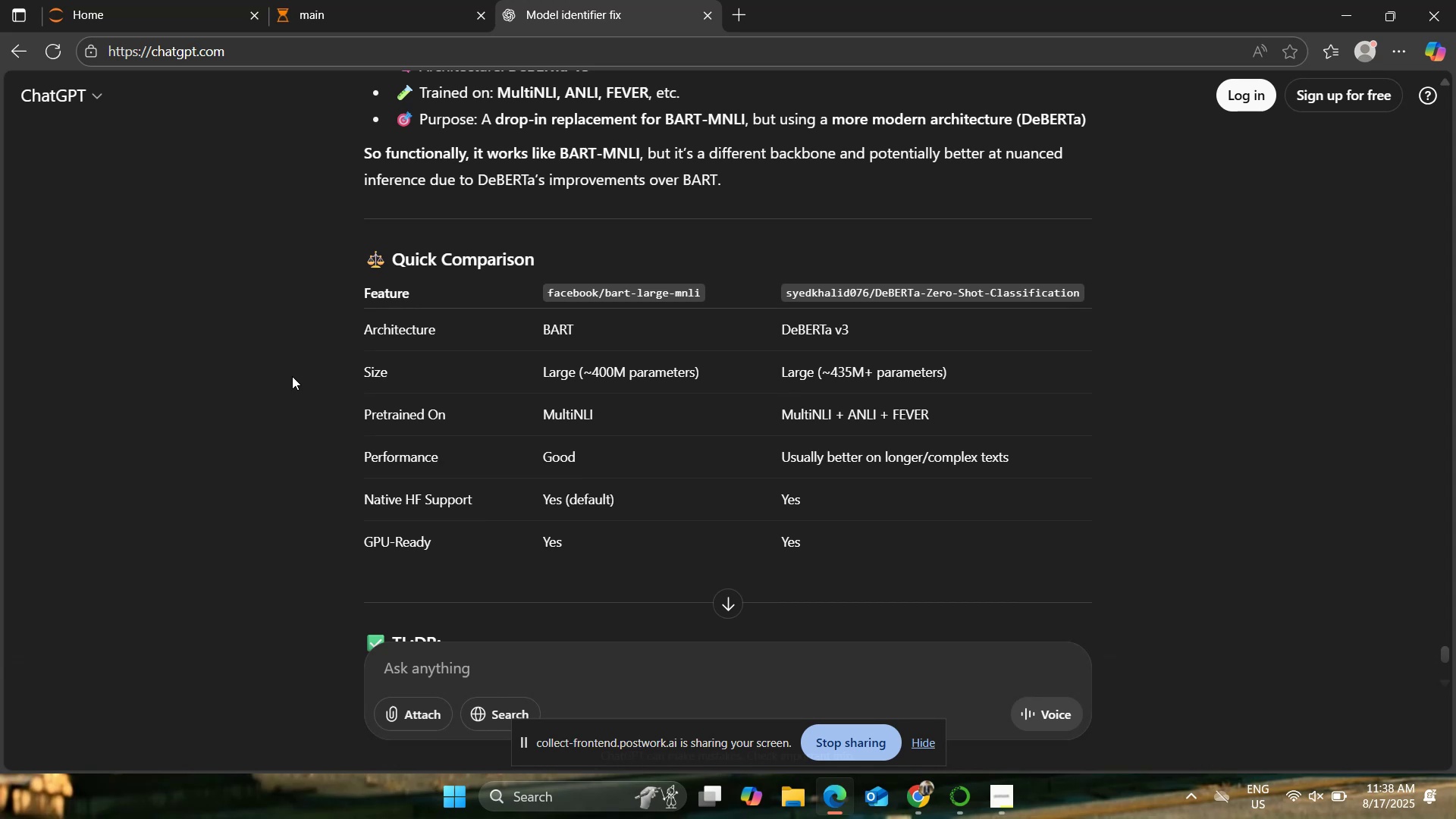 
type(yes exact)
 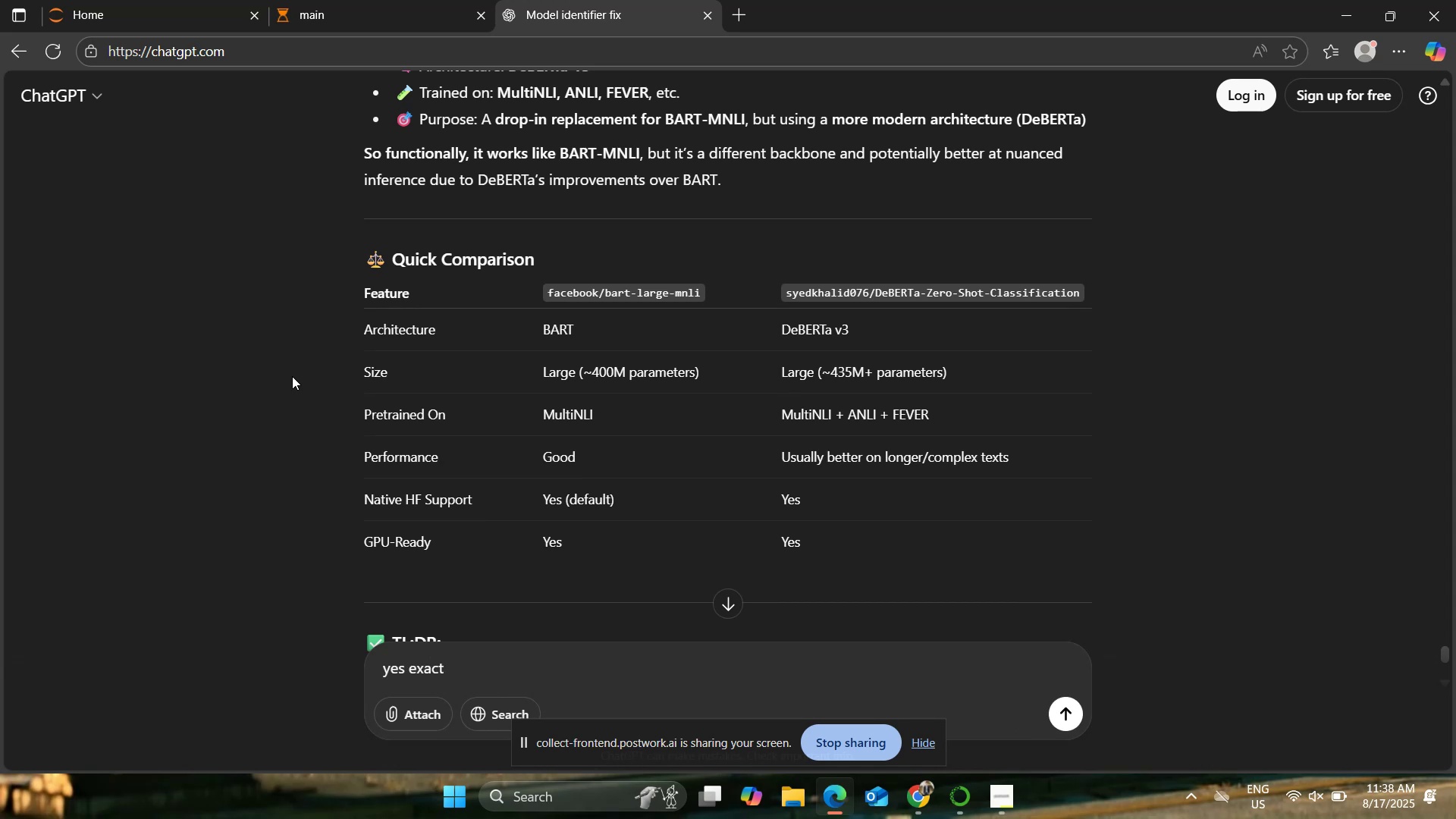 
type(ly am going to use zero shot label semantics study with this BART MNLI and DeBE)
key(Backspace)
type(ERTa zeri )
key(Backspace)
type(o shot)
 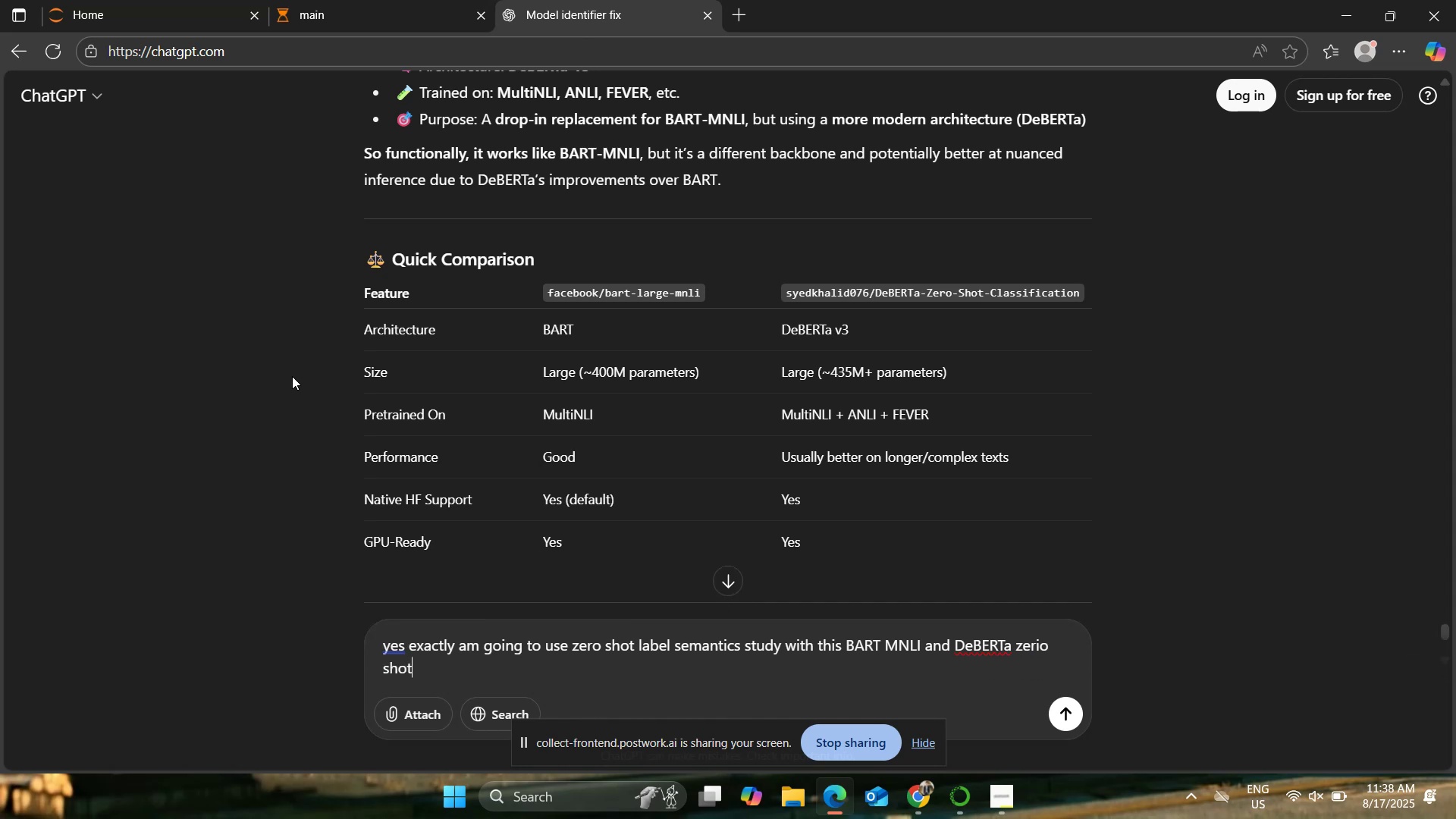 
key(Shift+Enter)
 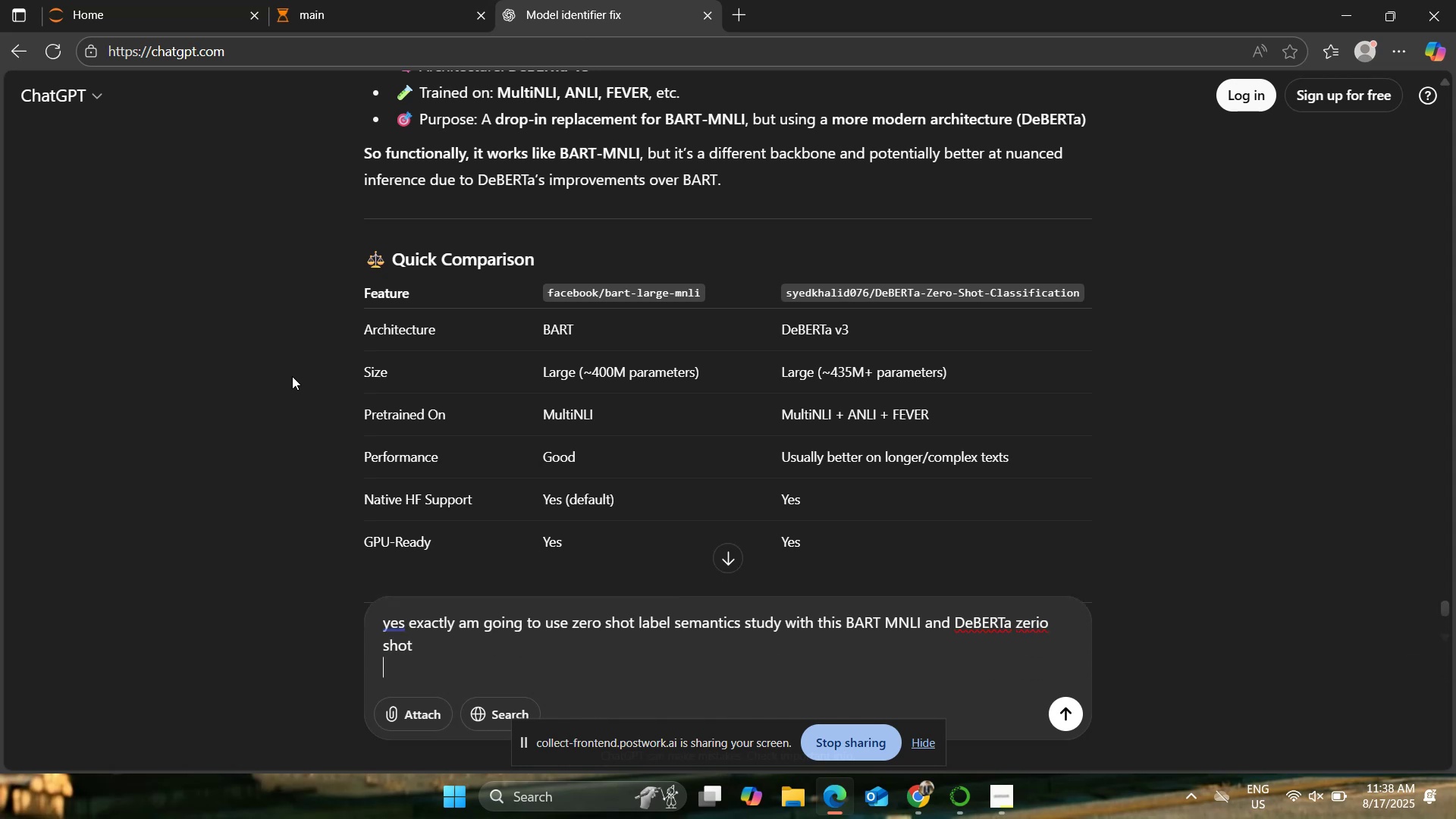 
type(to ptob)
key(Backspace)
key(Backspace)
key(Backspace)
type(robe how label wr)
key(Backspace)
type(ording and prompt training effect zeroshot accuracy and produce calibration)
 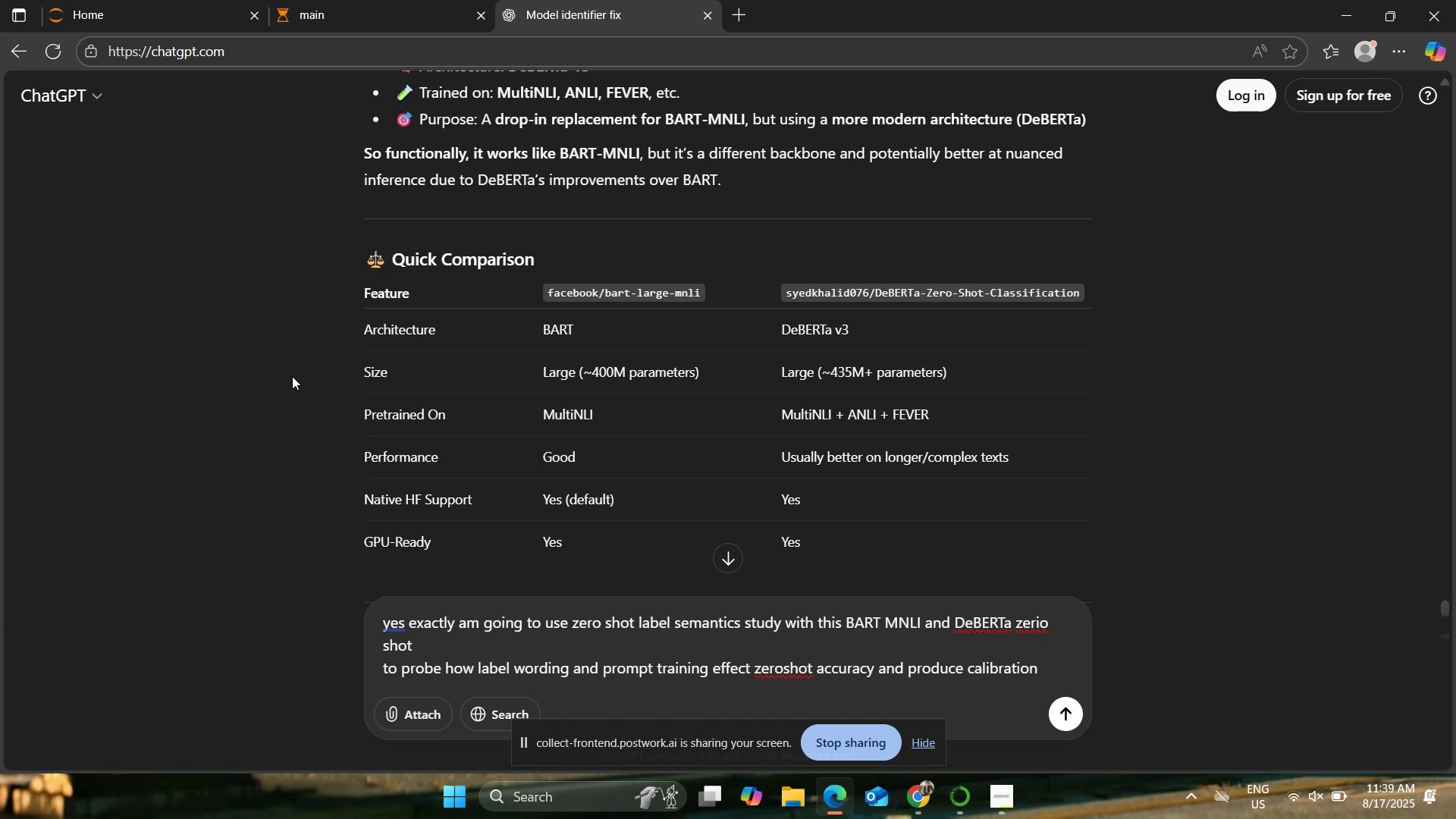 
wait(7.03)
 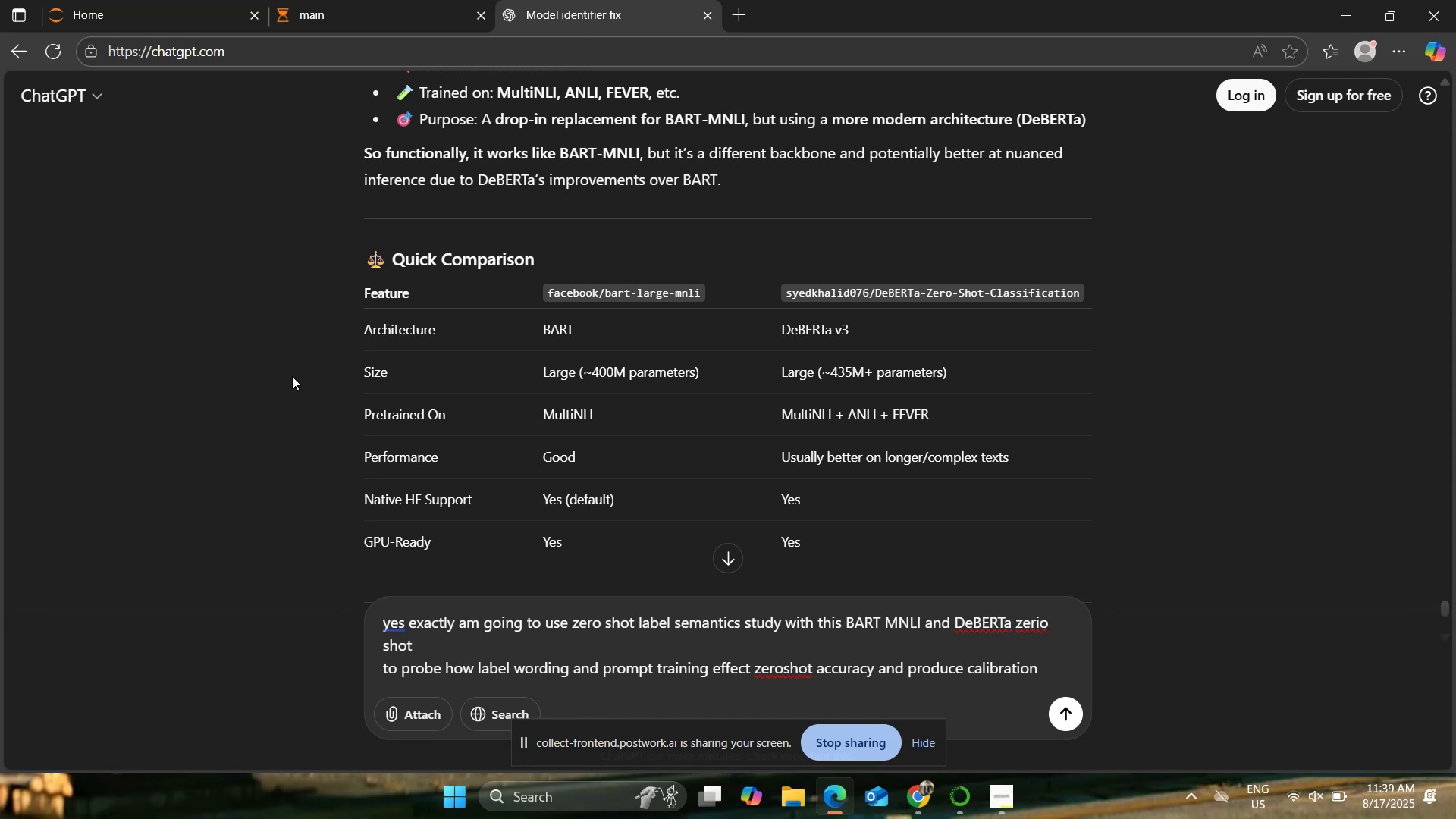 
hold_key(key=ShiftRight, duration=1.42)
 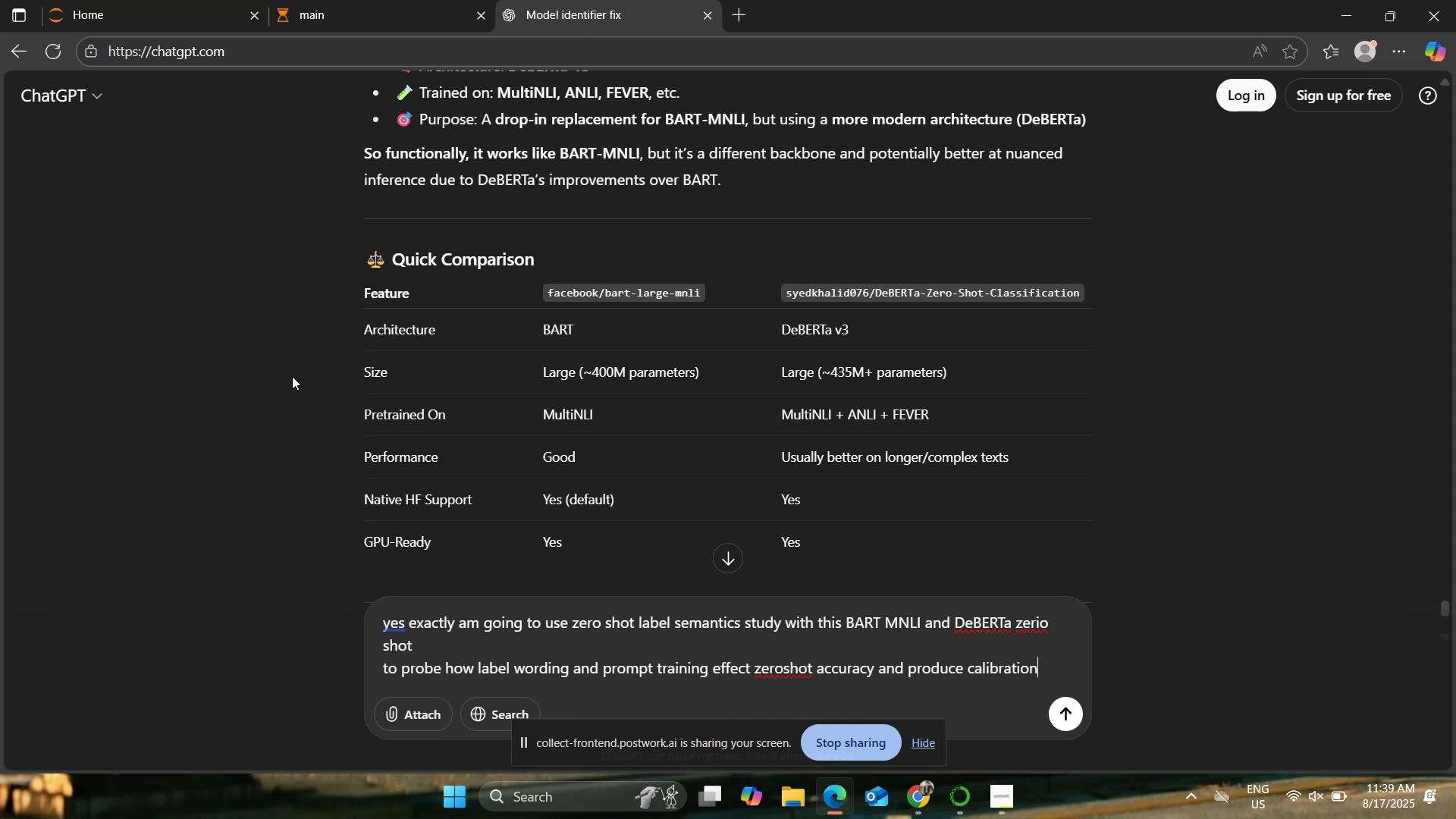 
type(& confusion analyses)
 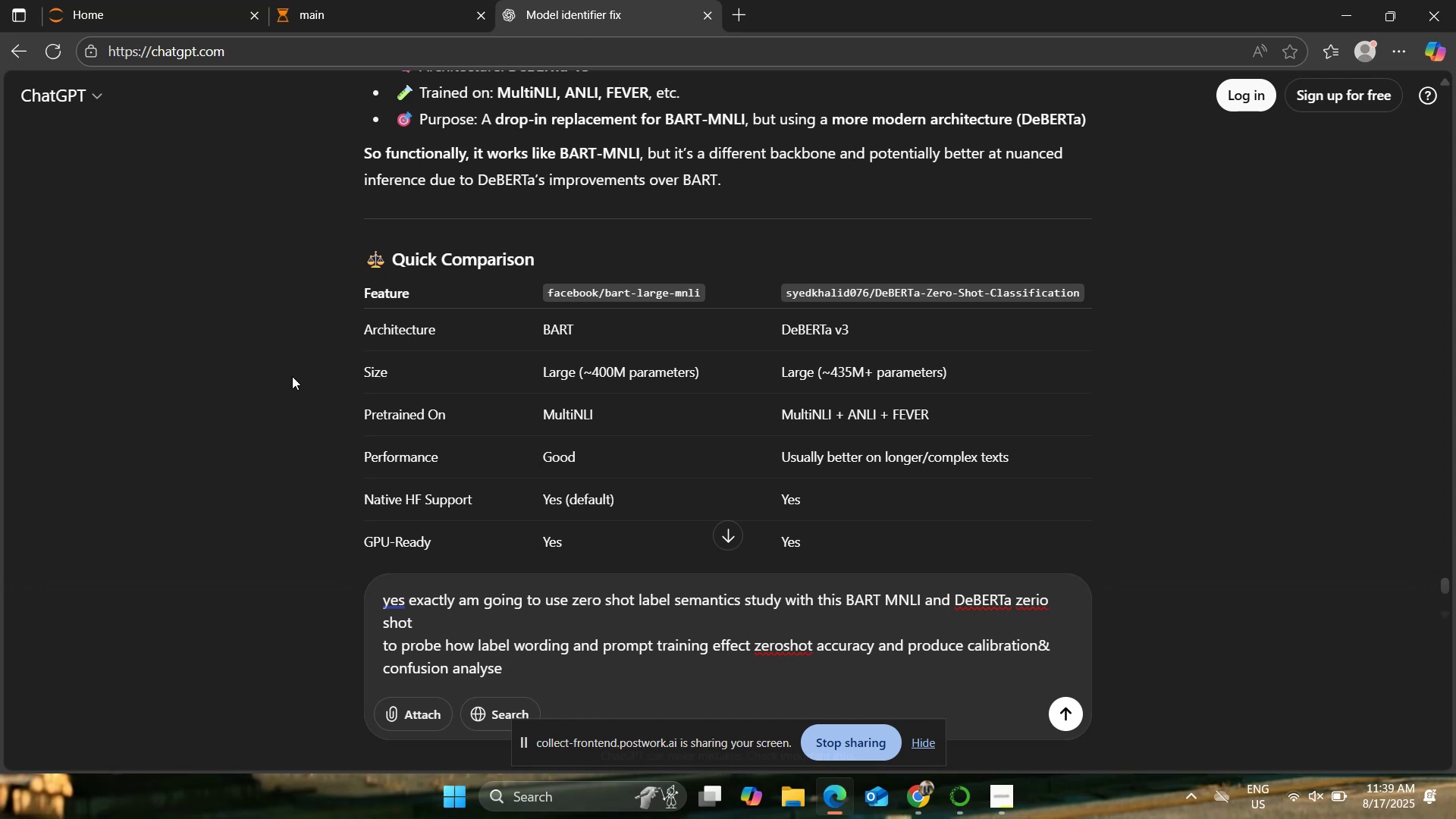 
key(Enter)
 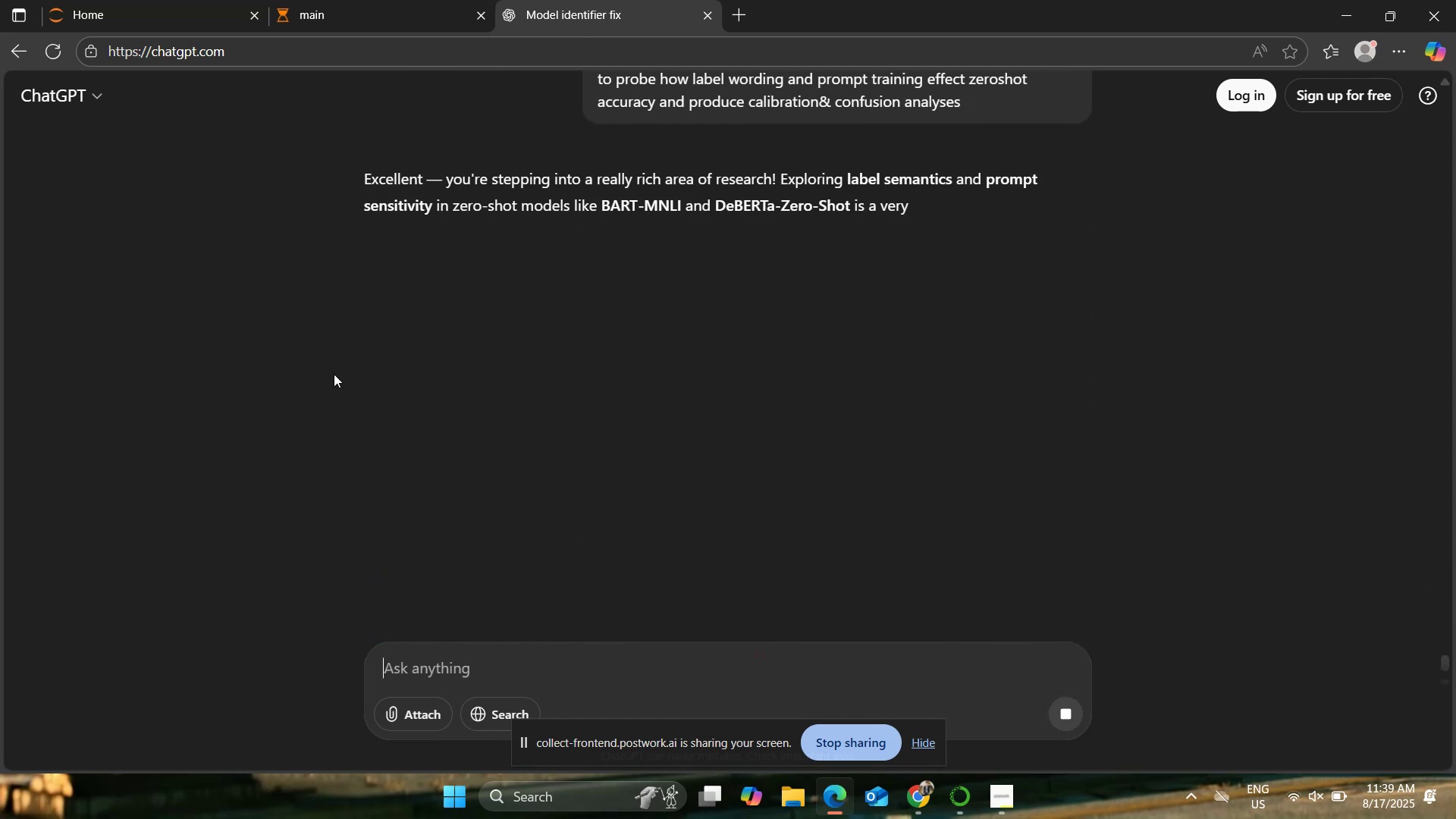 
mouse_move([318, 340])
 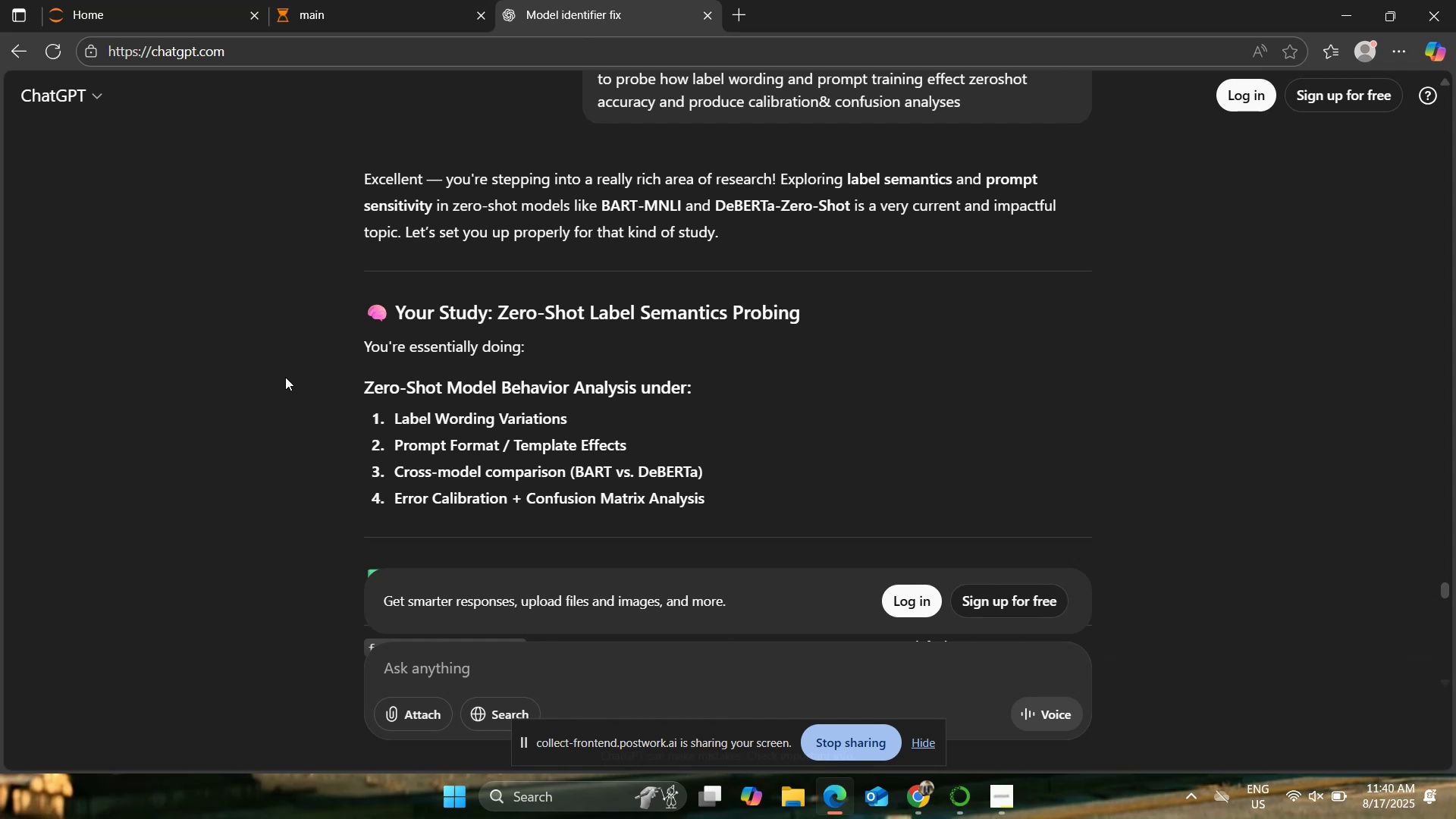 
wait(42.02)
 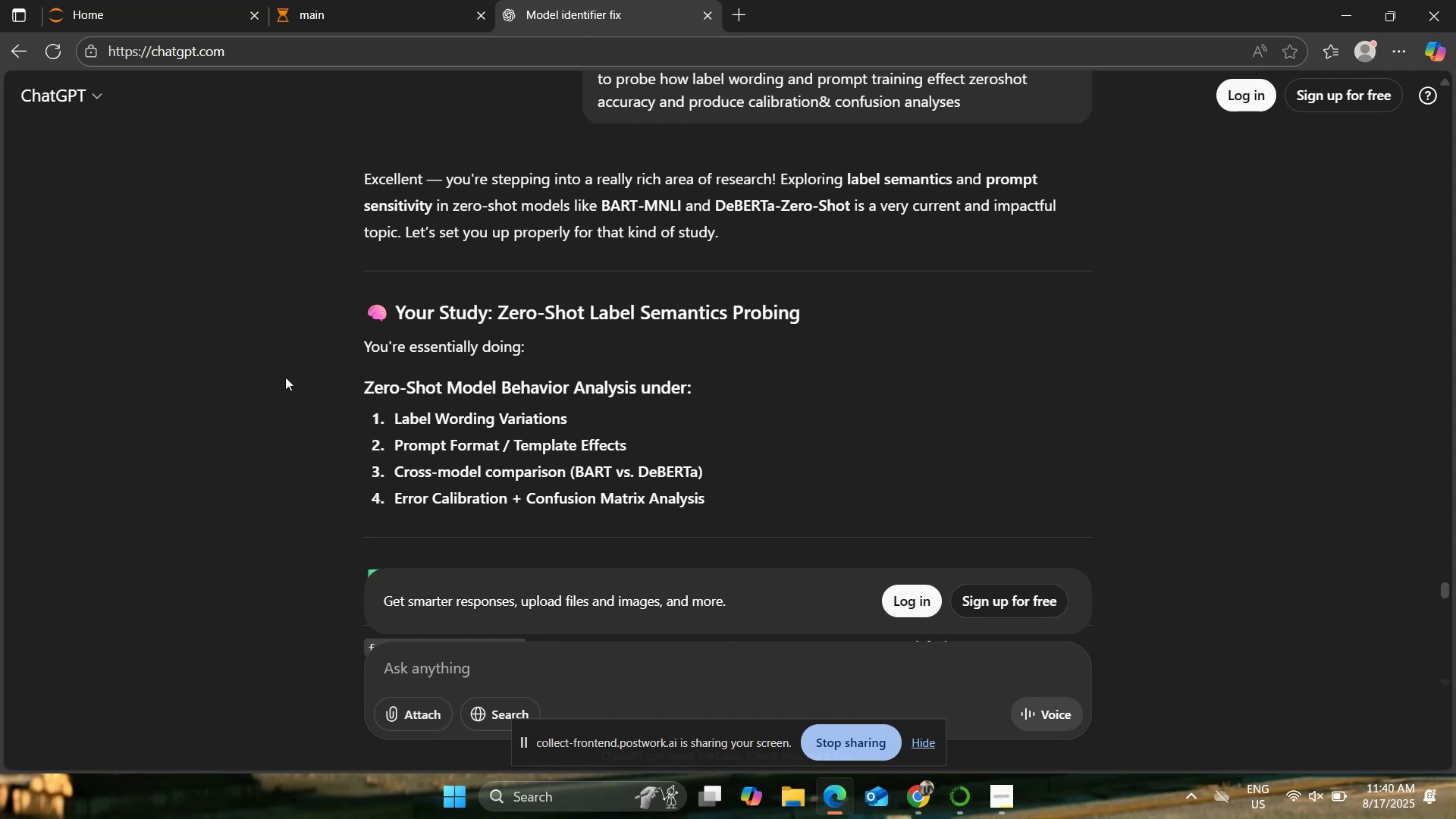 
scroll: coordinate [267, 392], scroll_direction: down, amount: 4.0
 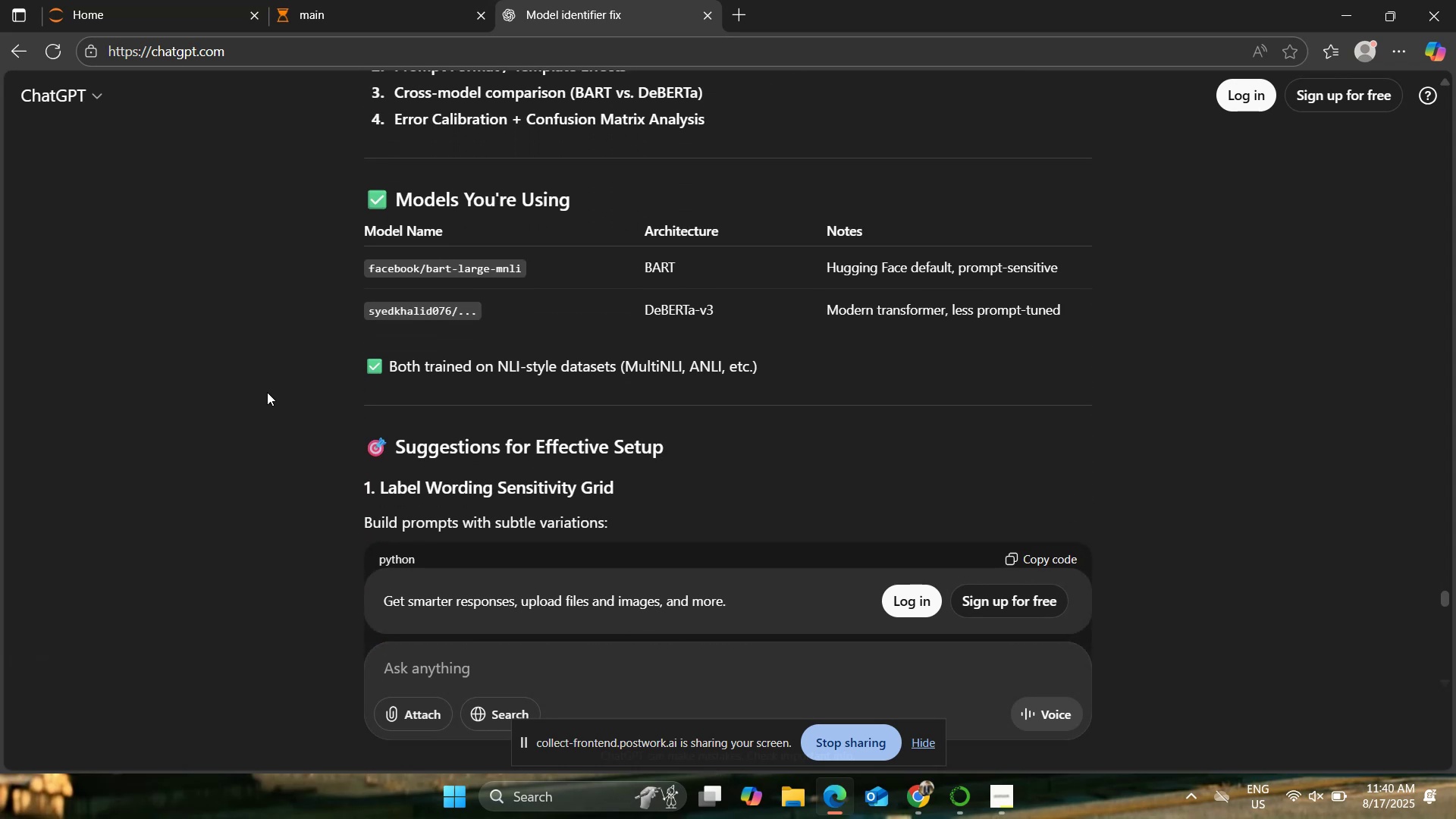 
wait(5.86)
 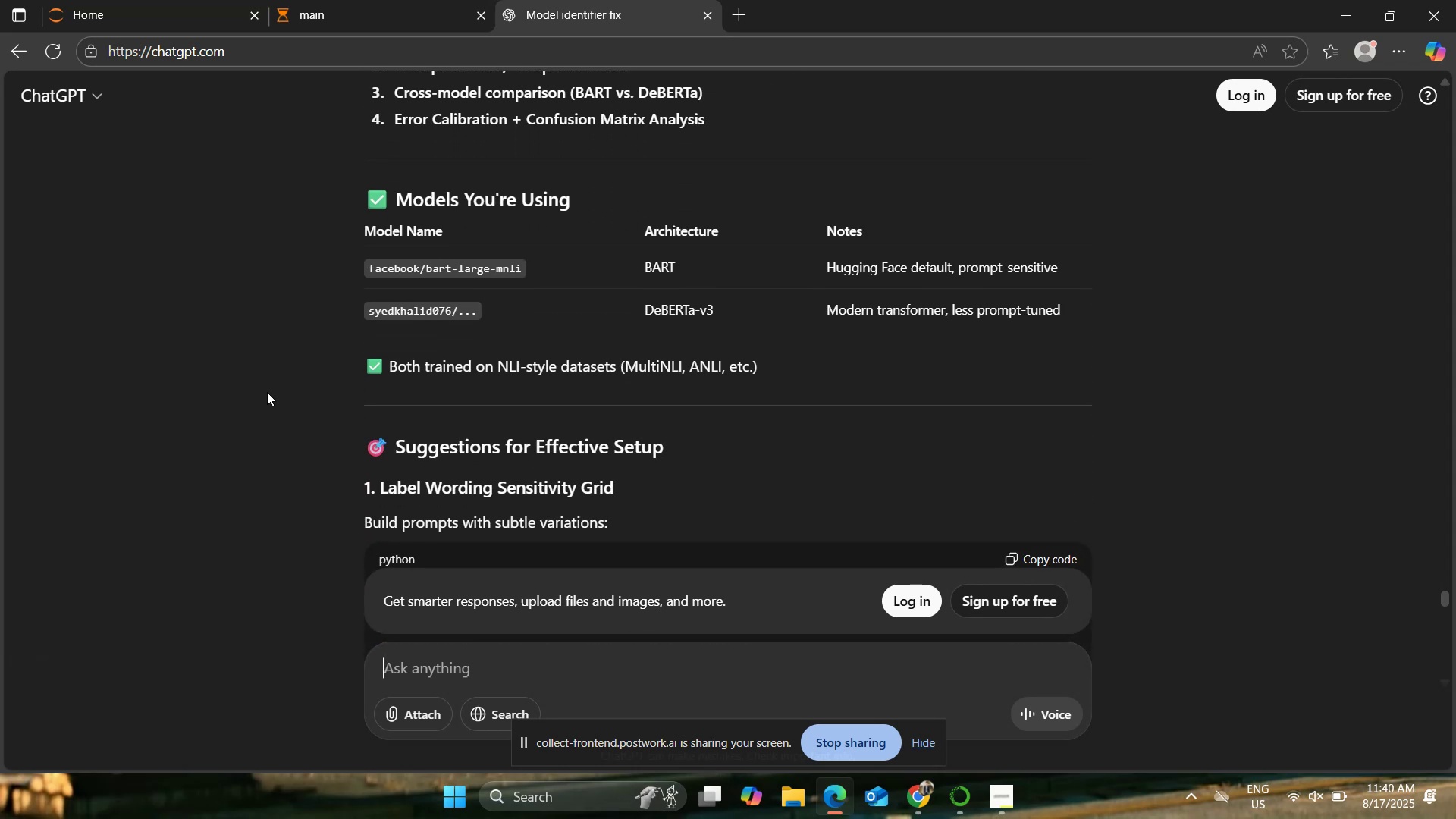 
scroll: coordinate [267, 392], scroll_direction: down, amount: 1.0
 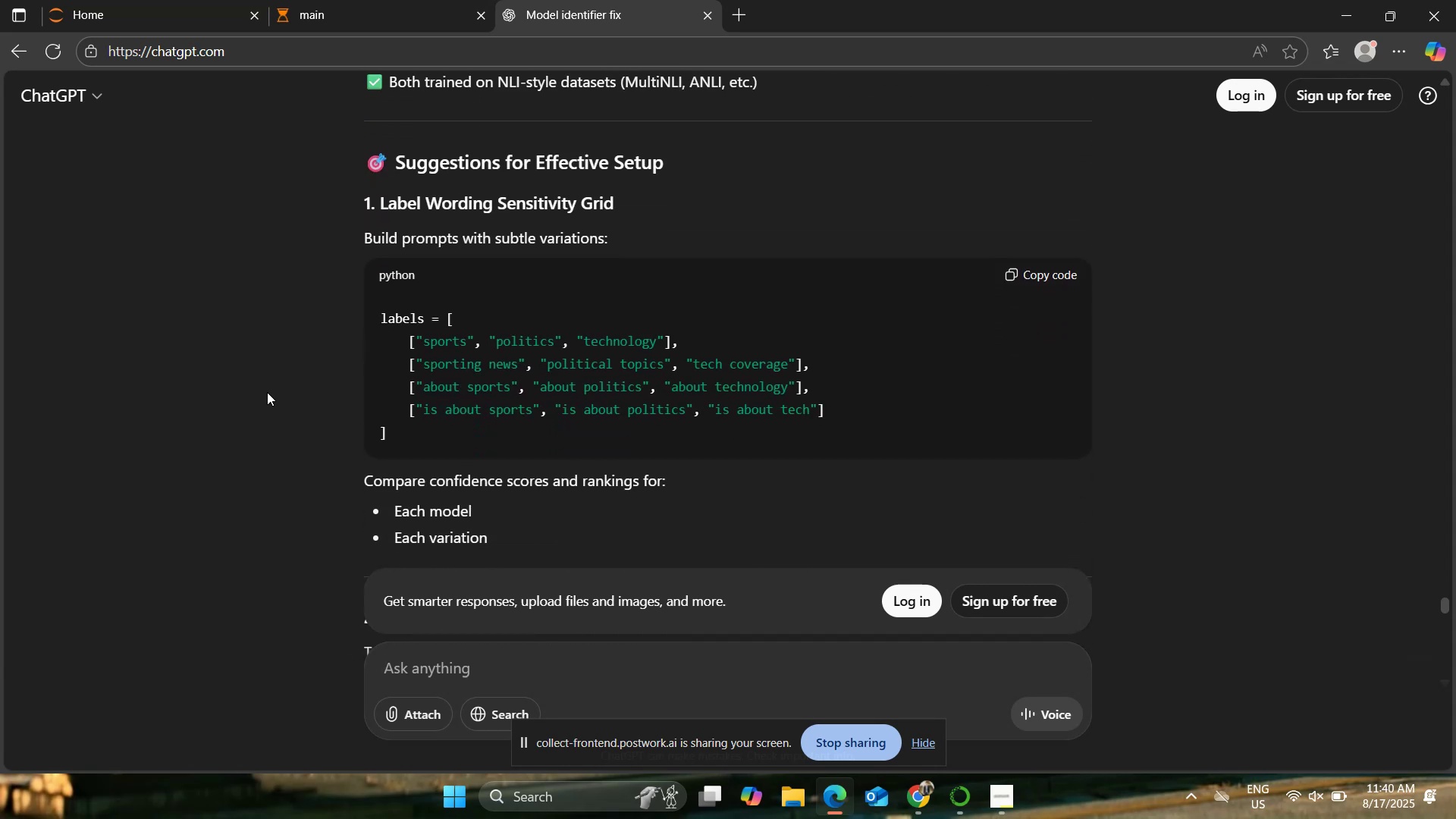 
wait(13.5)
 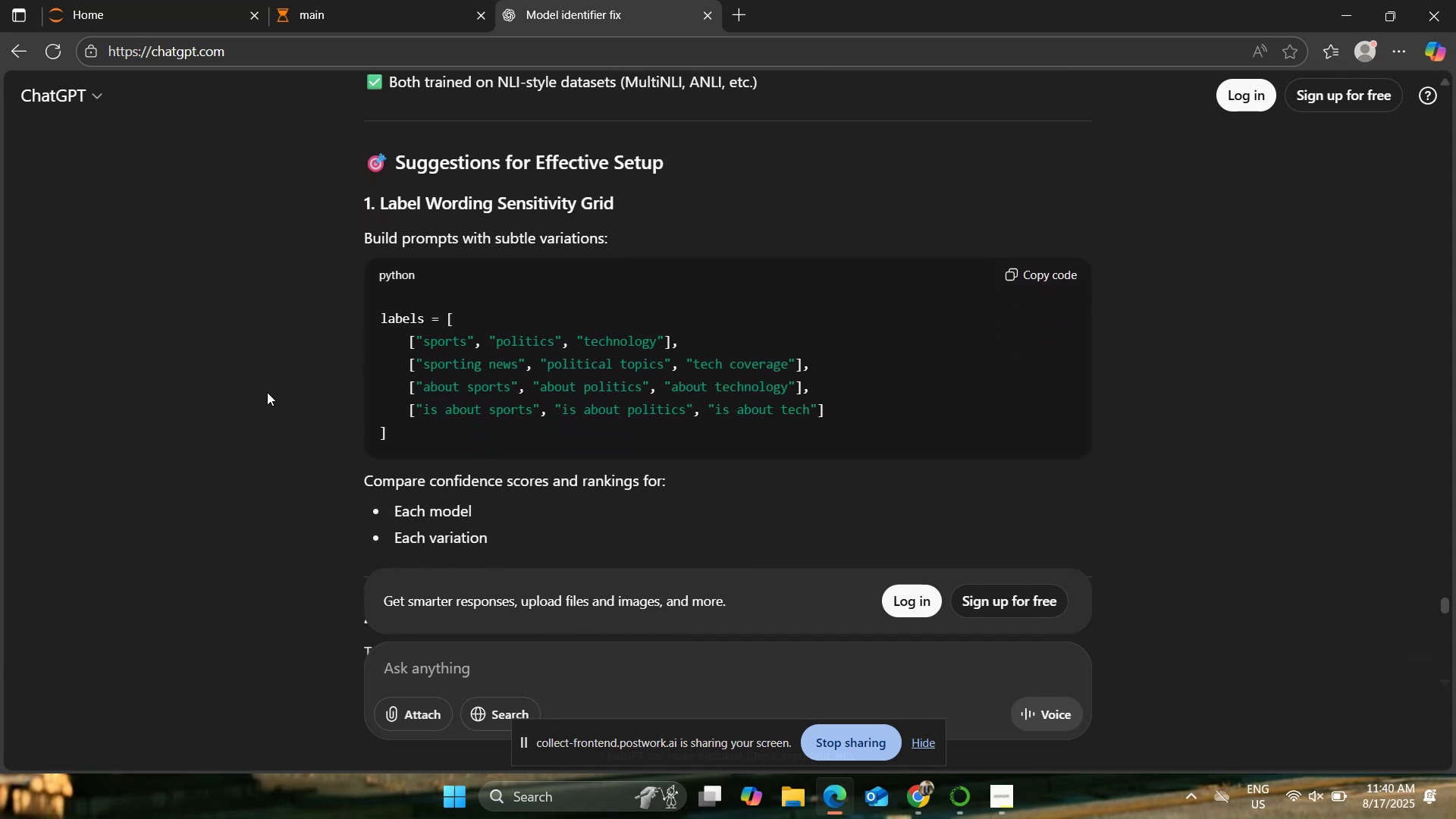 
scroll: coordinate [278, 326], scroll_direction: down, amount: 8.0
 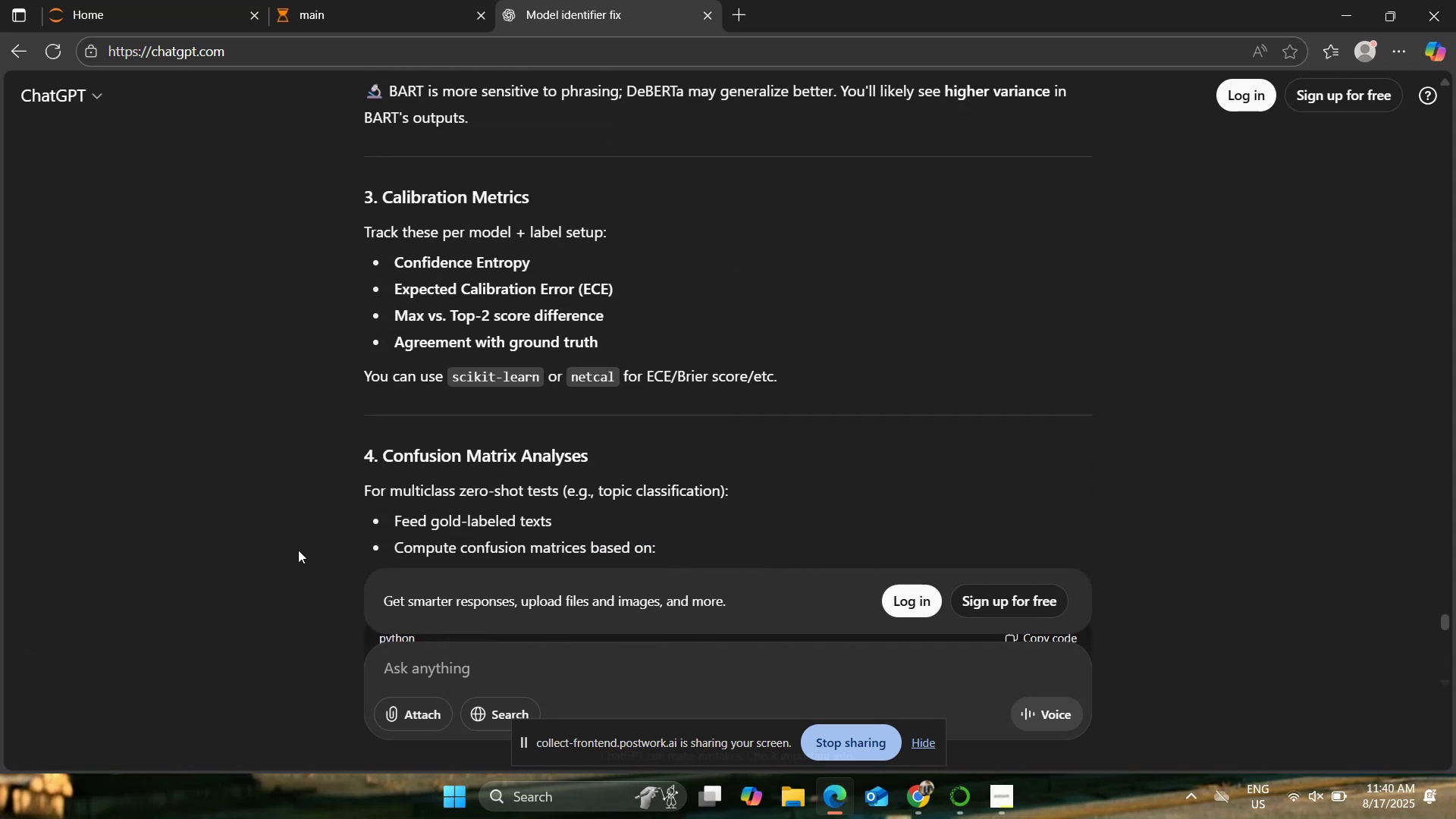 
type(make me understnad the oeve)
key(Backspace)
key(Backspace)
key(Backspace)
type(verall goal of ths )
key(Backspace)
key(Backspace)
key(Backspace)
type(his project )
 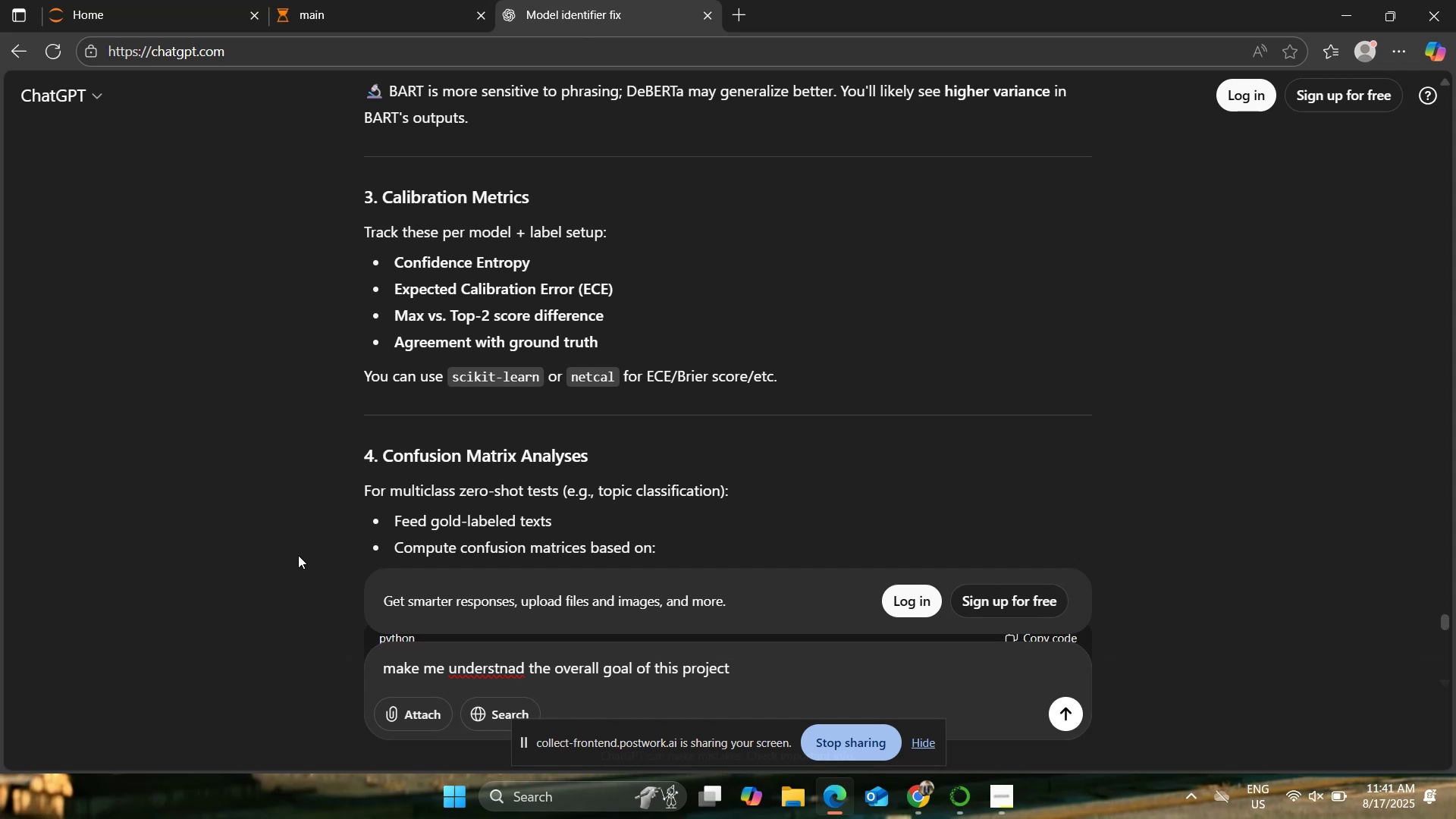 
key(Enter)
 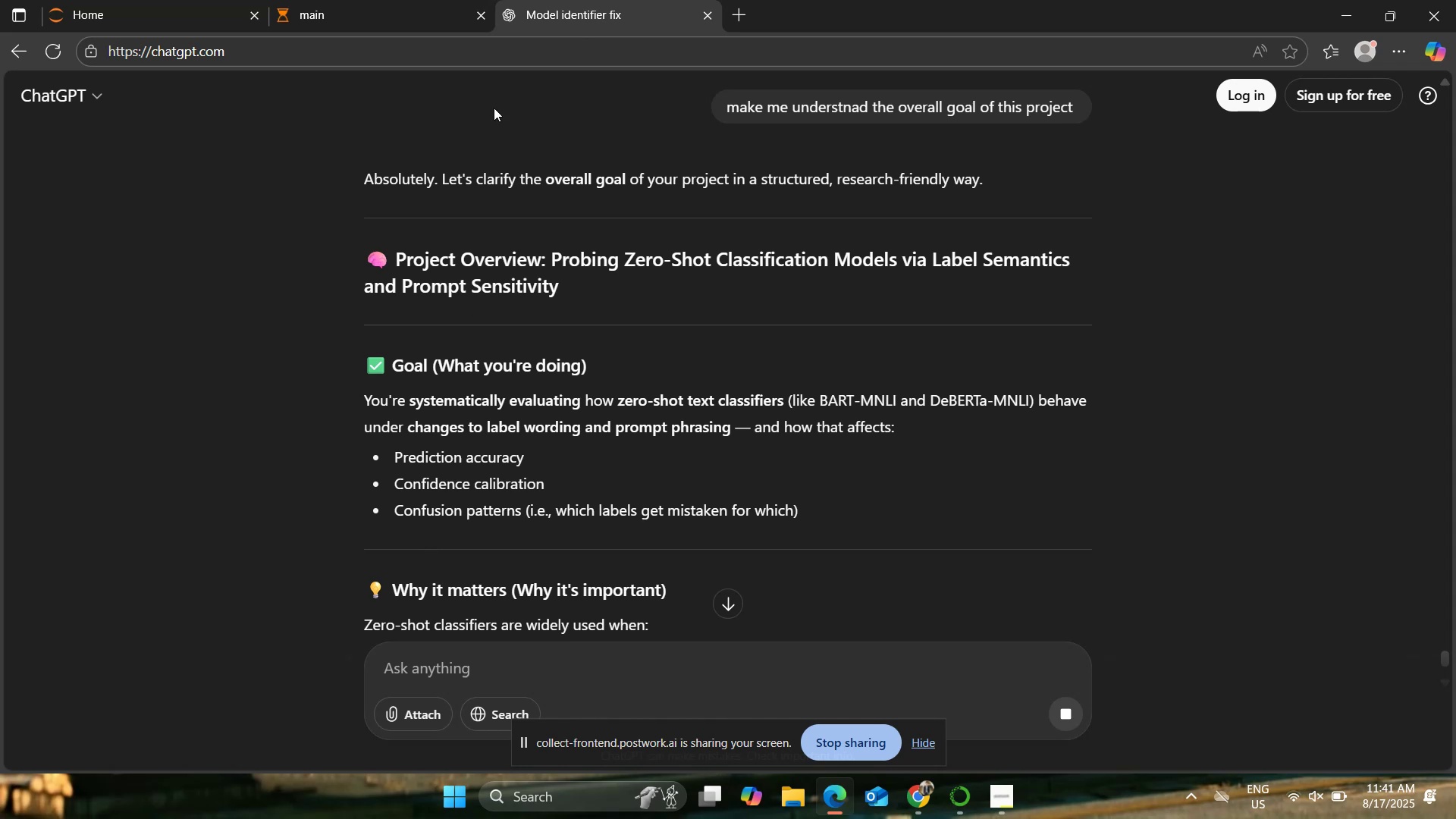 
wait(11.45)
 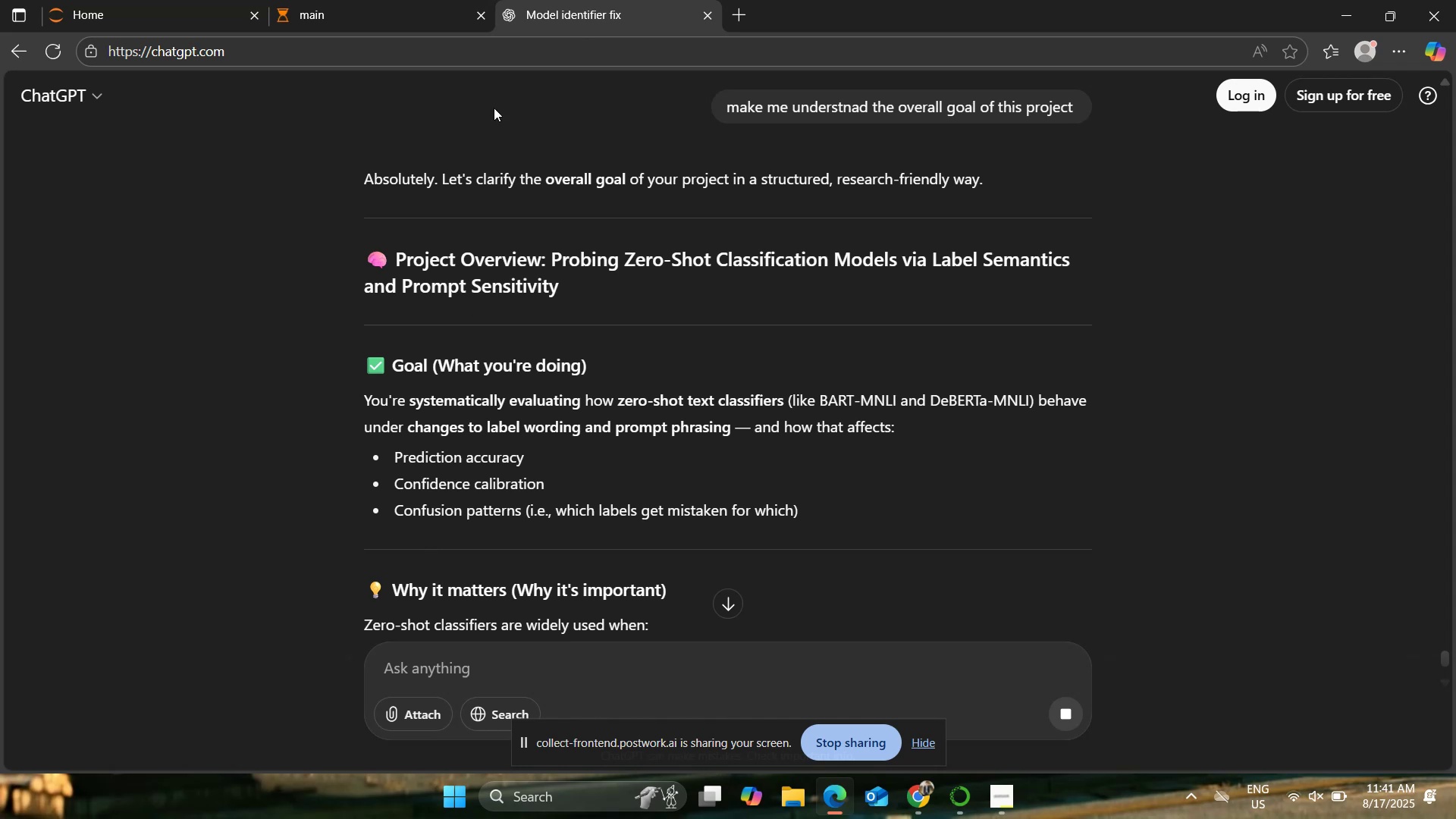 
scroll: coordinate [271, 372], scroll_direction: down, amount: 5.0
 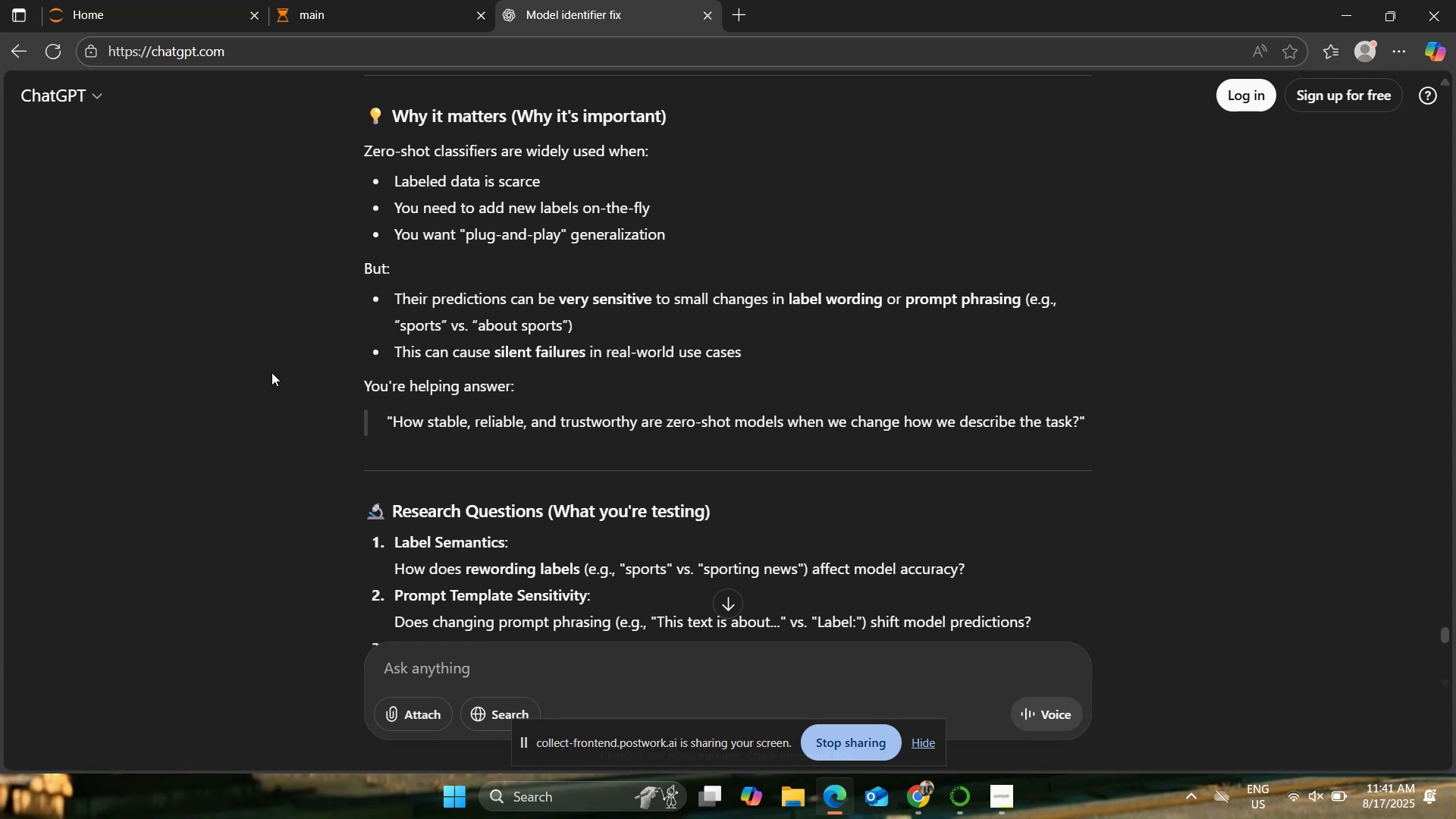 
scroll: coordinate [271, 372], scroll_direction: down, amount: 4.0
 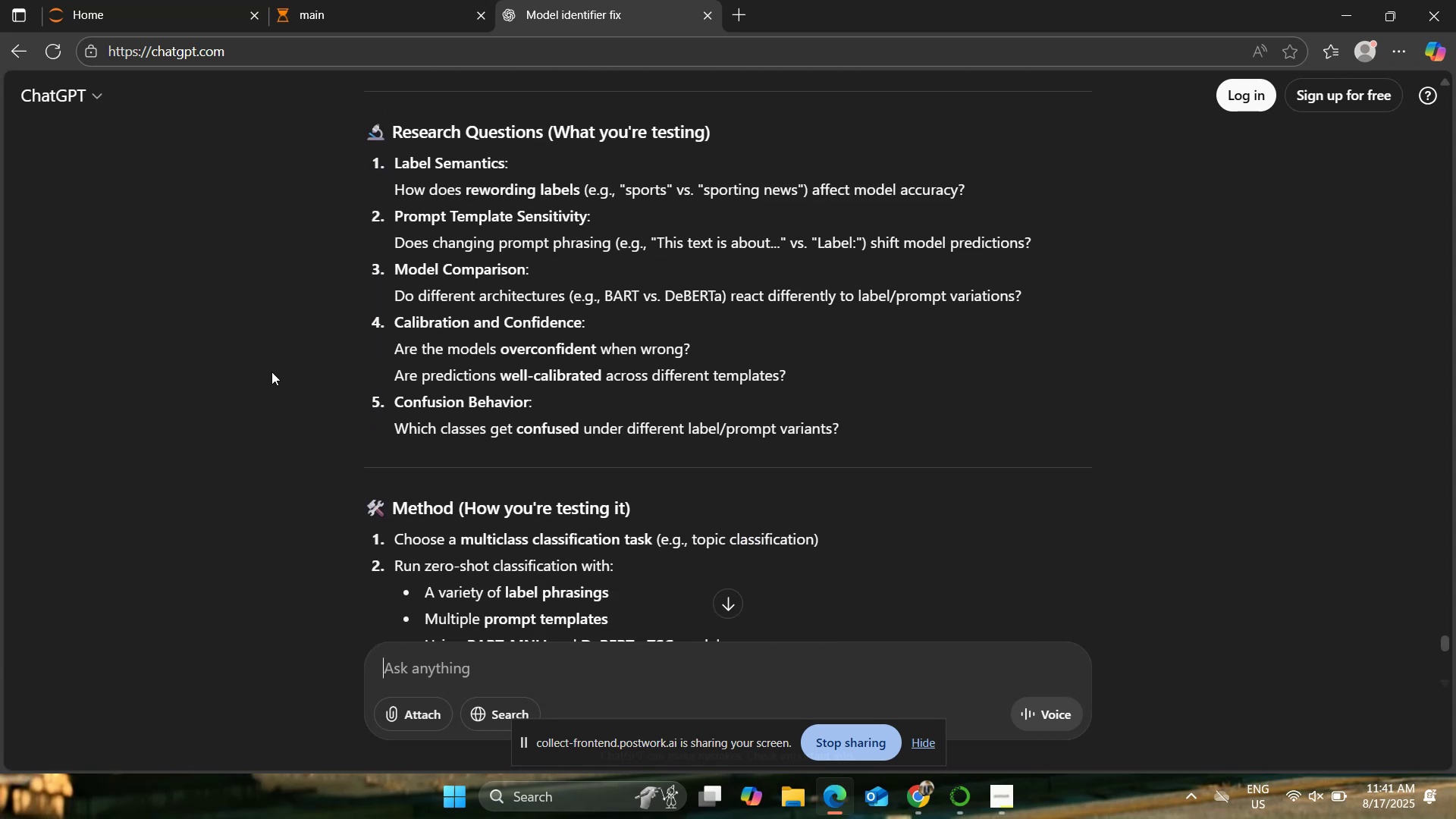 
scroll: coordinate [271, 372], scroll_direction: up, amount: 1.0
 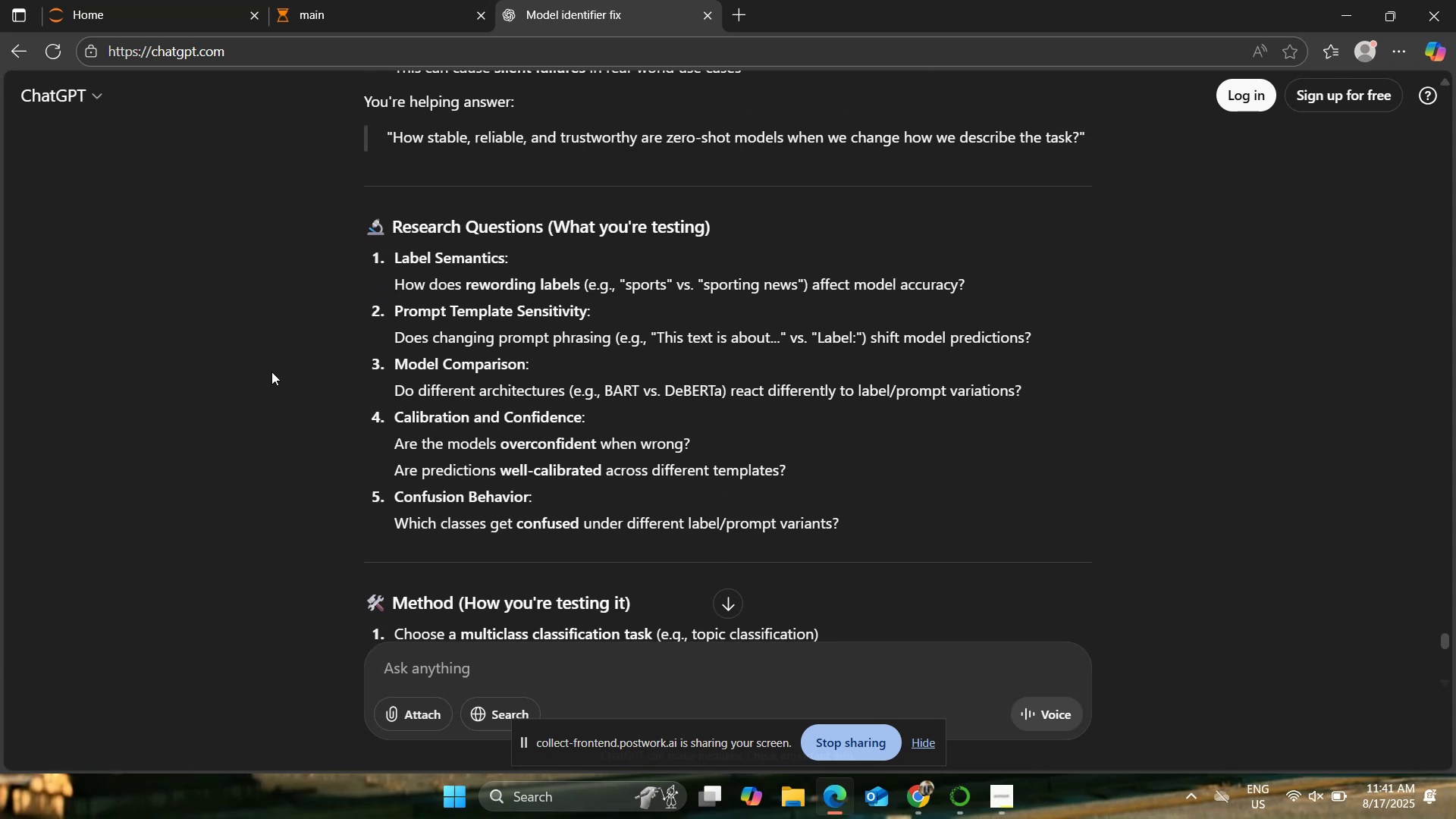 
scroll: coordinate [271, 372], scroll_direction: down, amount: 2.0
 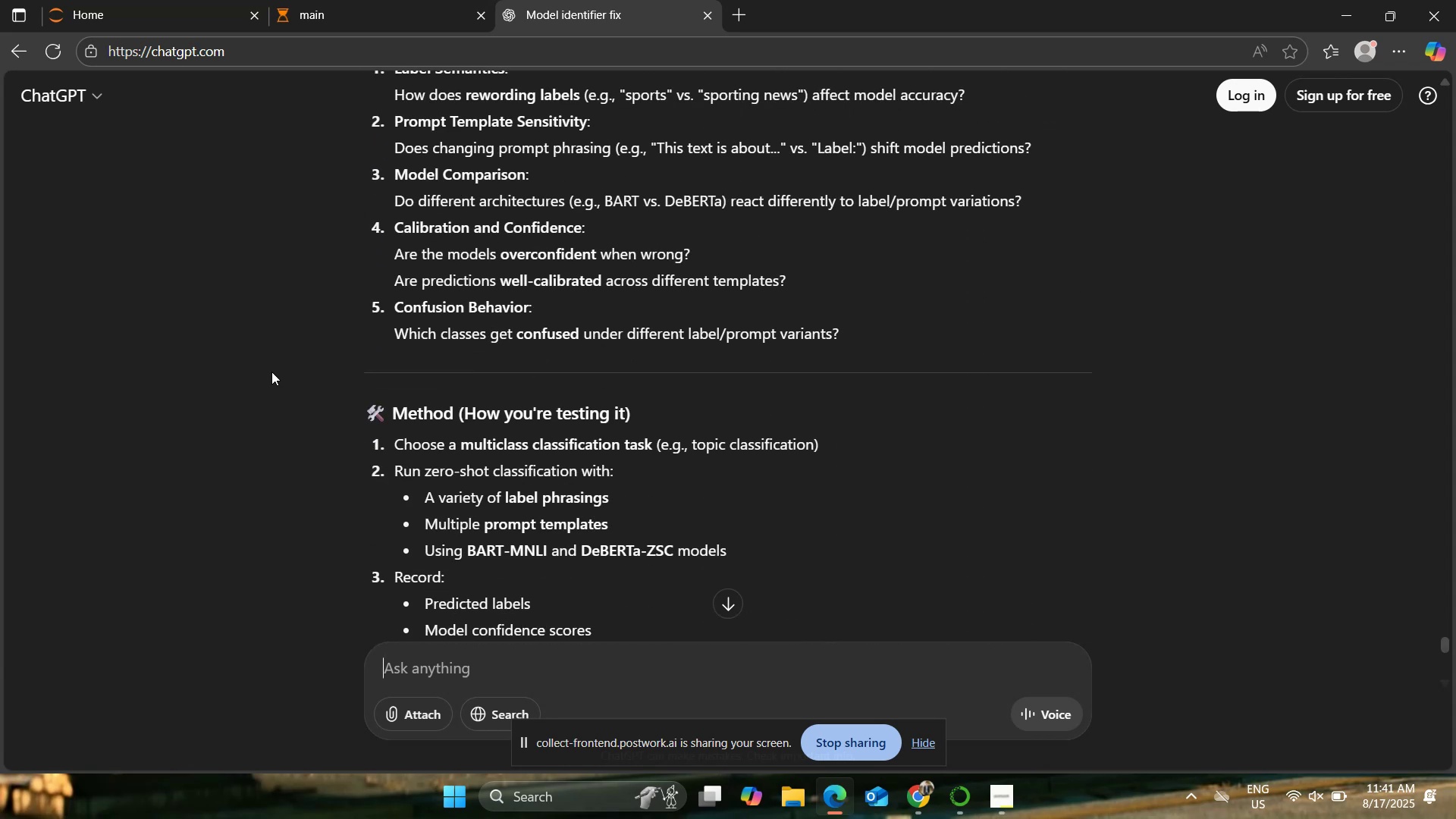 
scroll: coordinate [271, 372], scroll_direction: up, amount: 2.0
 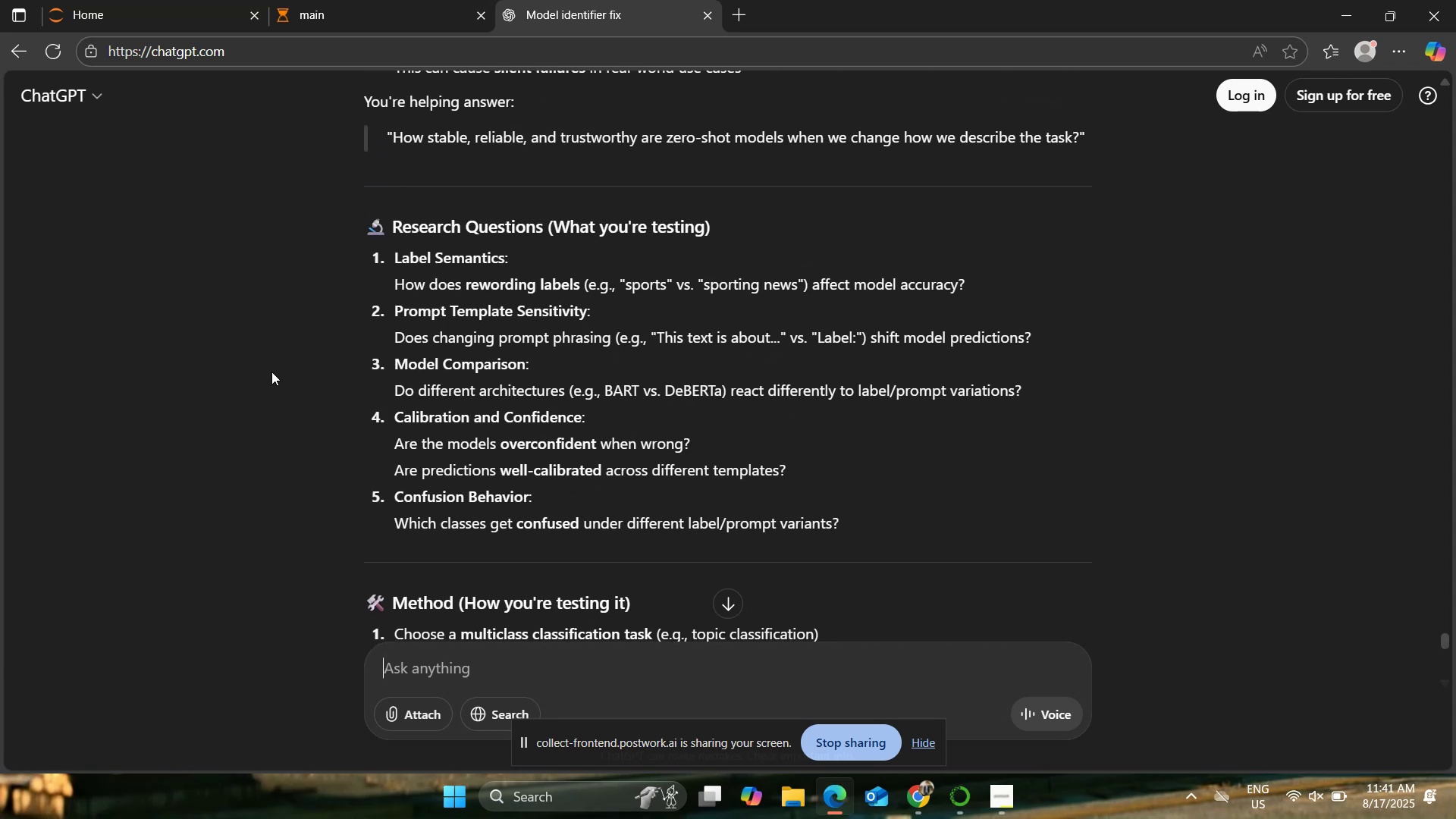 
left_click([406, 0])
 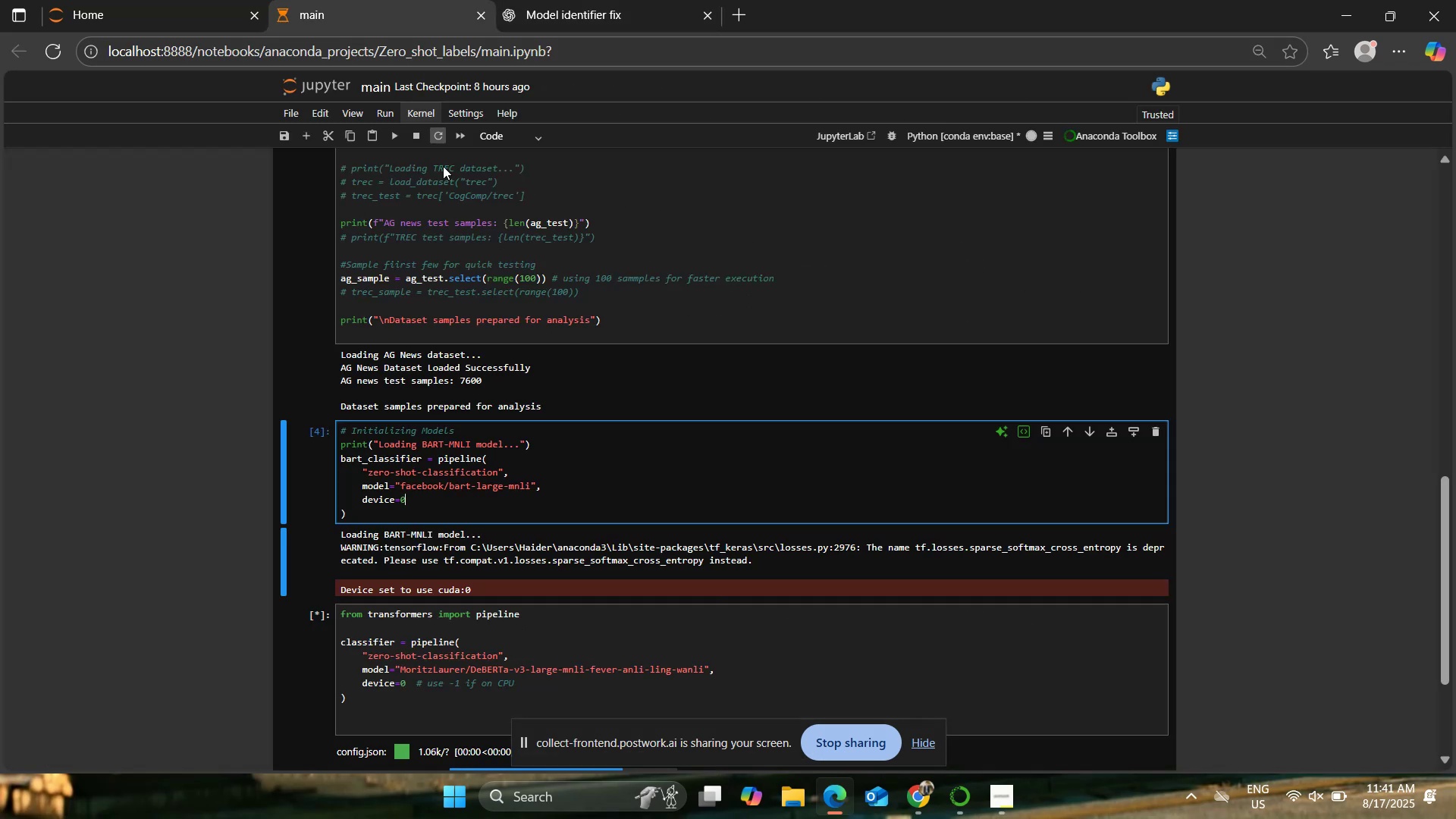 
scroll: coordinate [447, 315], scroll_direction: down, amount: 2.0
 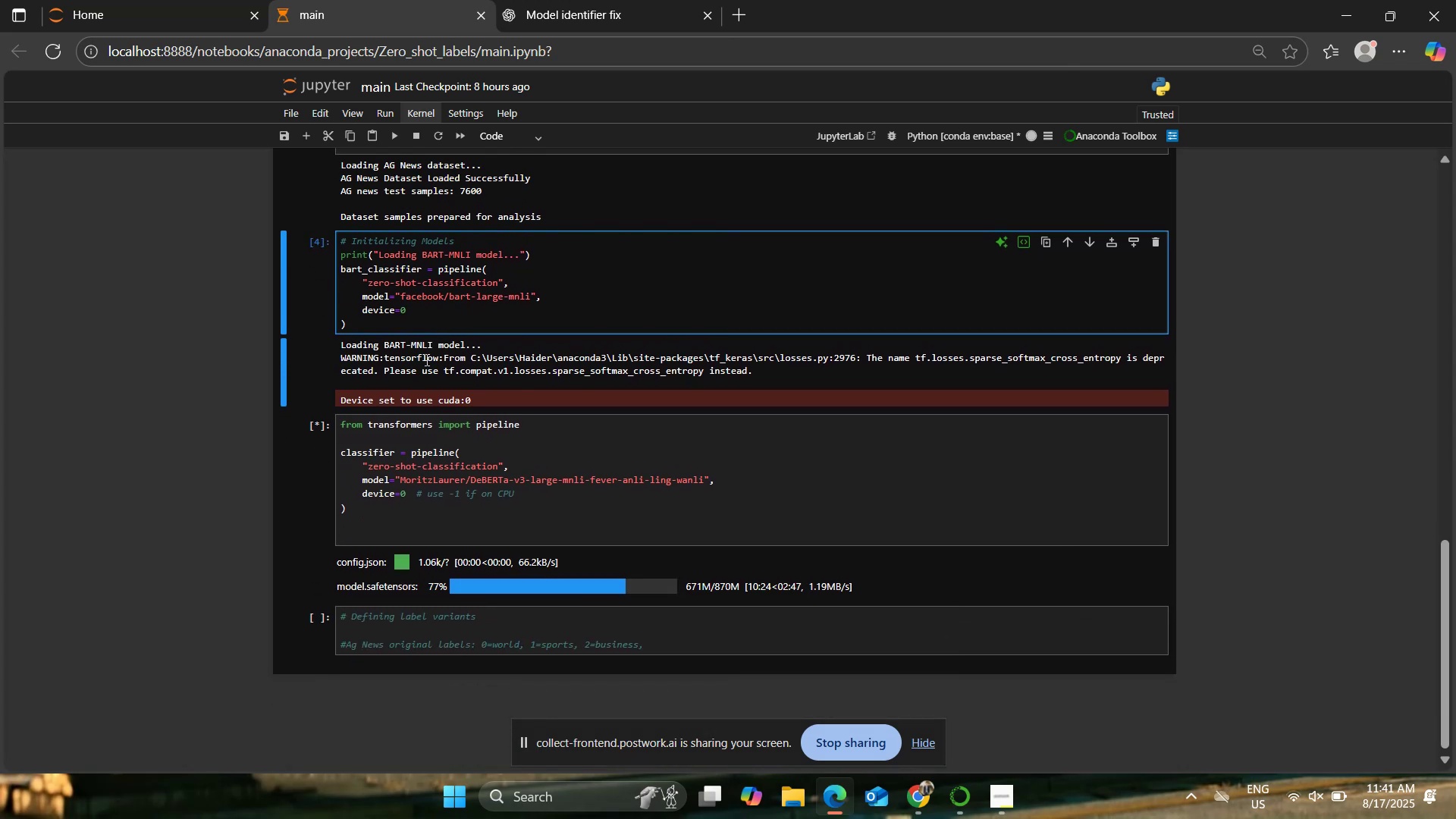 
wait(9.98)
 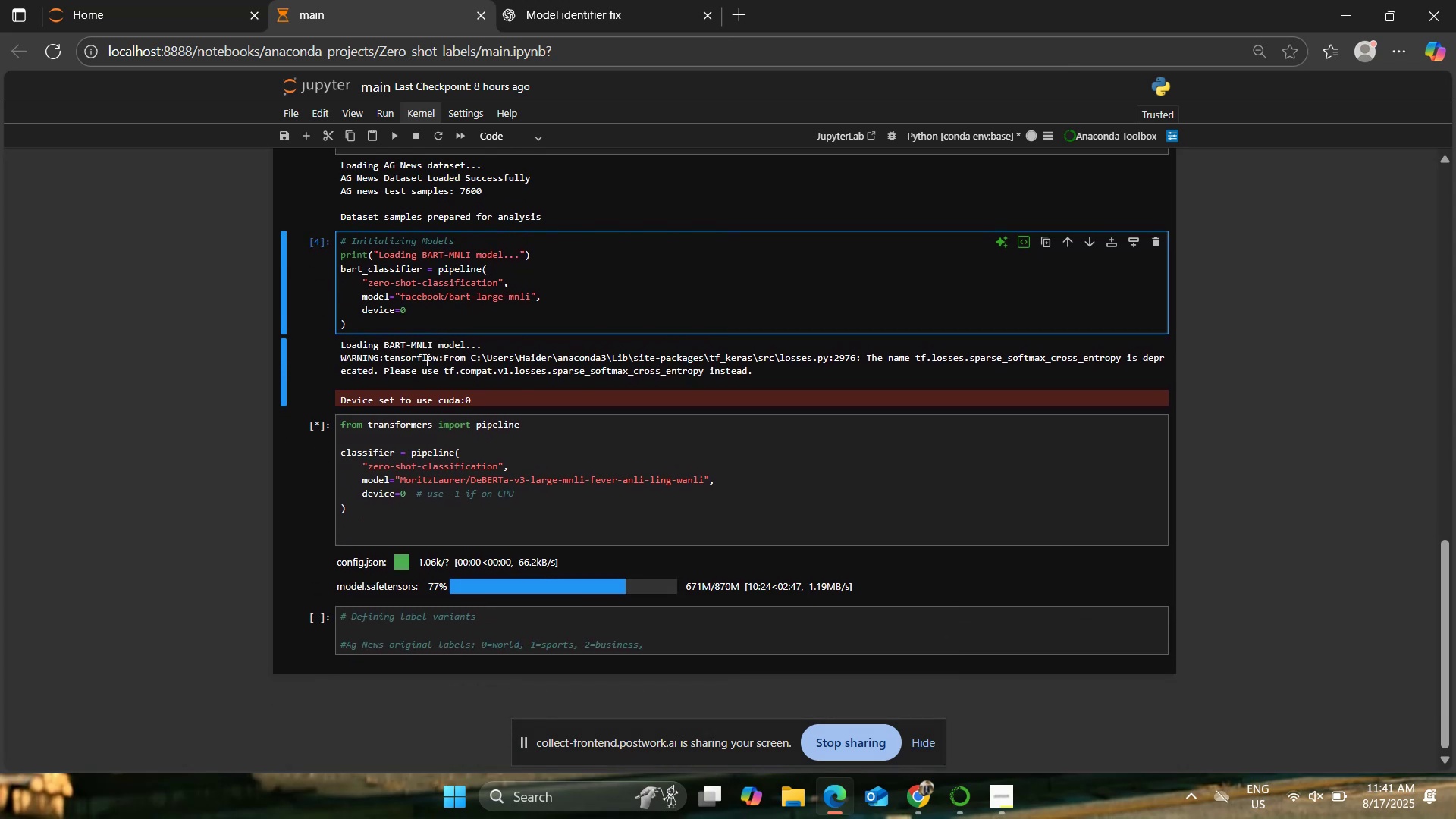 
mouse_move([190, 416])
 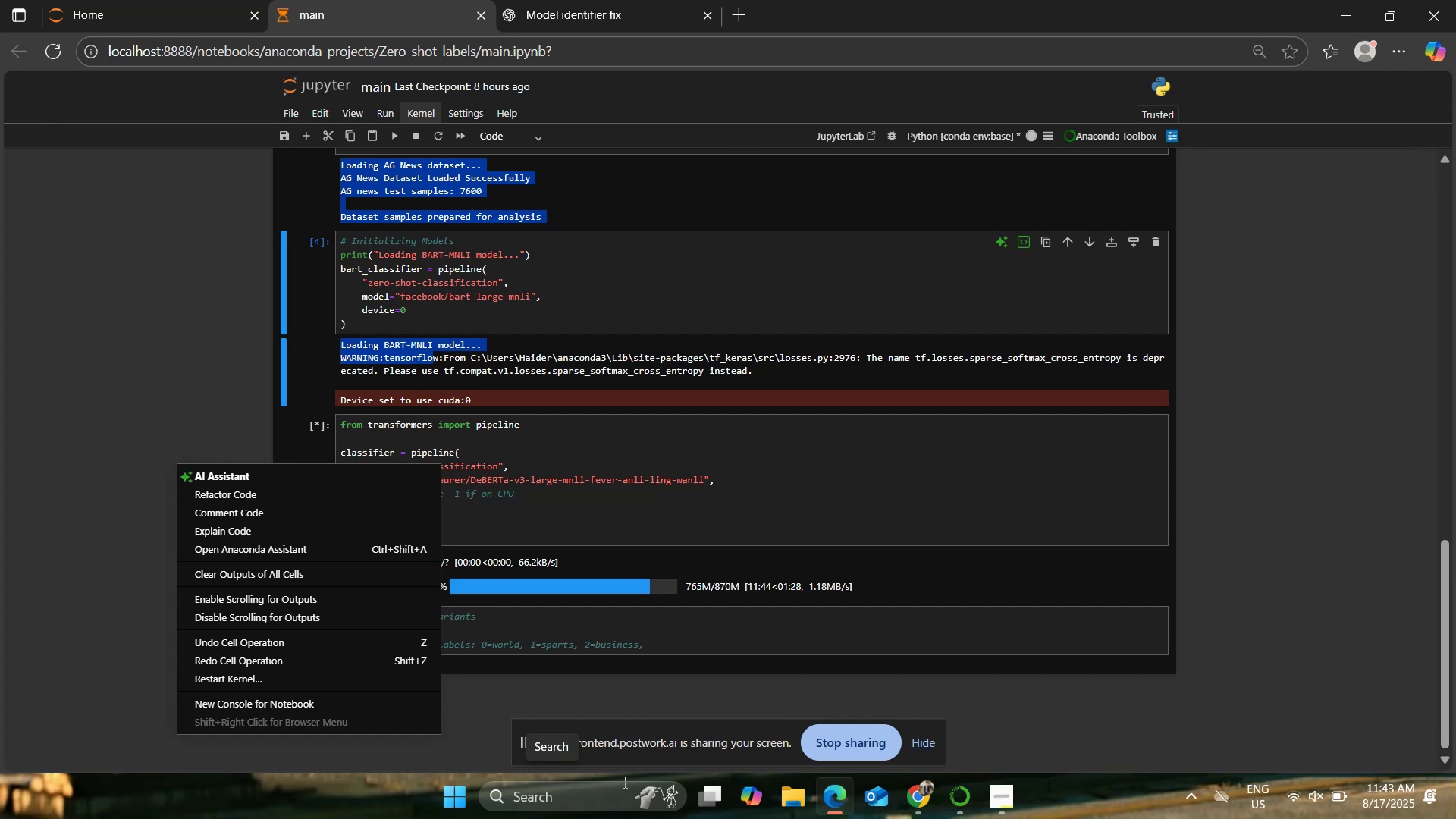 
wait(77.95)
 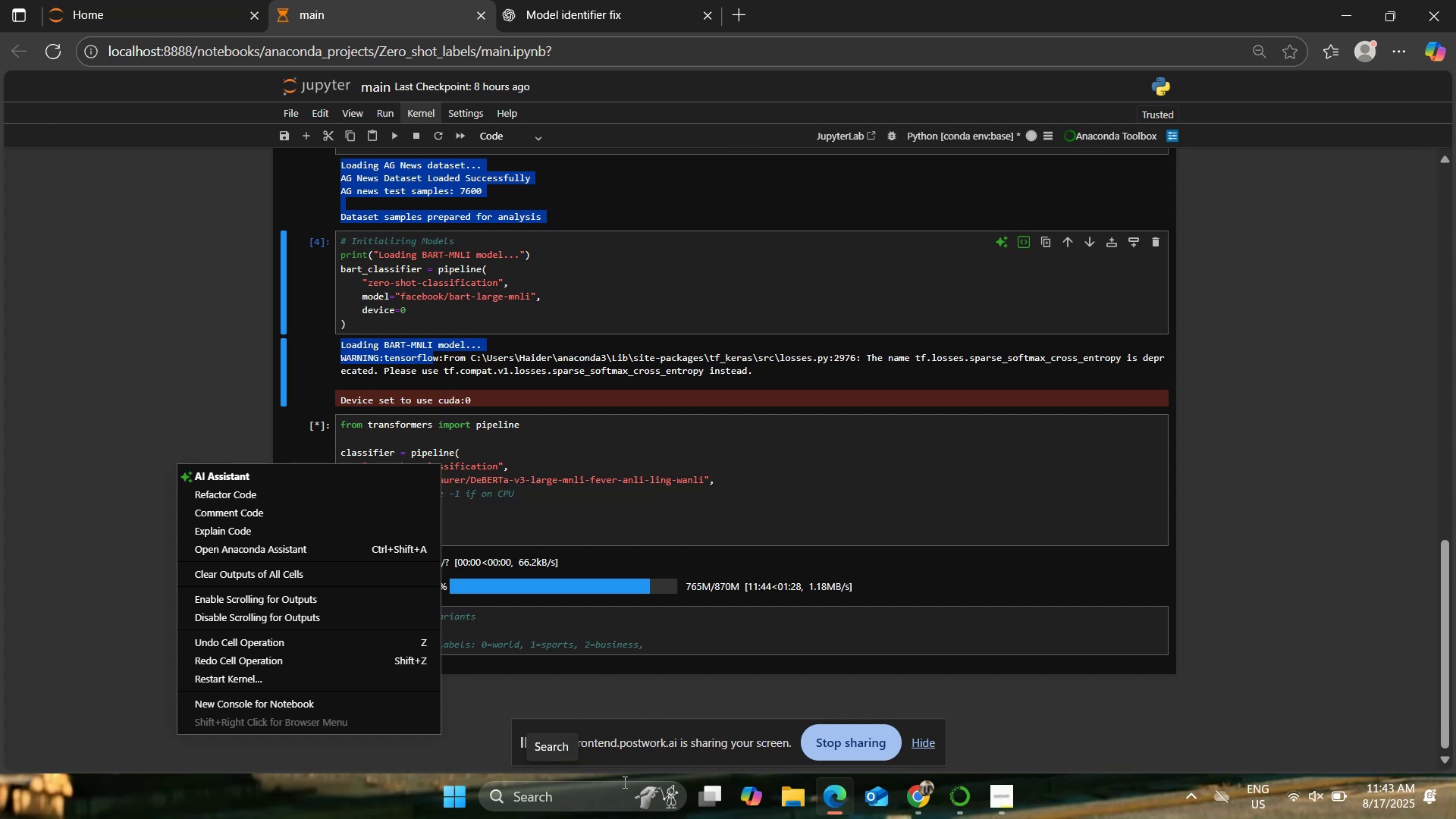 
left_click([55, 327])
 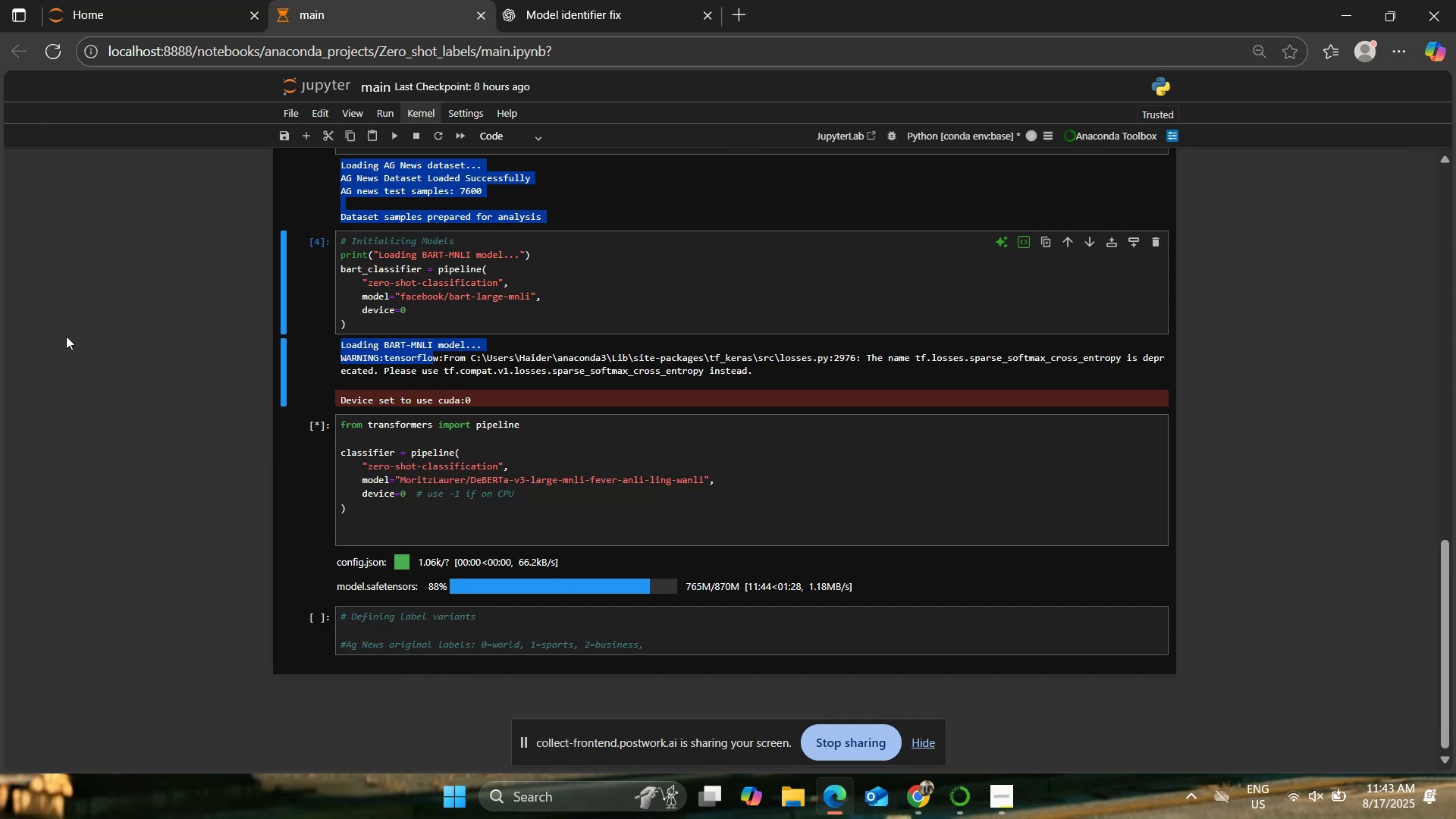 
scroll: coordinate [81, 533], scroll_direction: down, amount: 7.0
 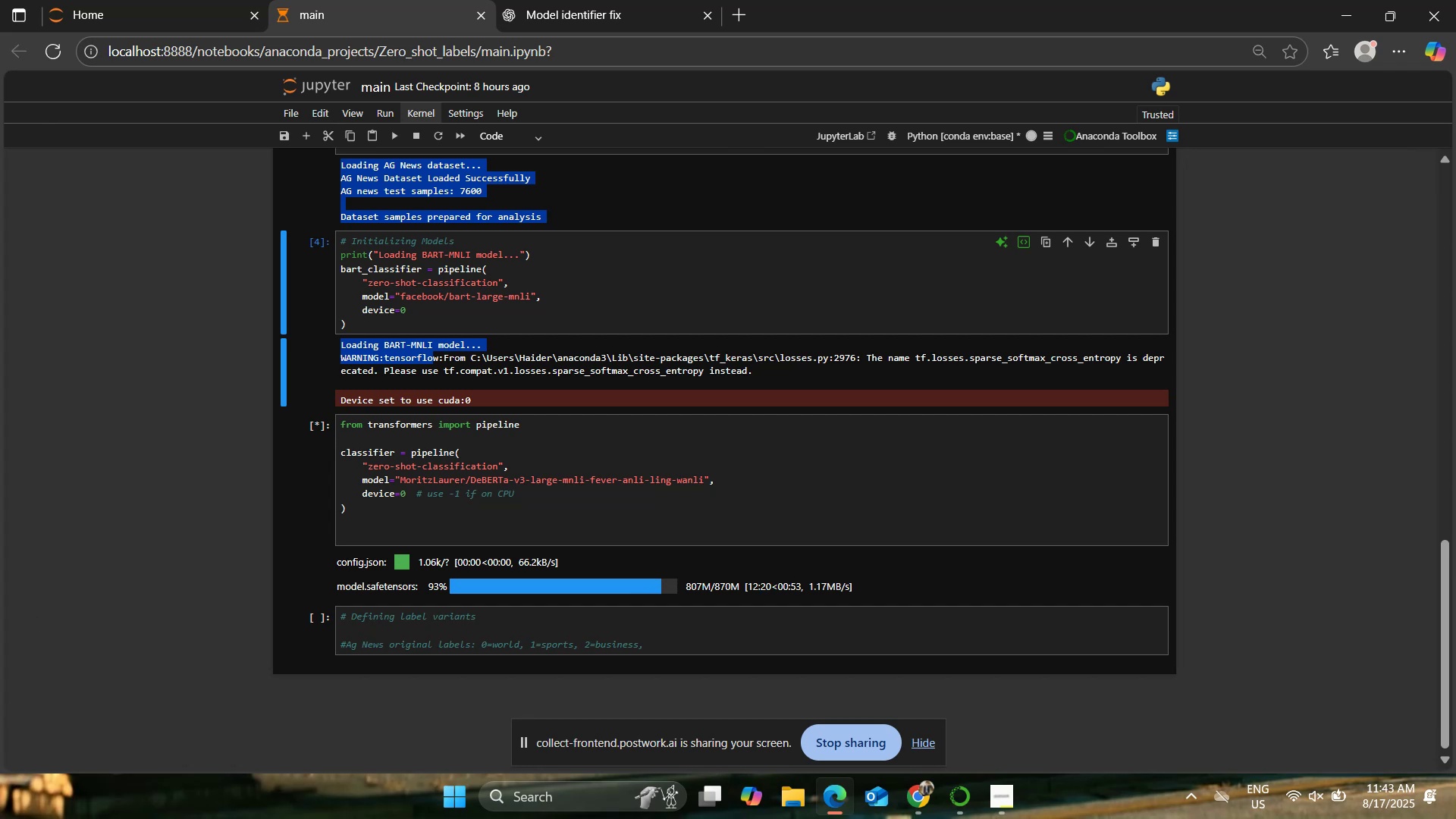 
wait(32.79)
 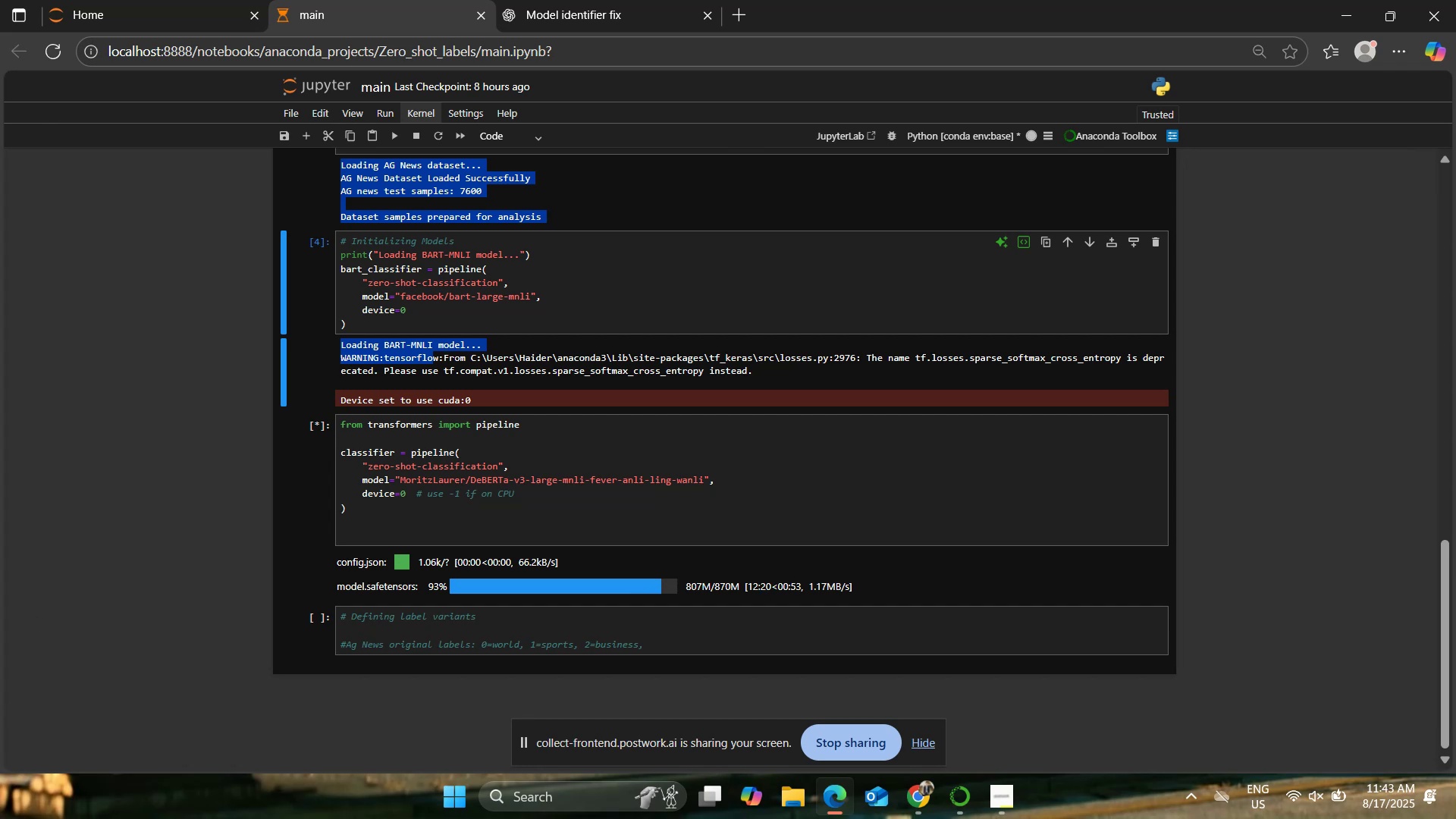 
left_click([171, 487])
 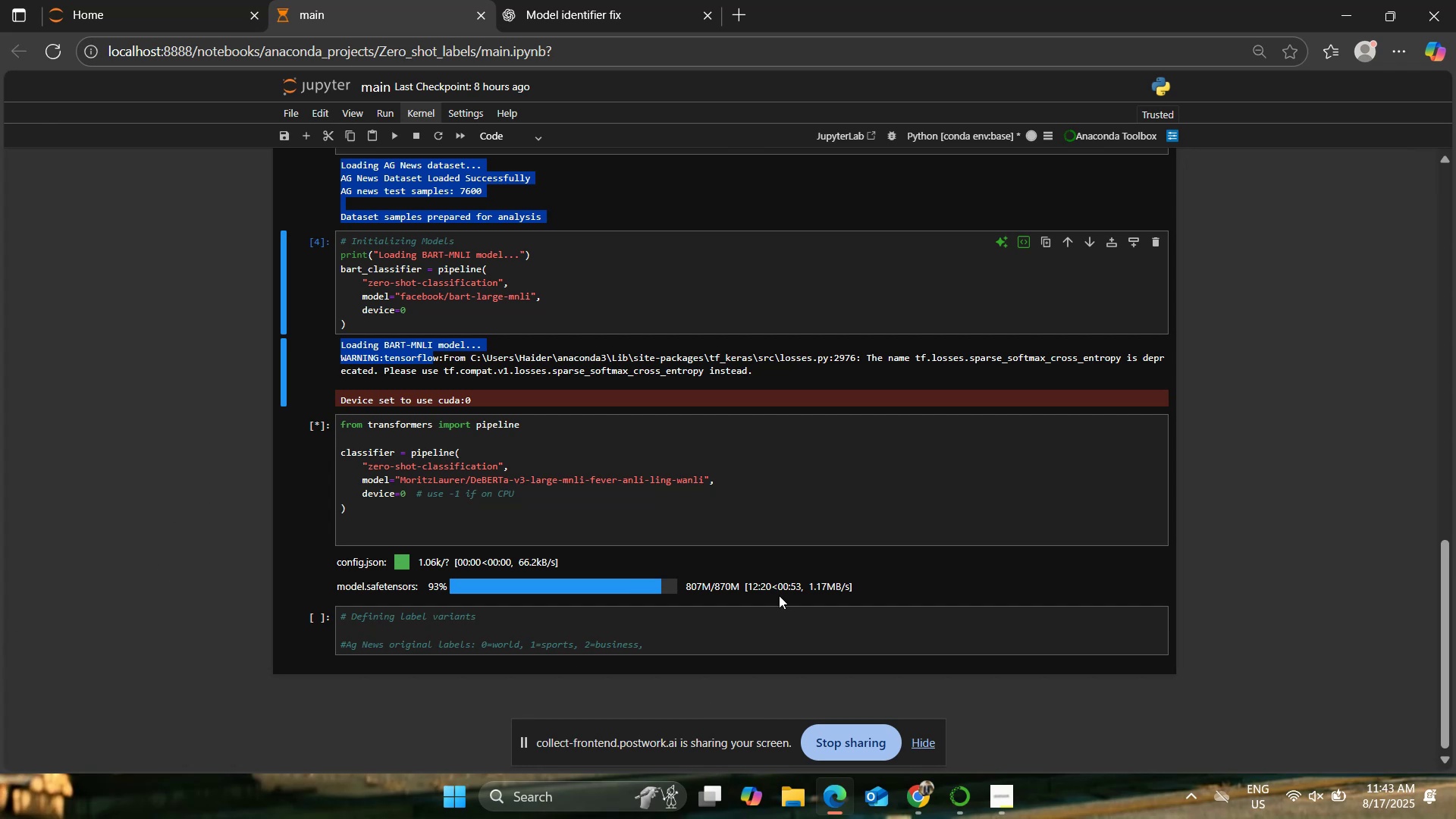 
left_click([672, 0])
 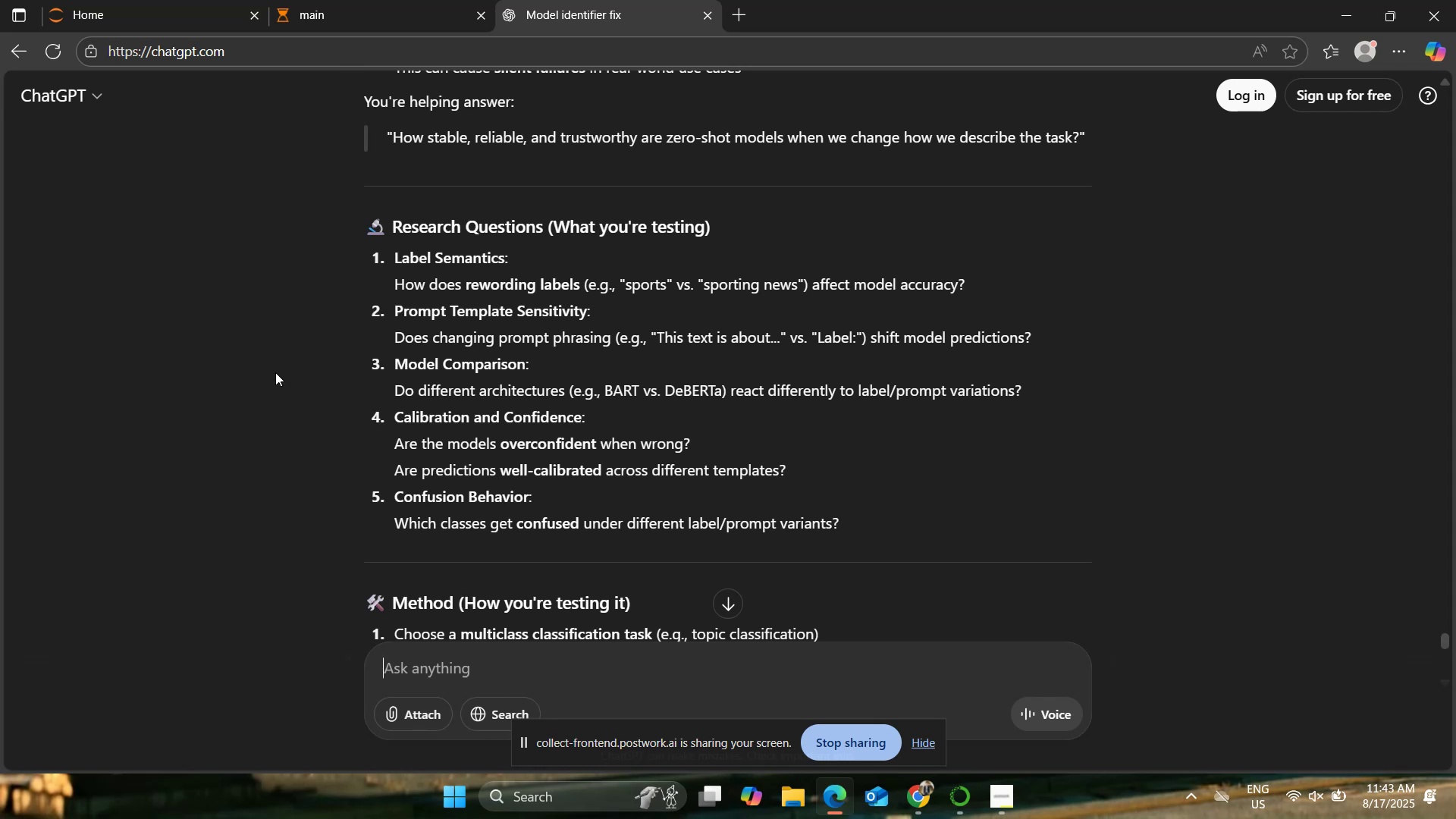 
wait(19.3)
 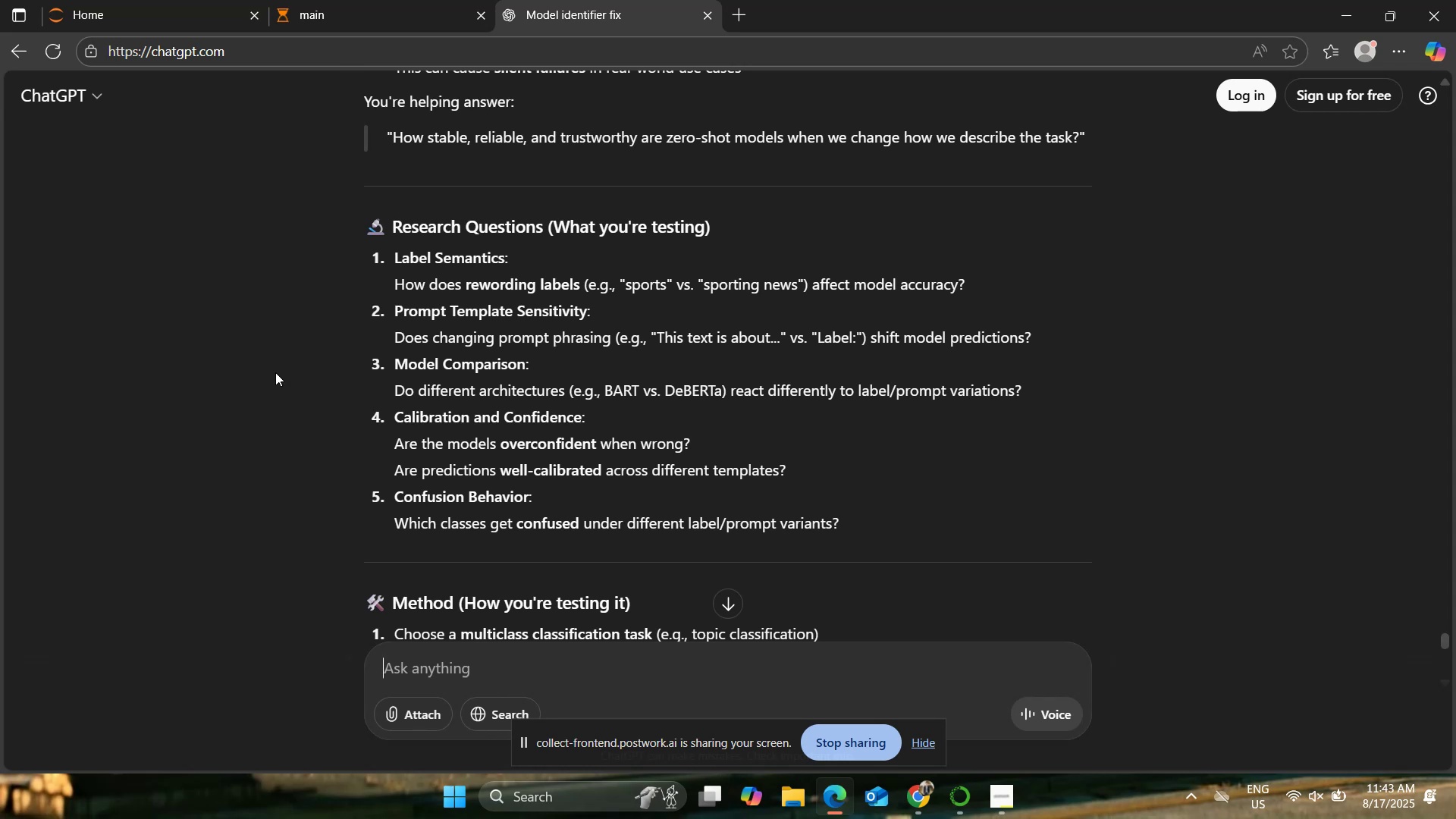 
left_click([1329, 808])
 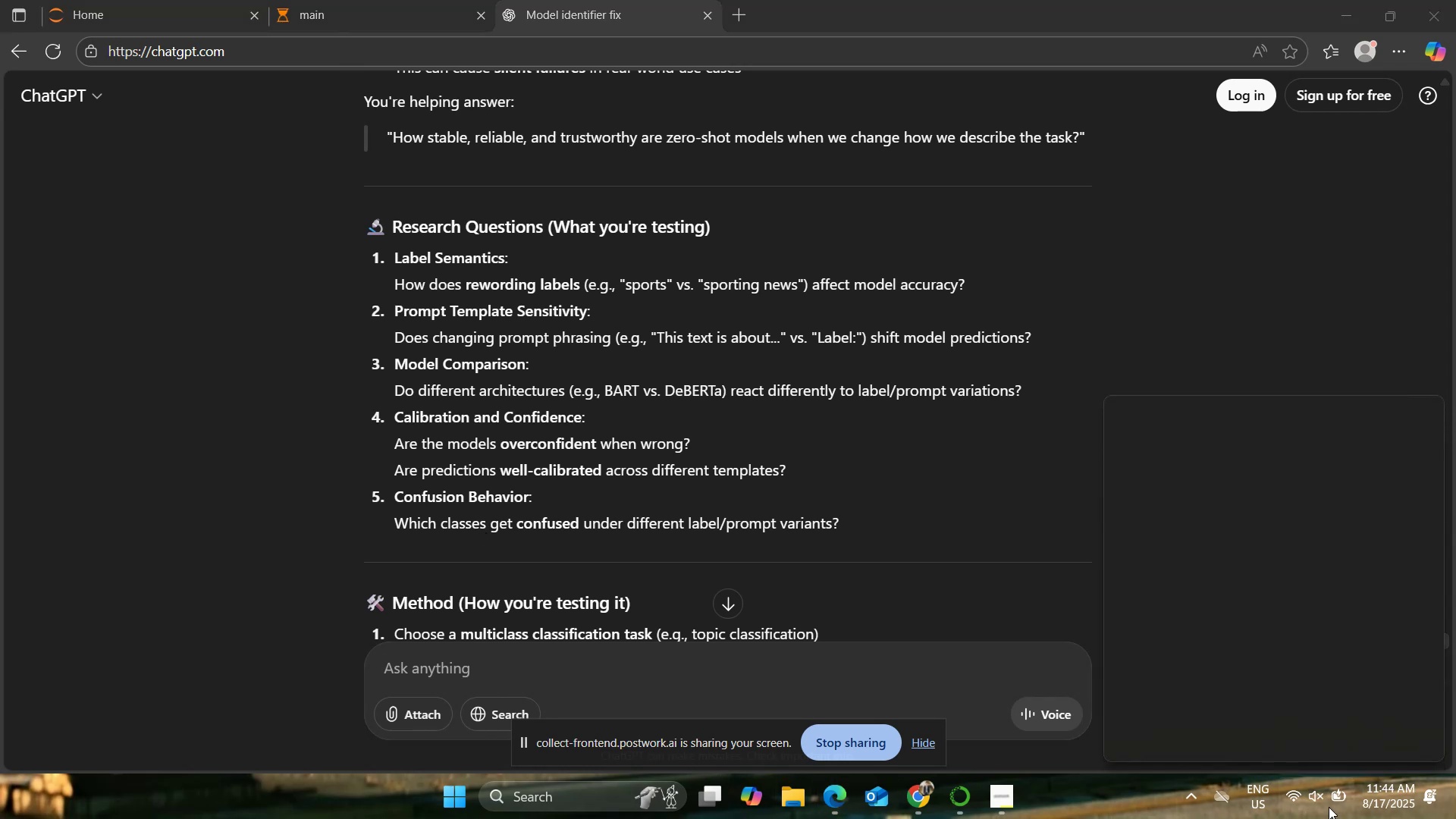 
left_click([1329, 807])
 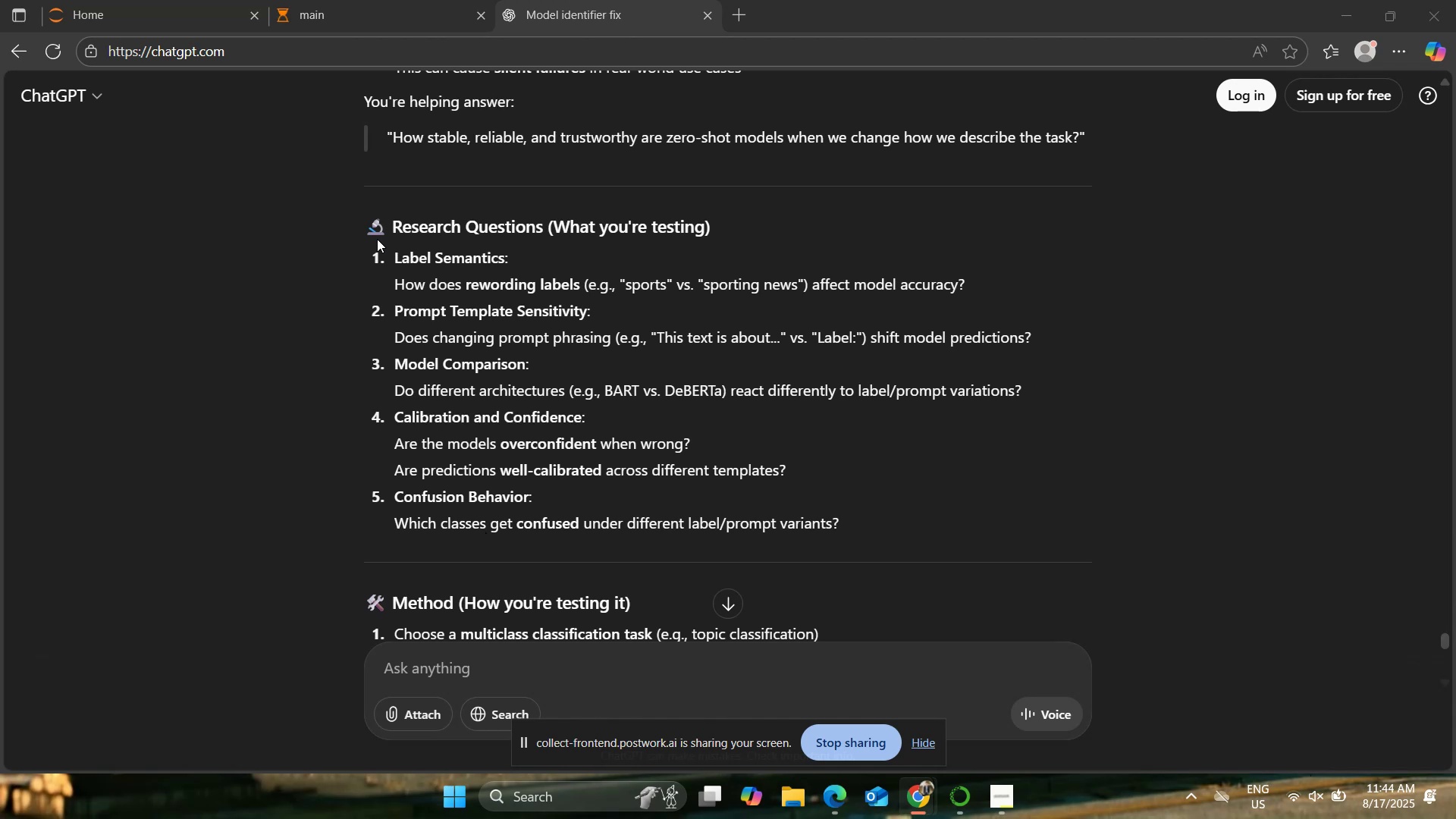 
wait(36.81)
 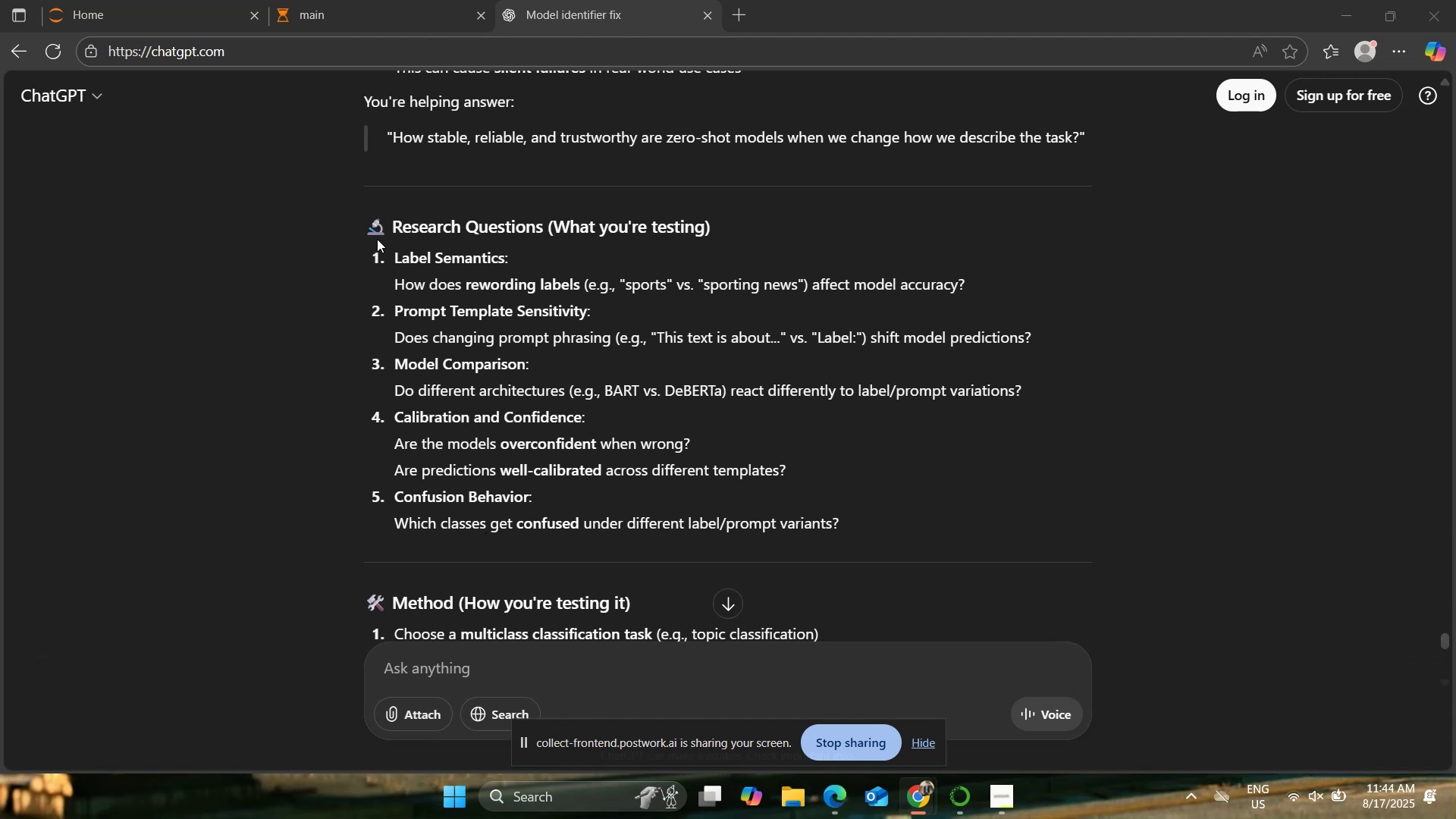 
scroll: coordinate [252, 295], scroll_direction: up, amount: 7.0
 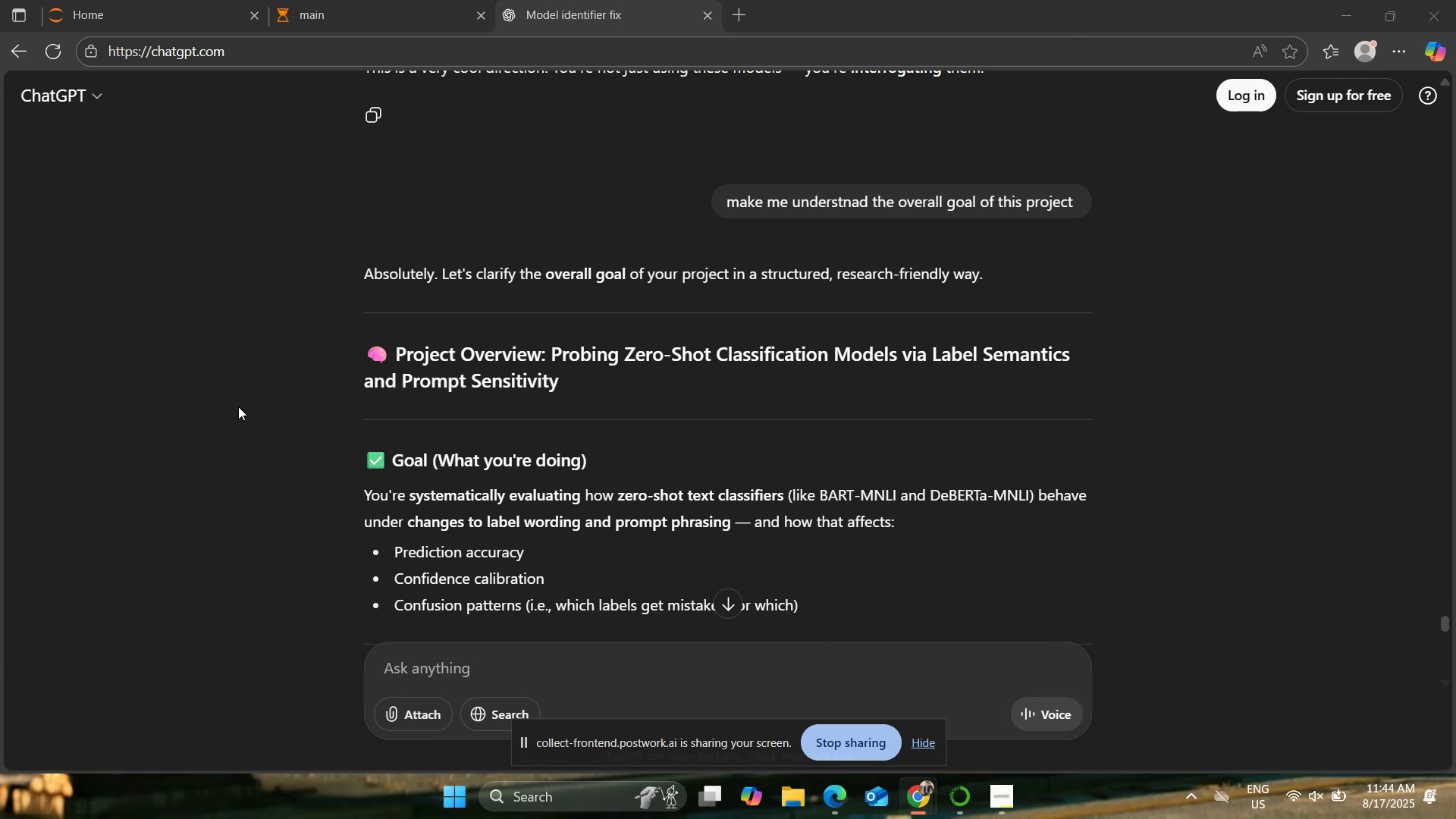 
wait(14.56)
 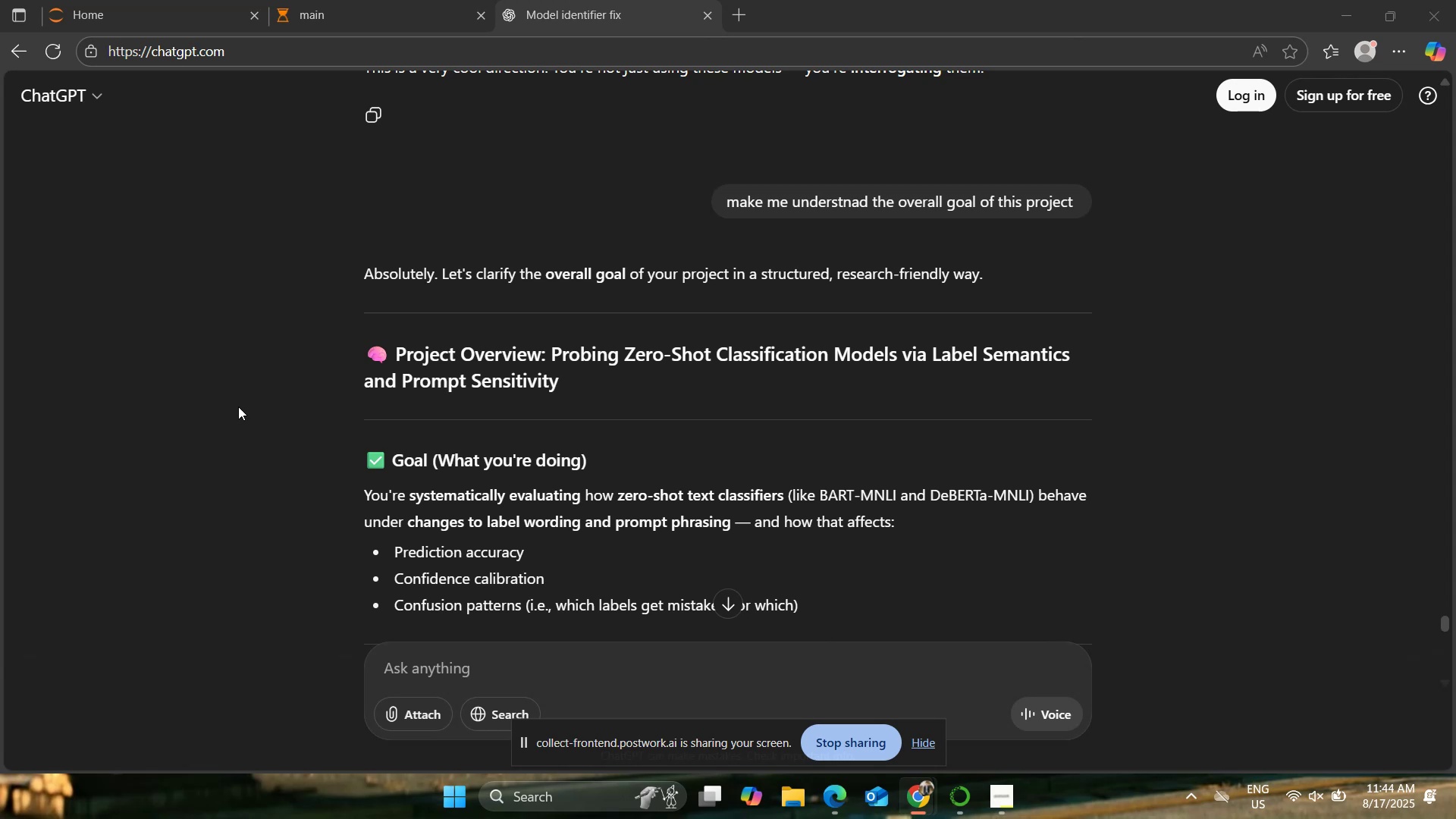 
scroll: coordinate [136, 484], scroll_direction: down, amount: 1.0
 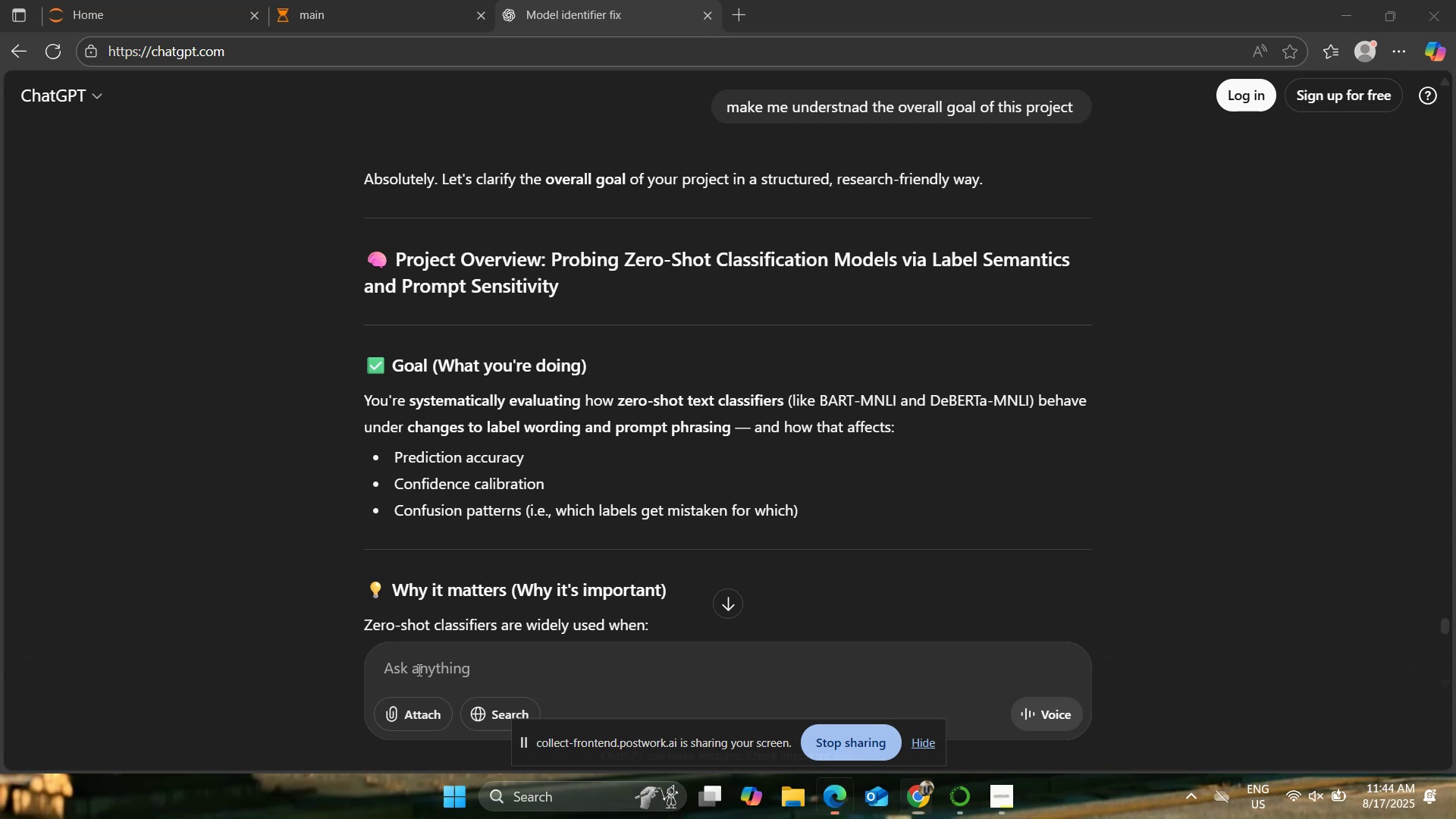 
type(what are zero shot classifiers)
 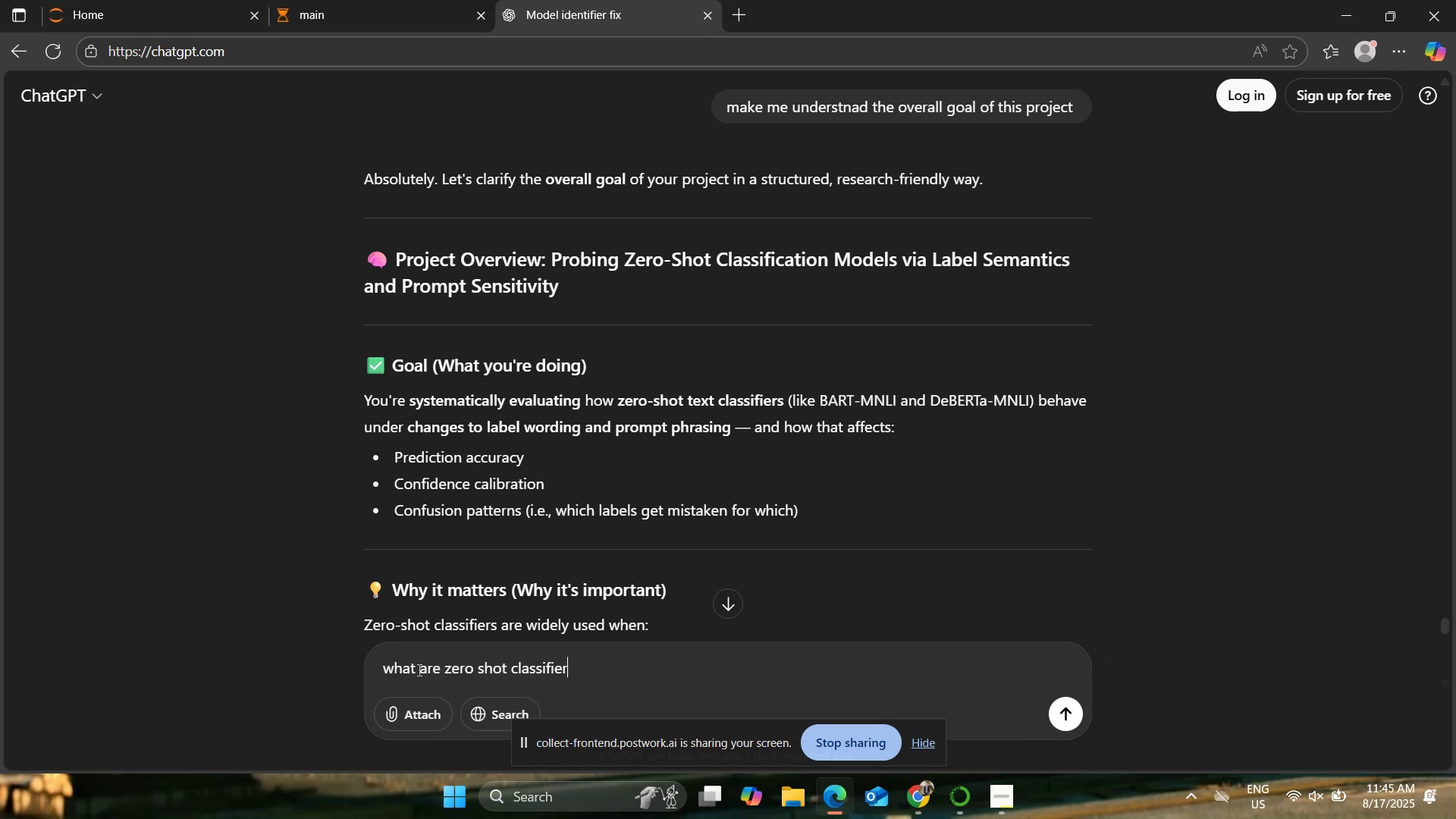 
key(Enter)
 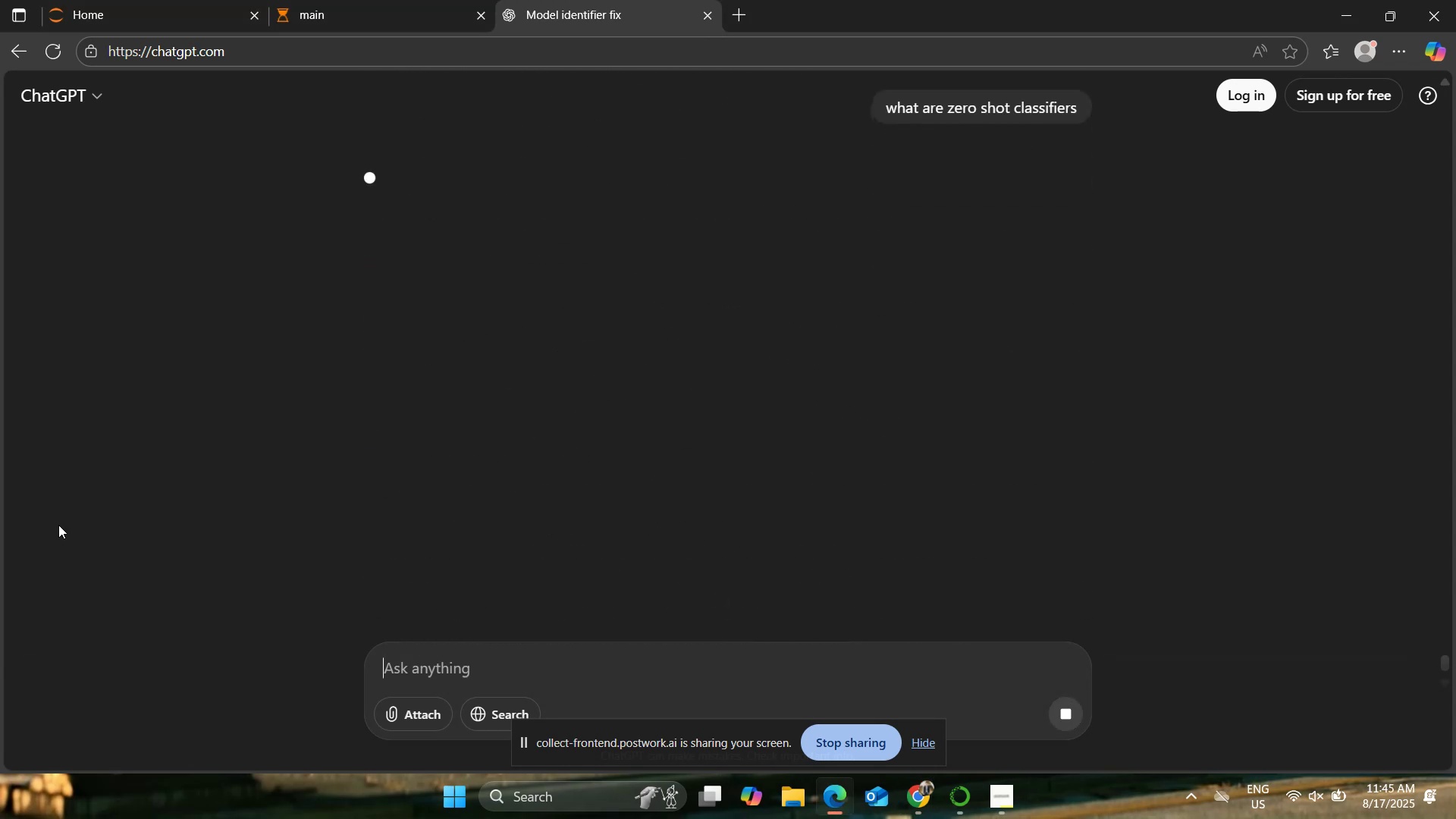 
scroll: coordinate [146, 482], scroll_direction: up, amount: 14.0
 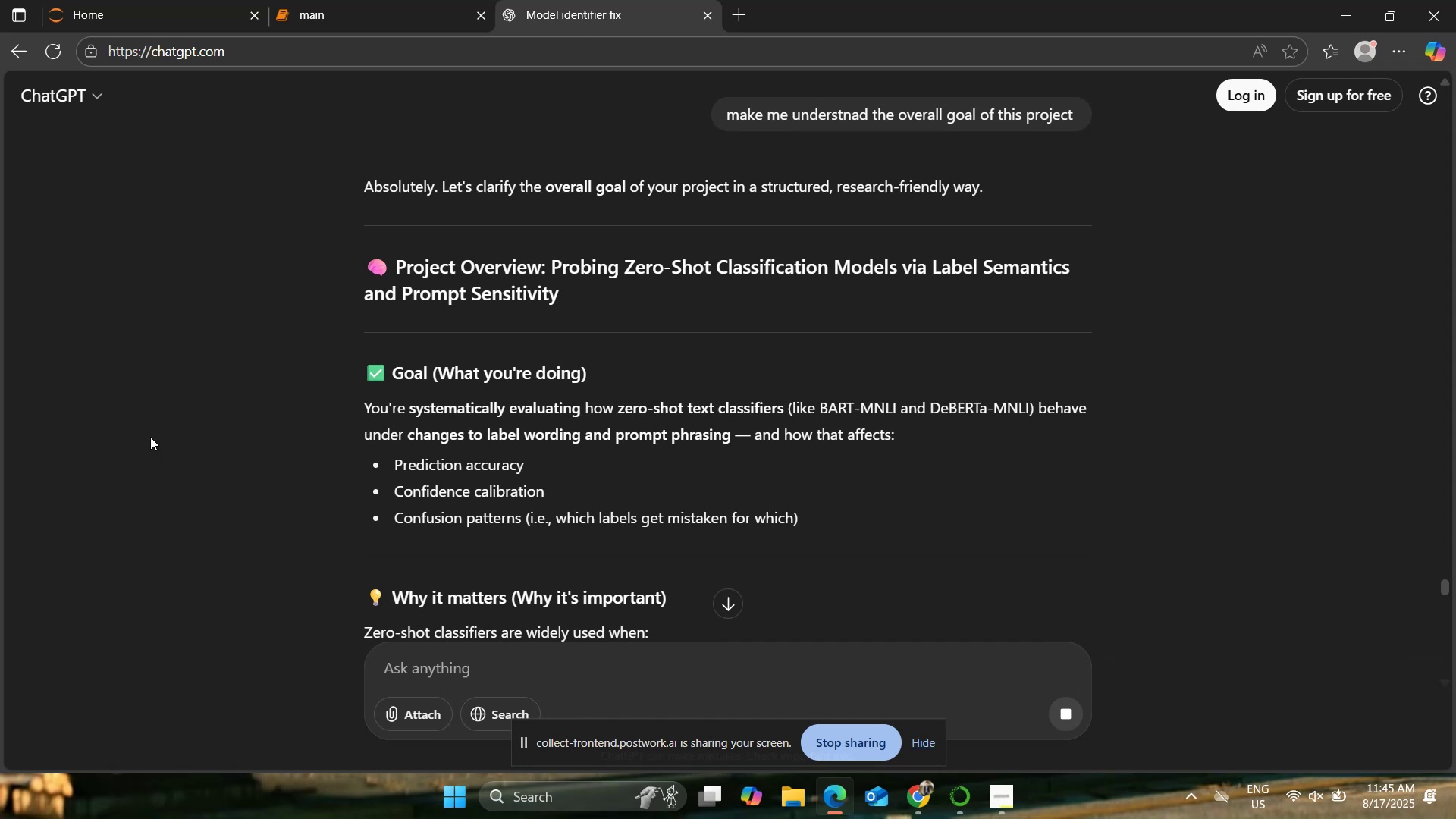 
wait(8.76)
 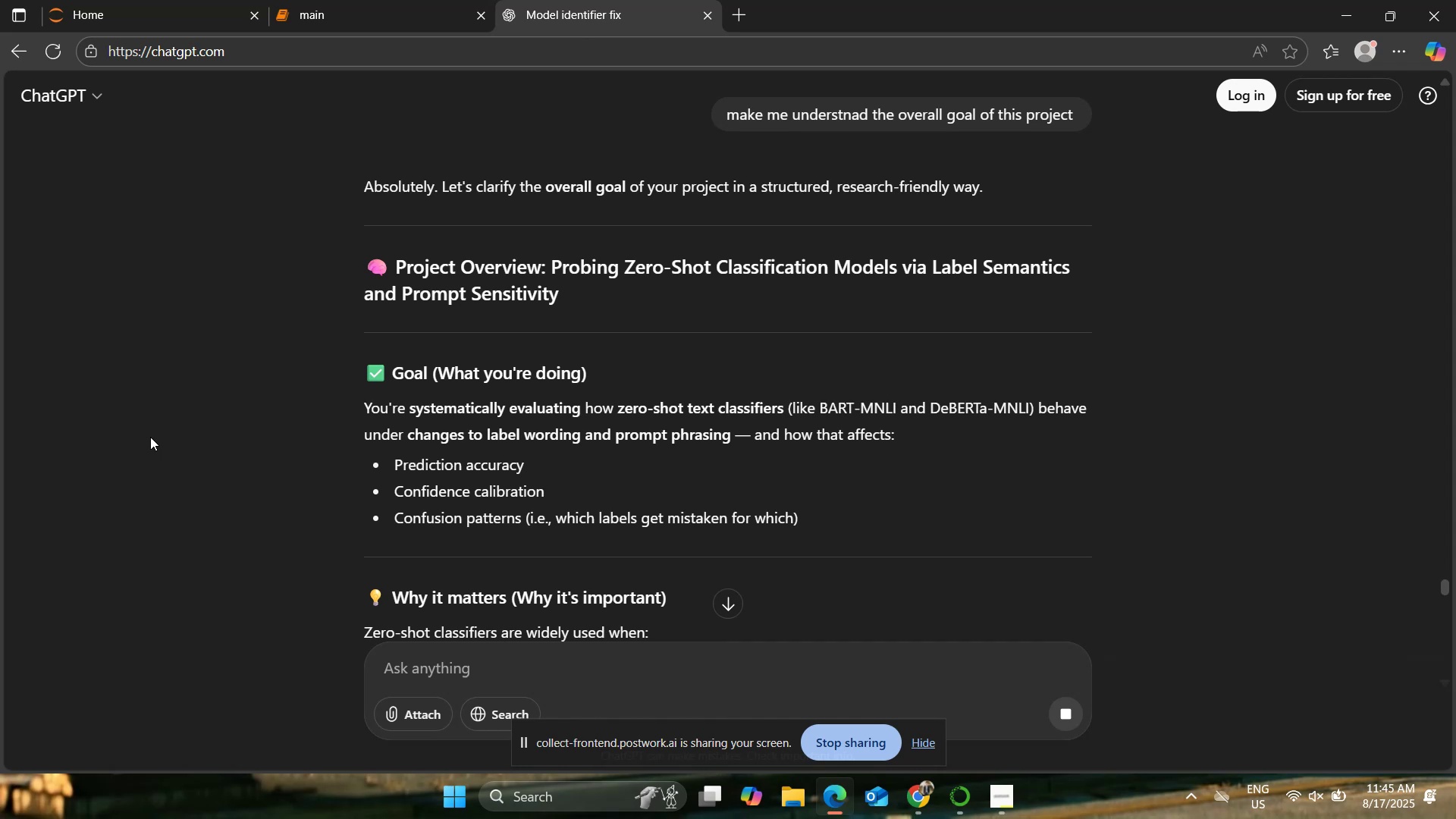 
scroll: coordinate [172, 365], scroll_direction: down, amount: 3.0
 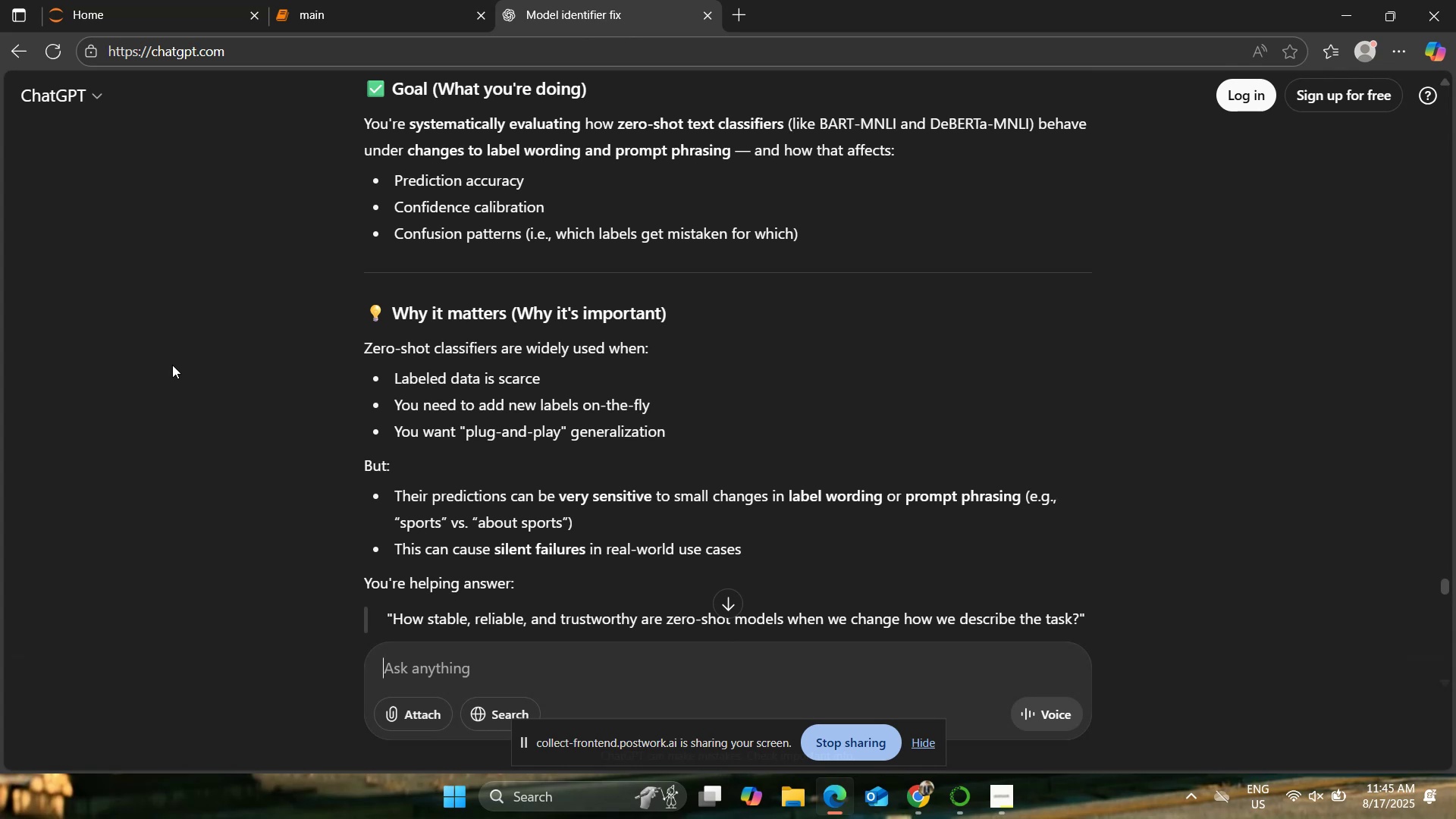 
wait(10.5)
 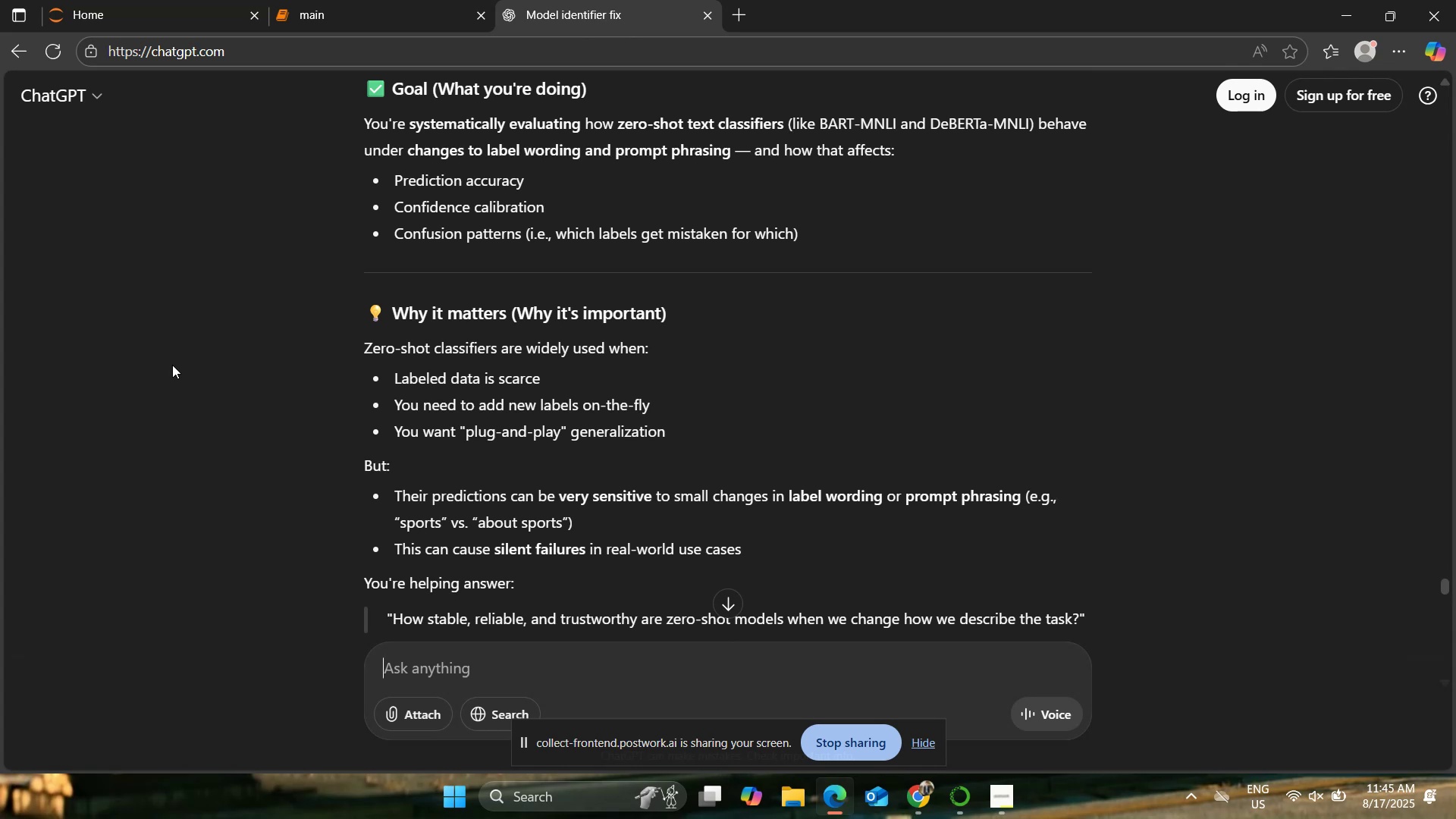 
scroll: coordinate [177, 354], scroll_direction: up, amount: 1.0
 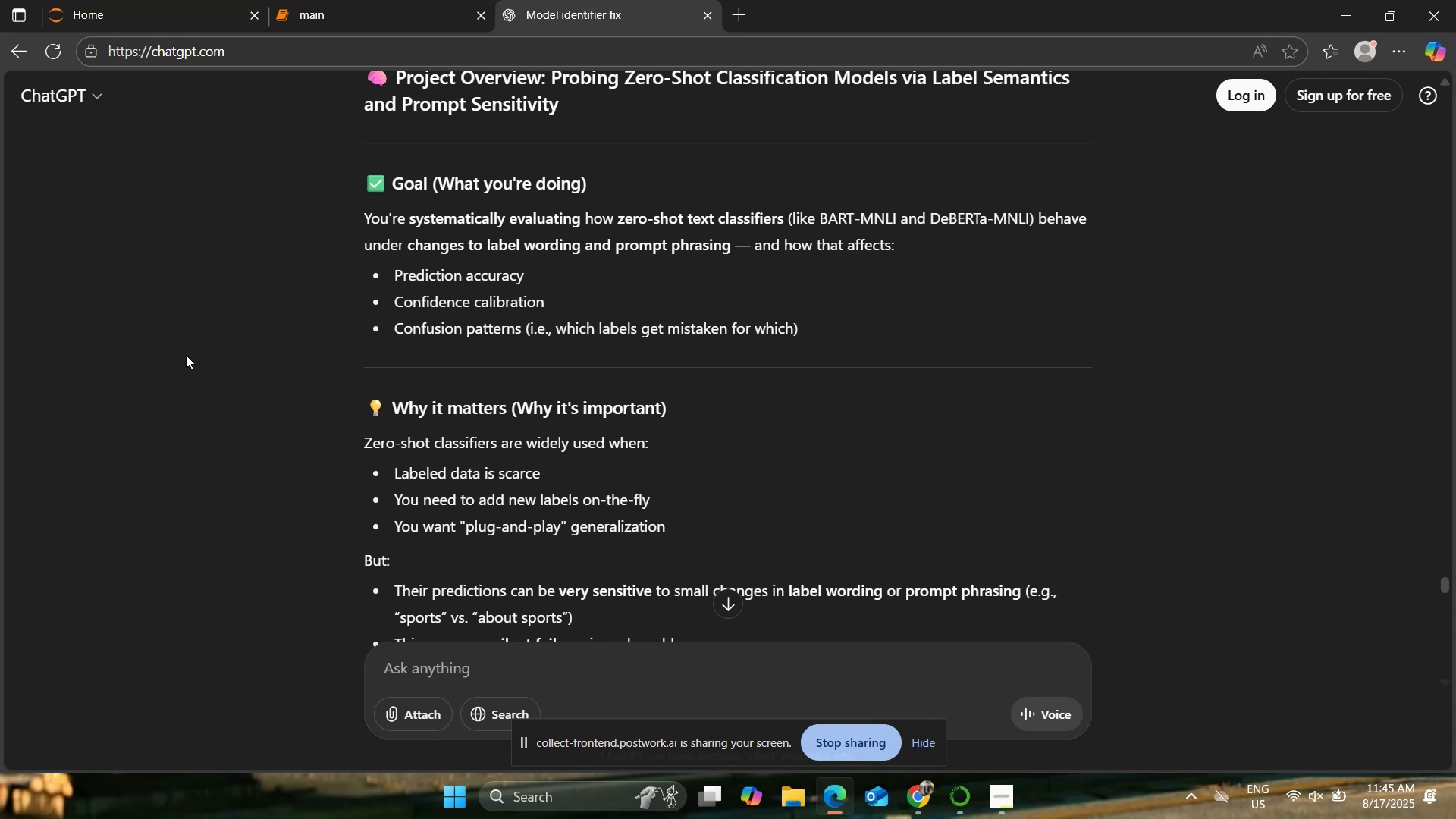 
wait(6.96)
 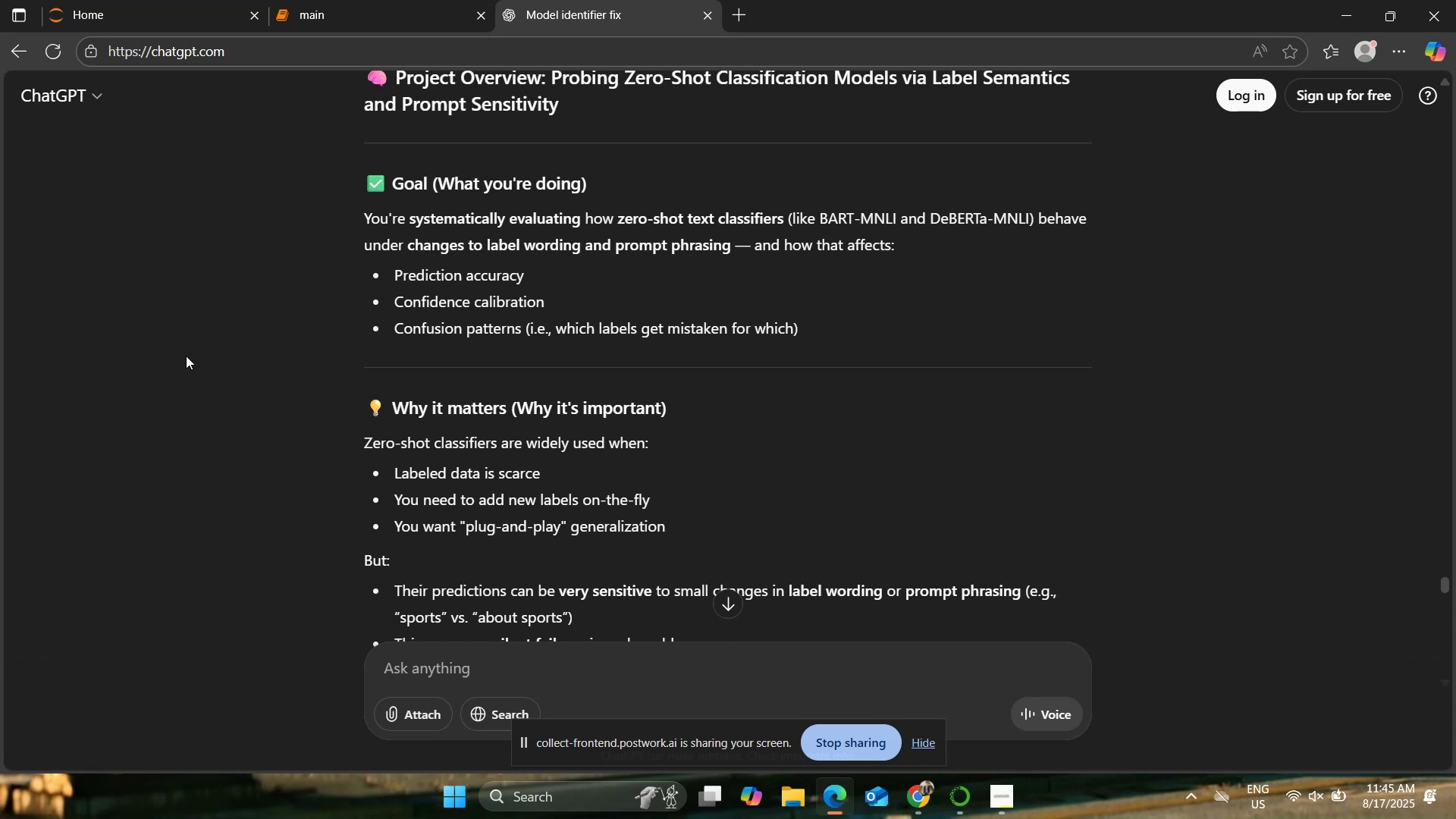 
scroll: coordinate [186, 354], scroll_direction: up, amount: 1.0
 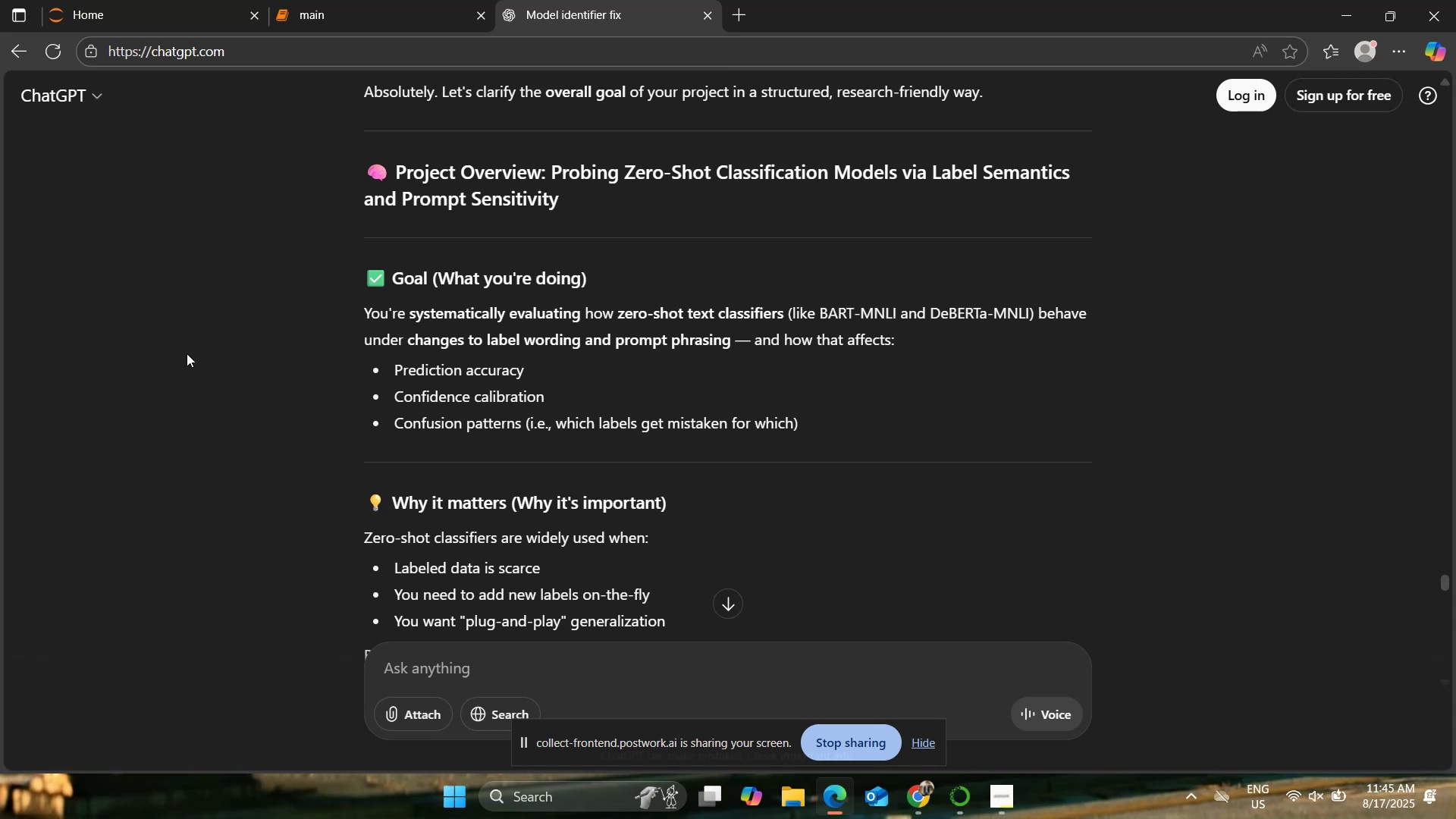 
wait(15.85)
 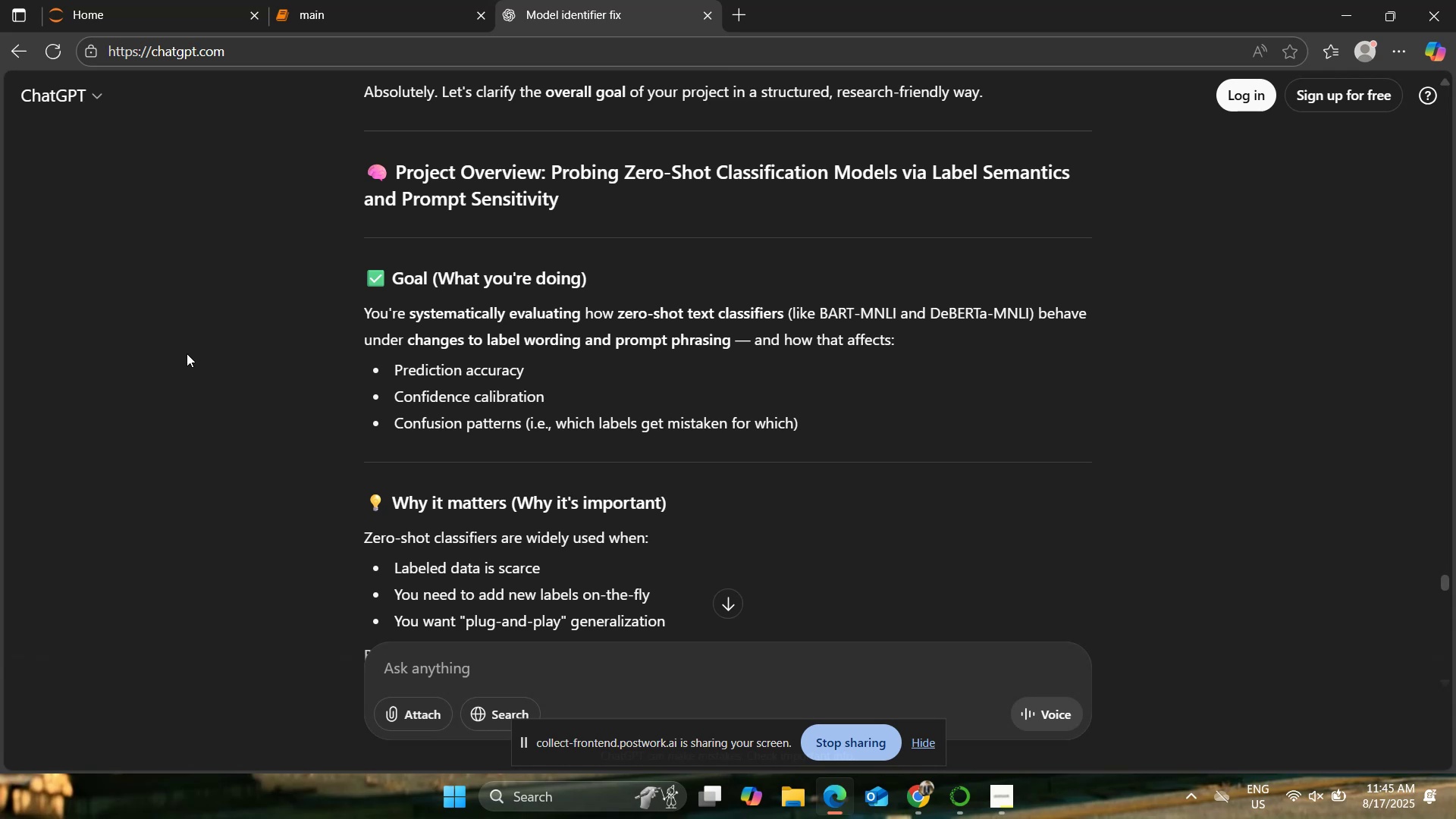 
scroll: coordinate [205, 334], scroll_direction: down, amount: 1.0
 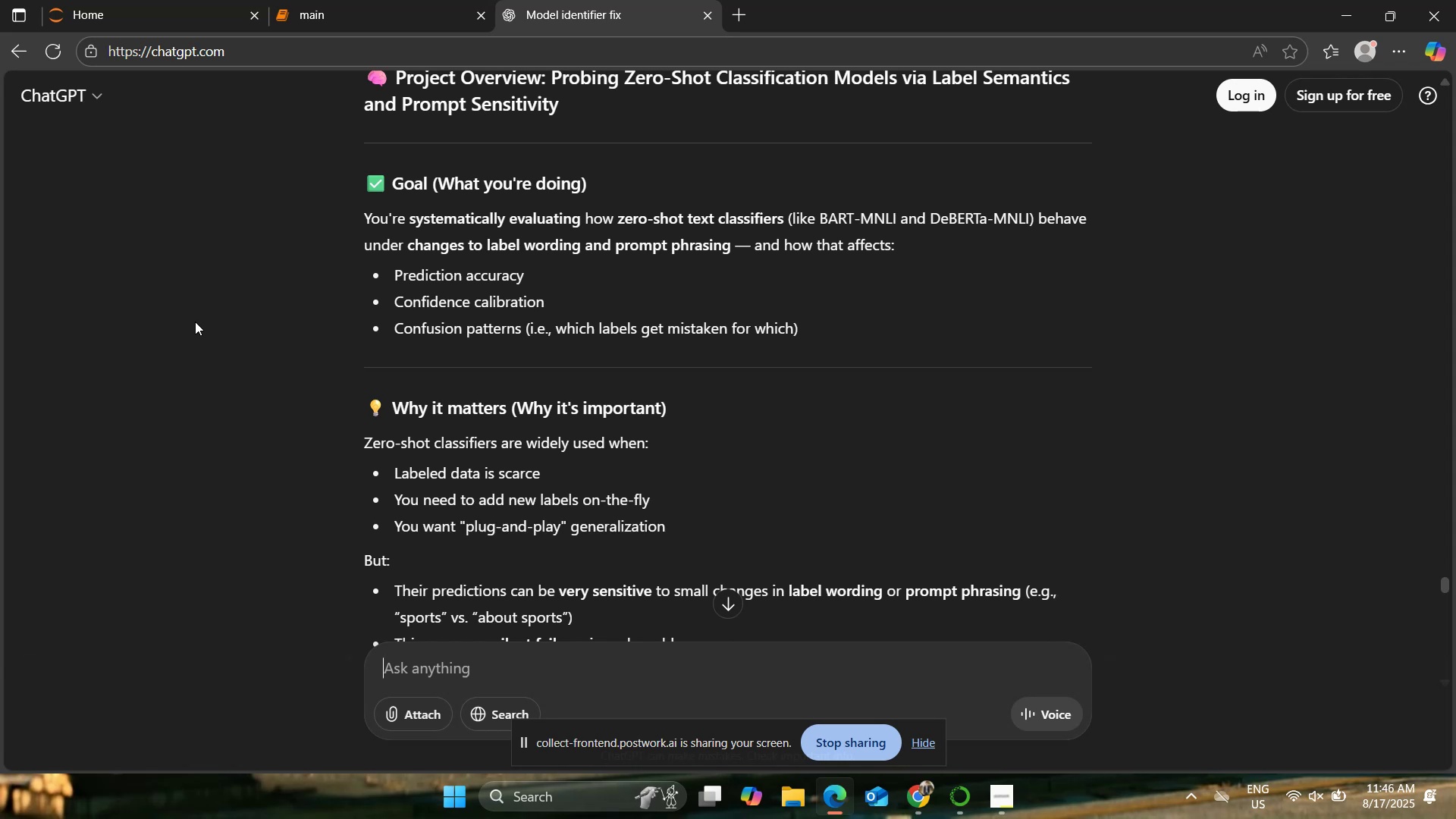 
wait(30.96)
 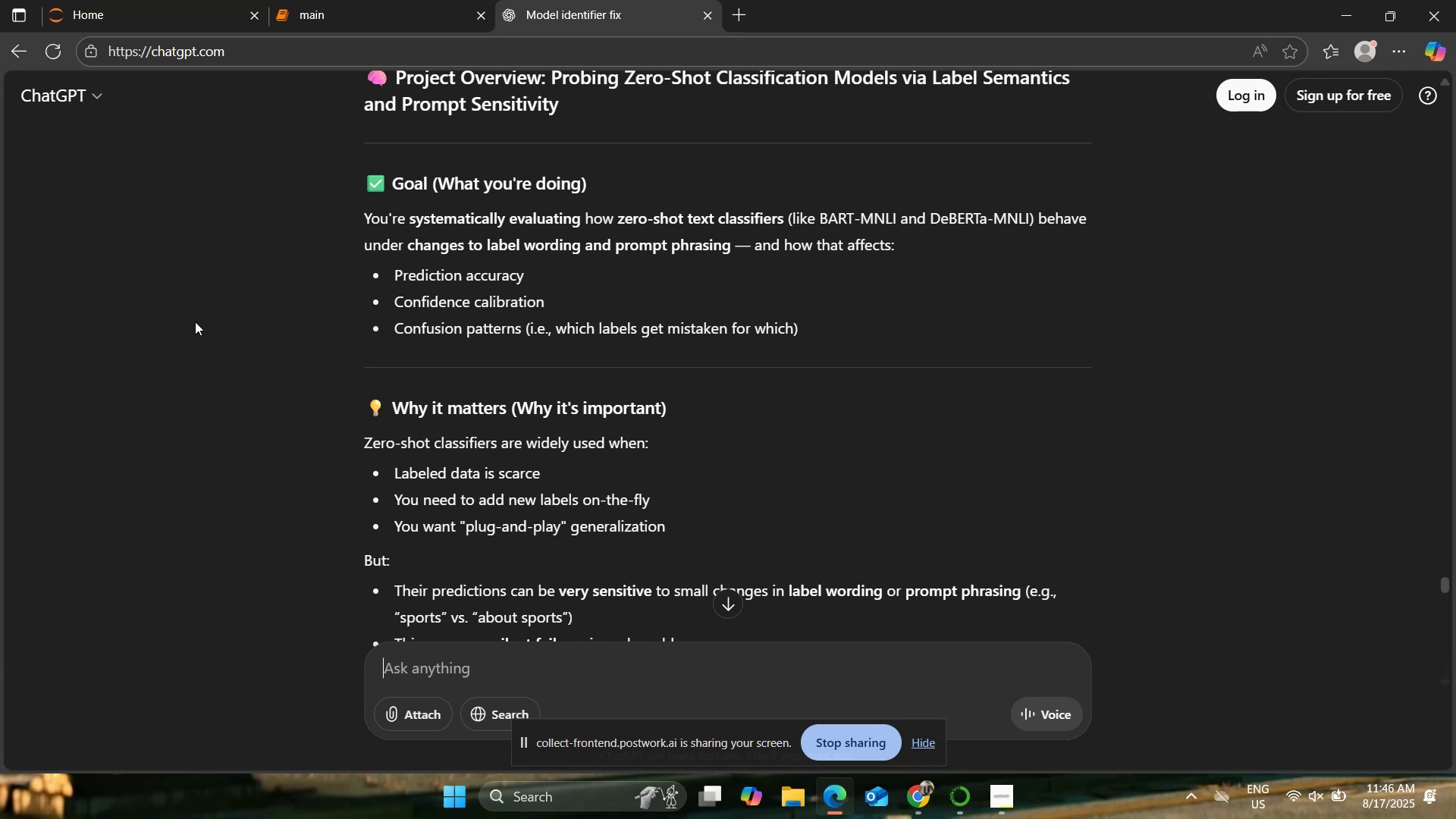 
scroll: coordinate [196, 319], scroll_direction: down, amount: 1.0
 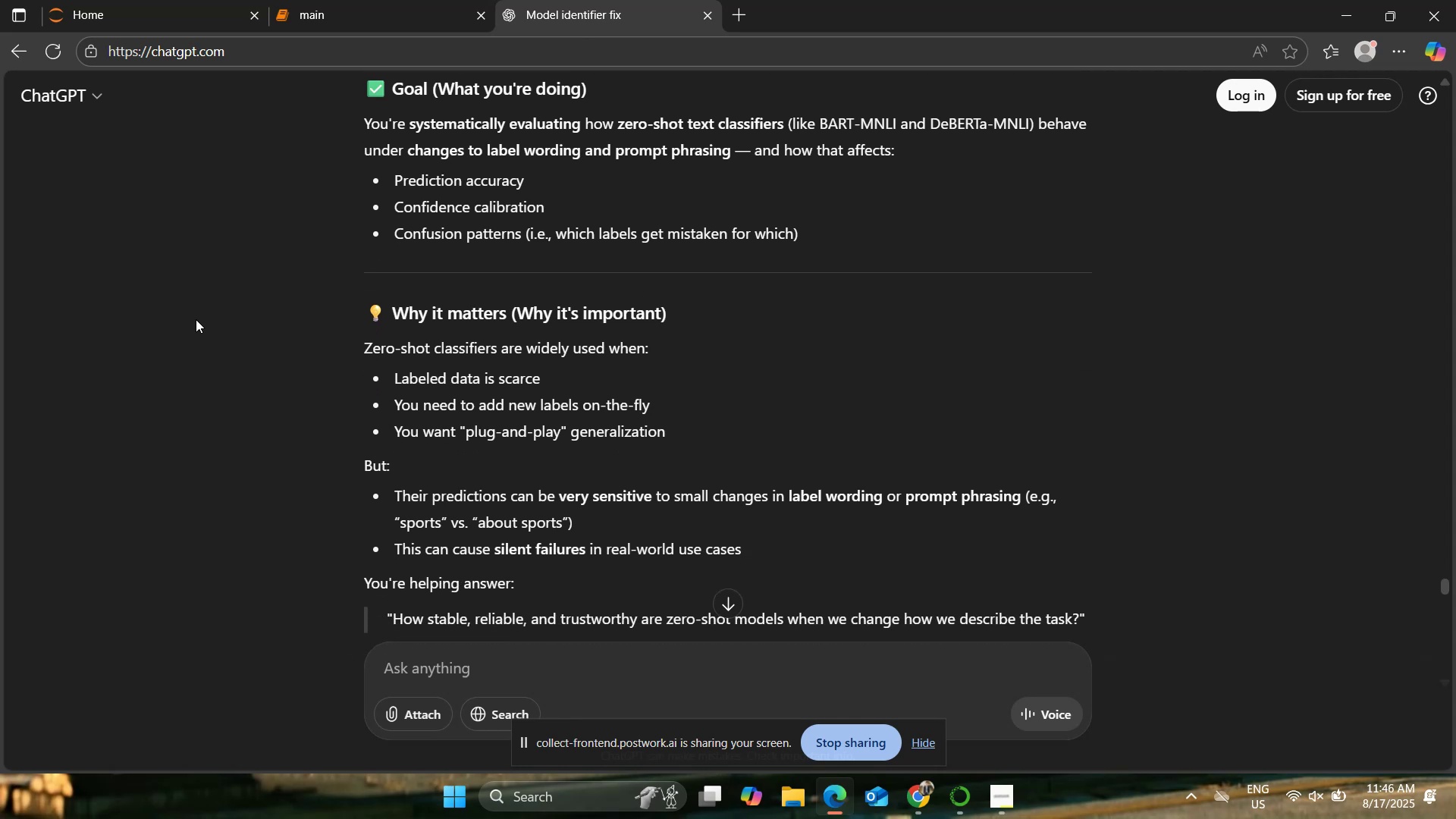 
scroll: coordinate [196, 319], scroll_direction: up, amount: 2.0
 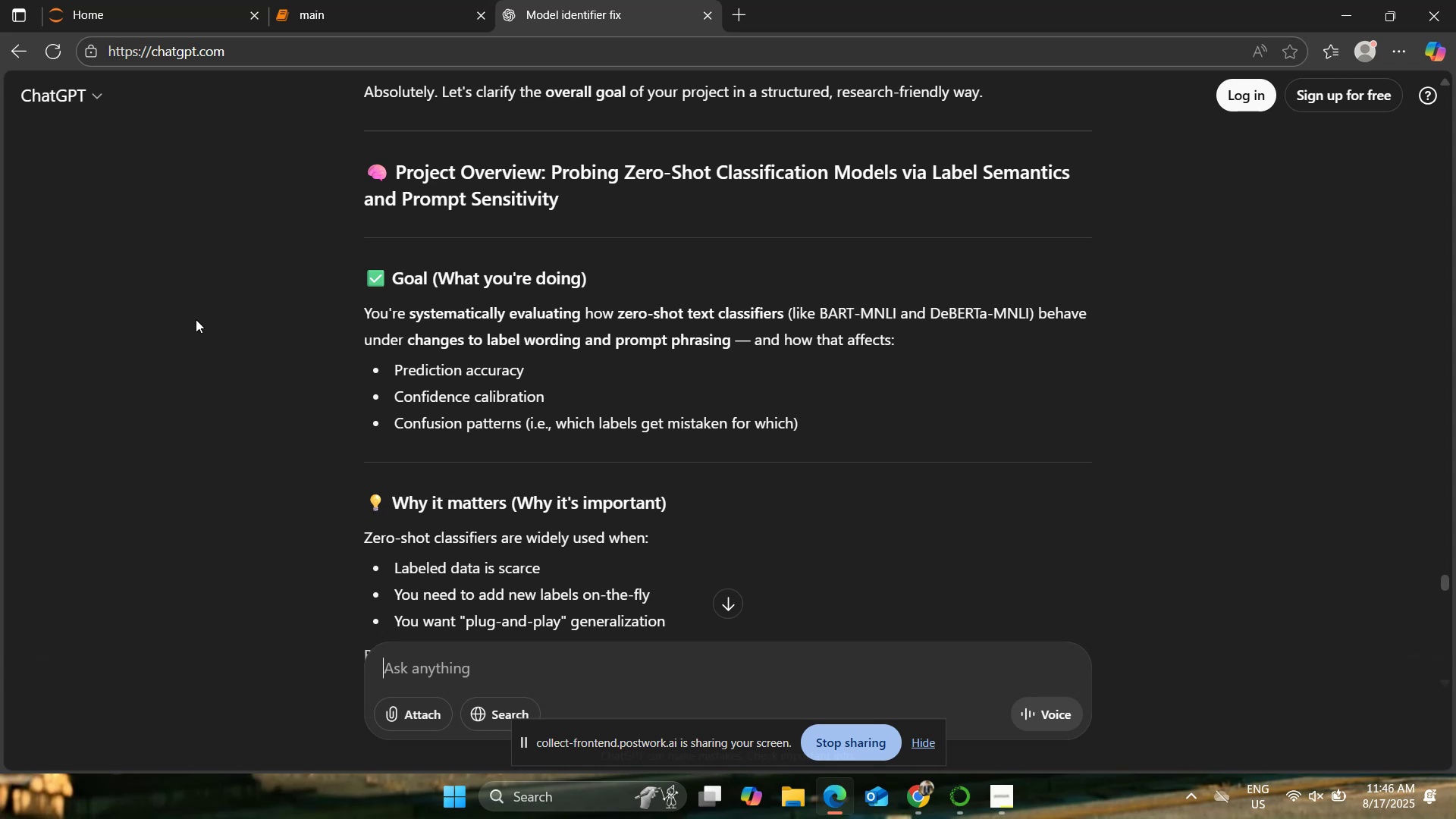 
wait(20.73)
 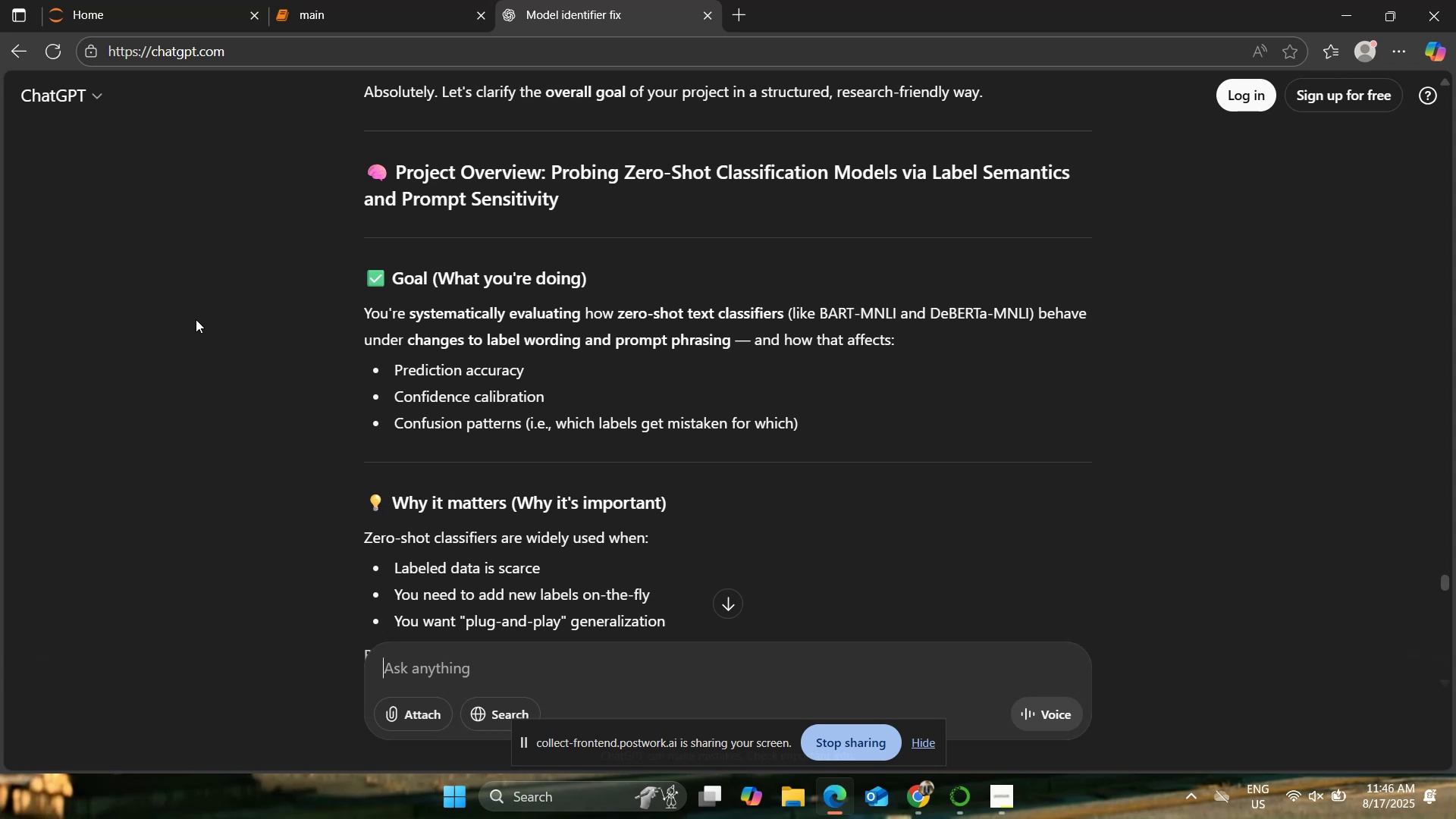 
scroll: coordinate [201, 304], scroll_direction: down, amount: 1.0
 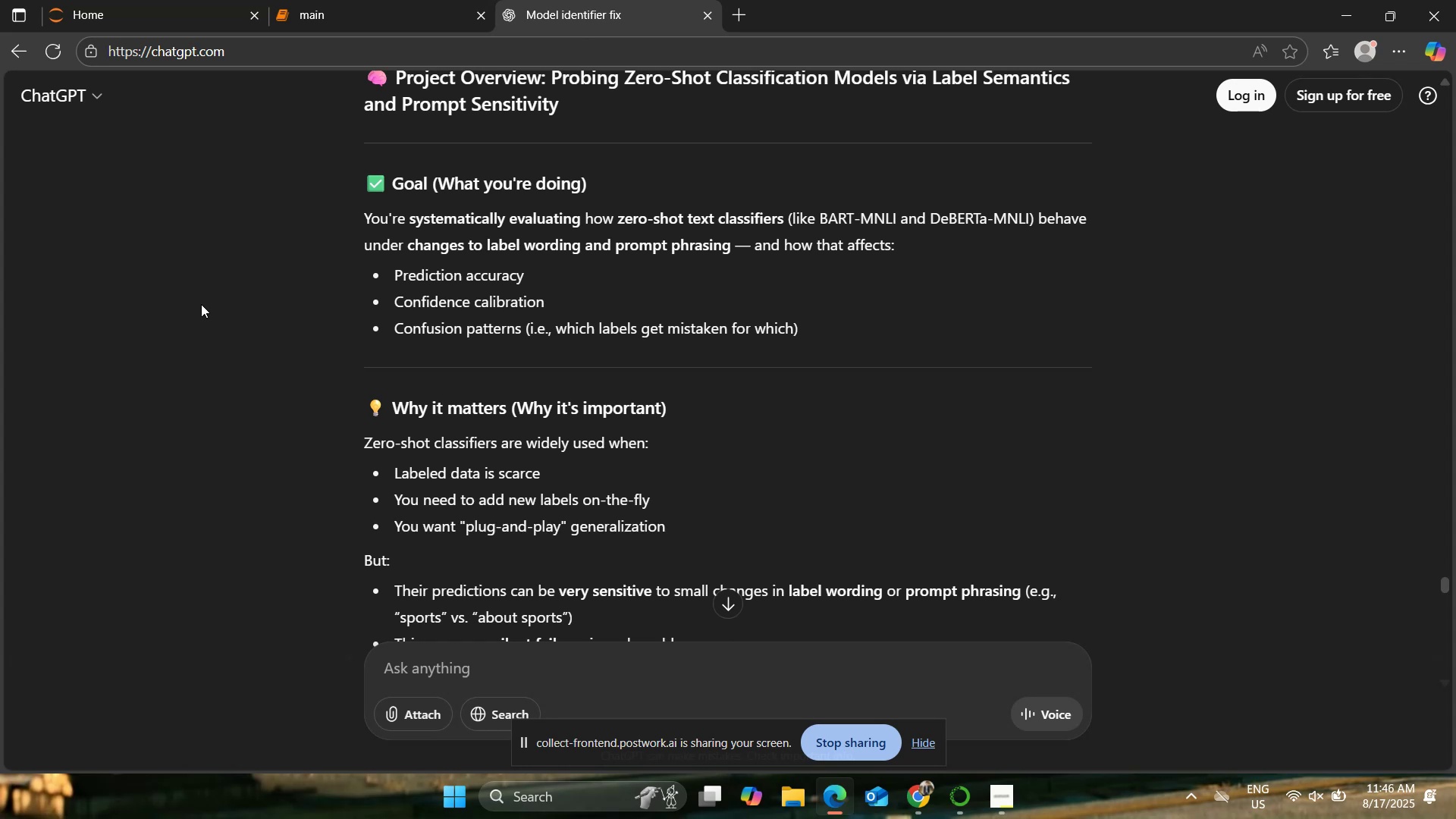 
wait(6.58)
 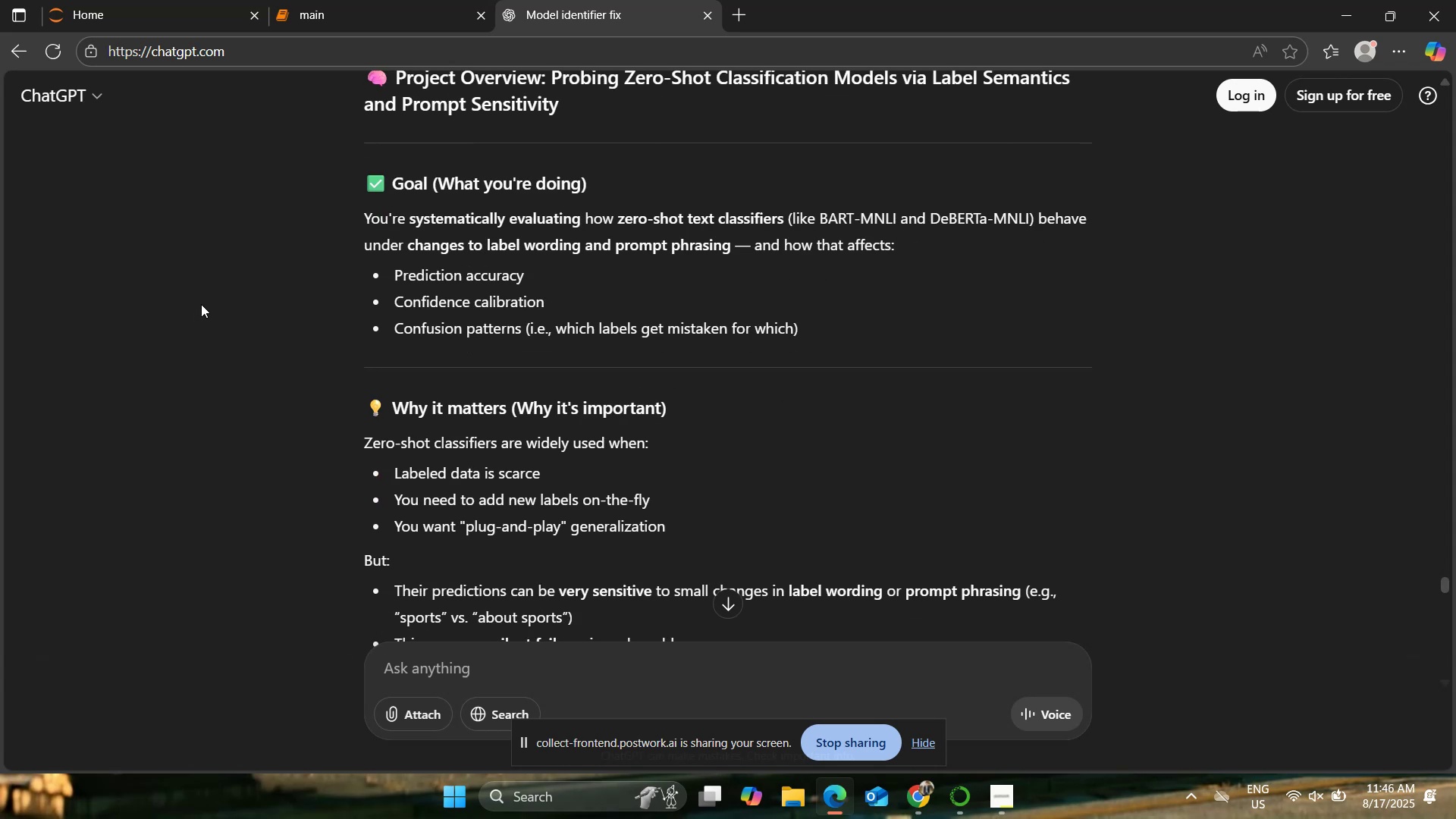 
scroll: coordinate [251, 363], scroll_direction: down, amount: 2.0
 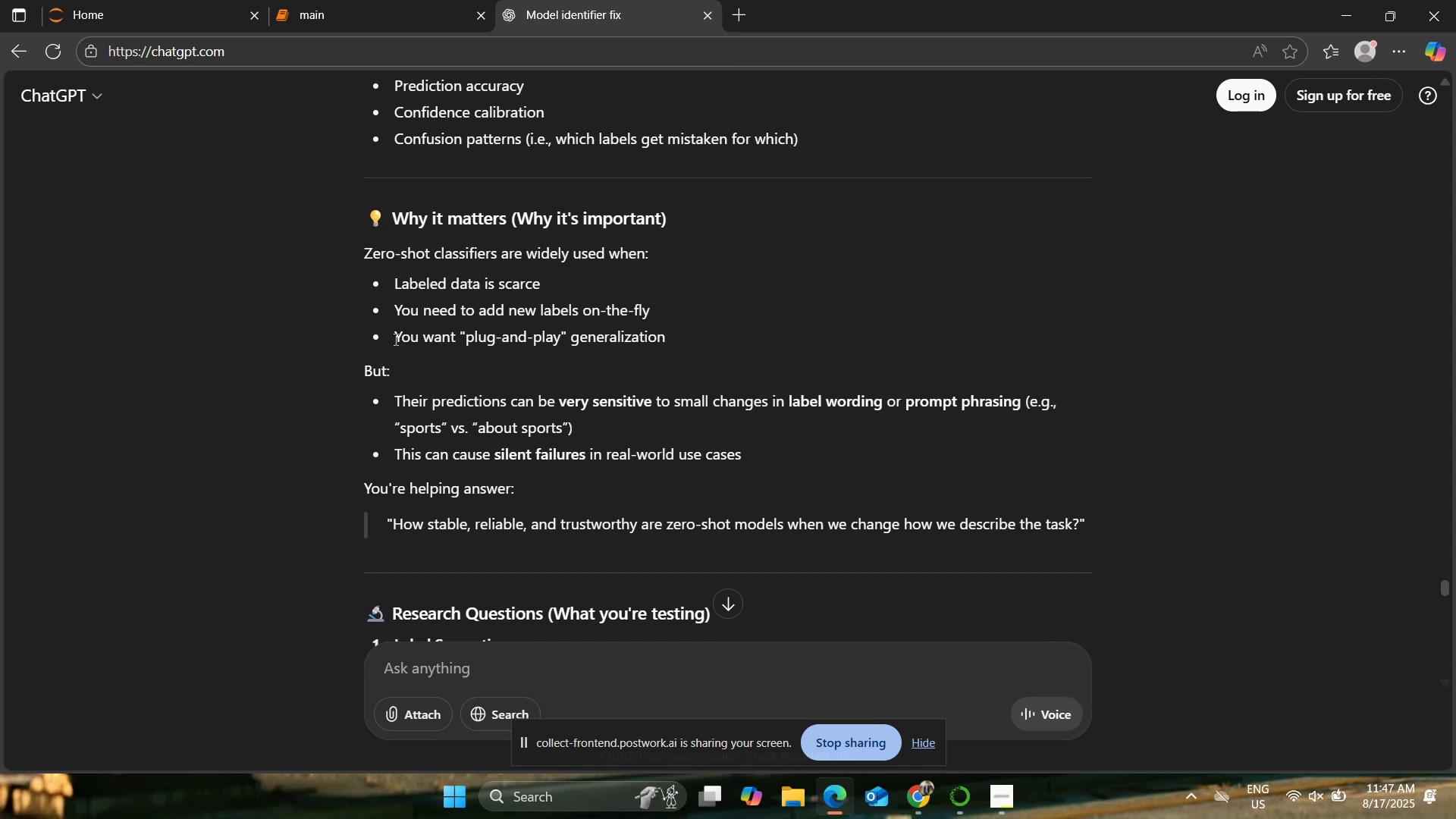 
wait(13.09)
 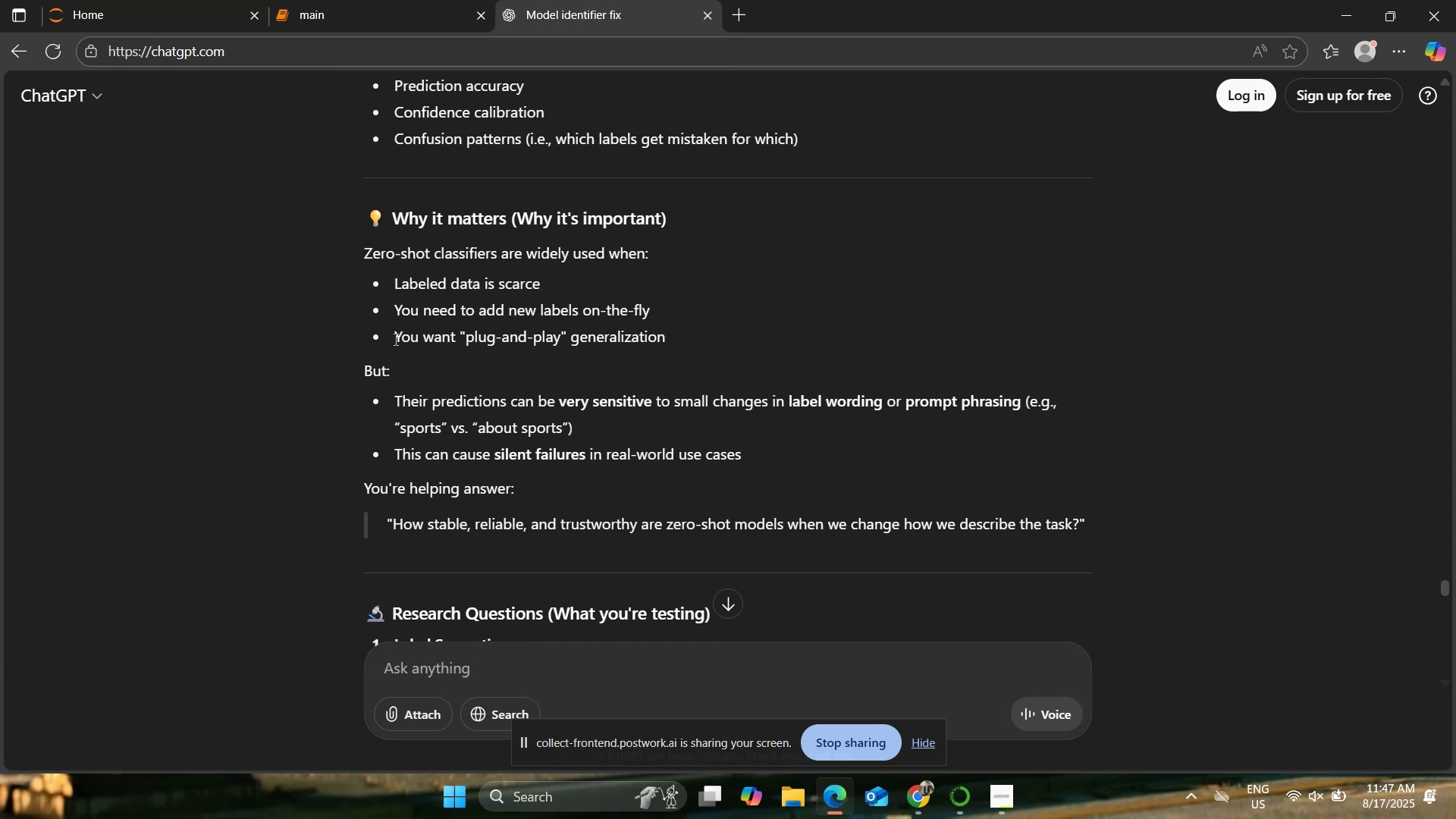 
scroll: coordinate [293, 350], scroll_direction: down, amount: 1.0
 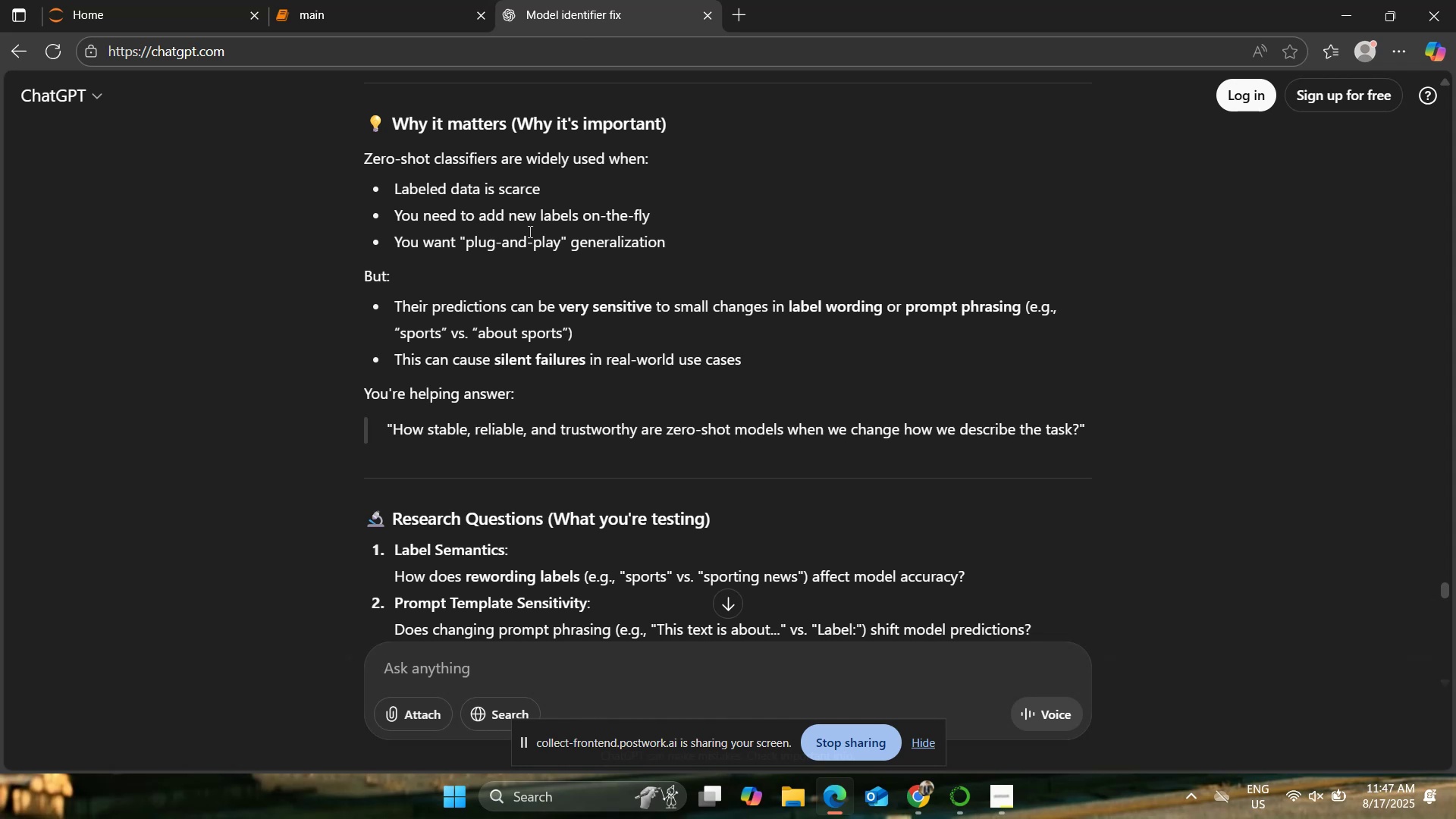 
wait(19.64)
 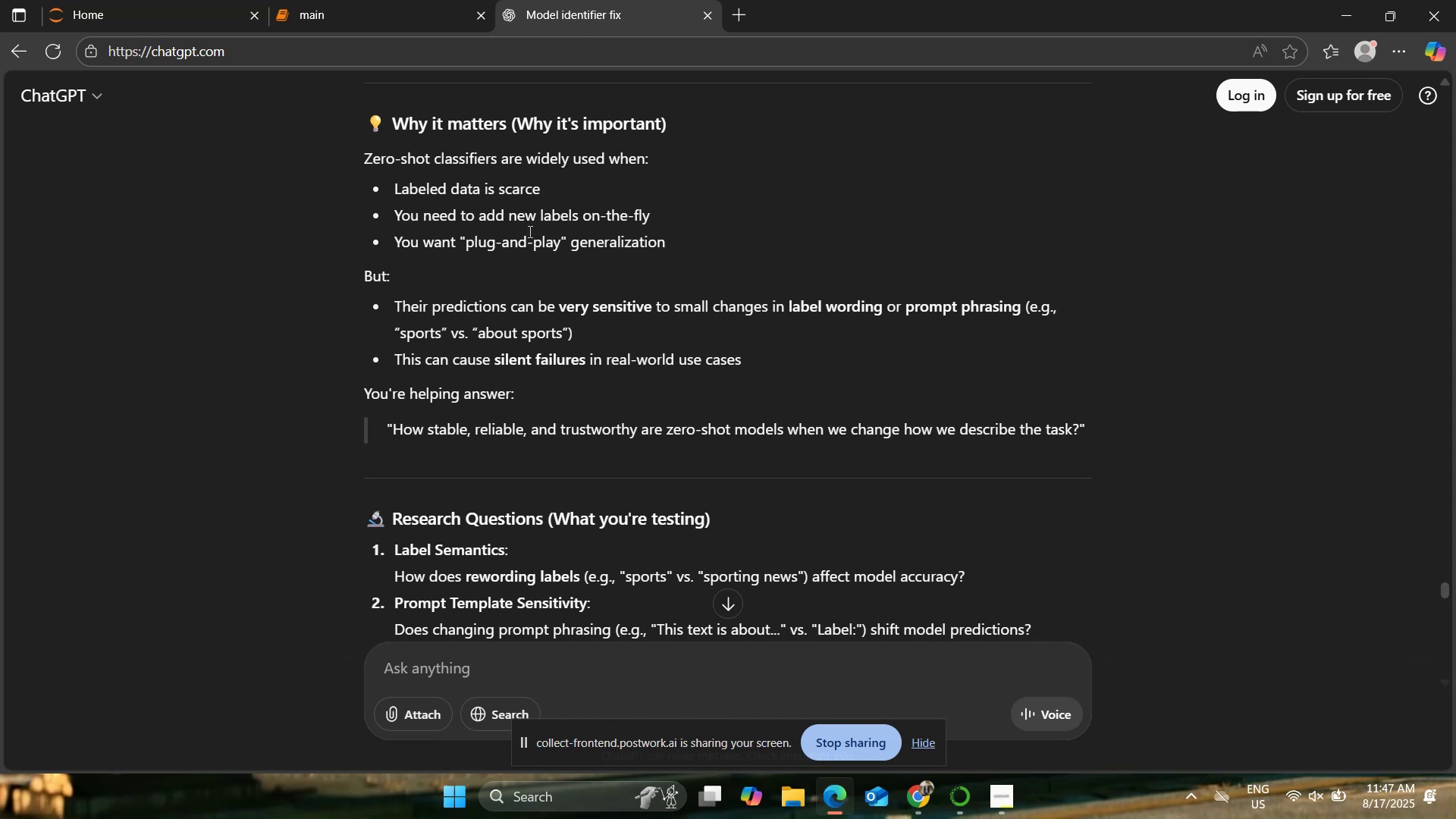 
scroll: coordinate [276, 301], scroll_direction: up, amount: 1.0
 